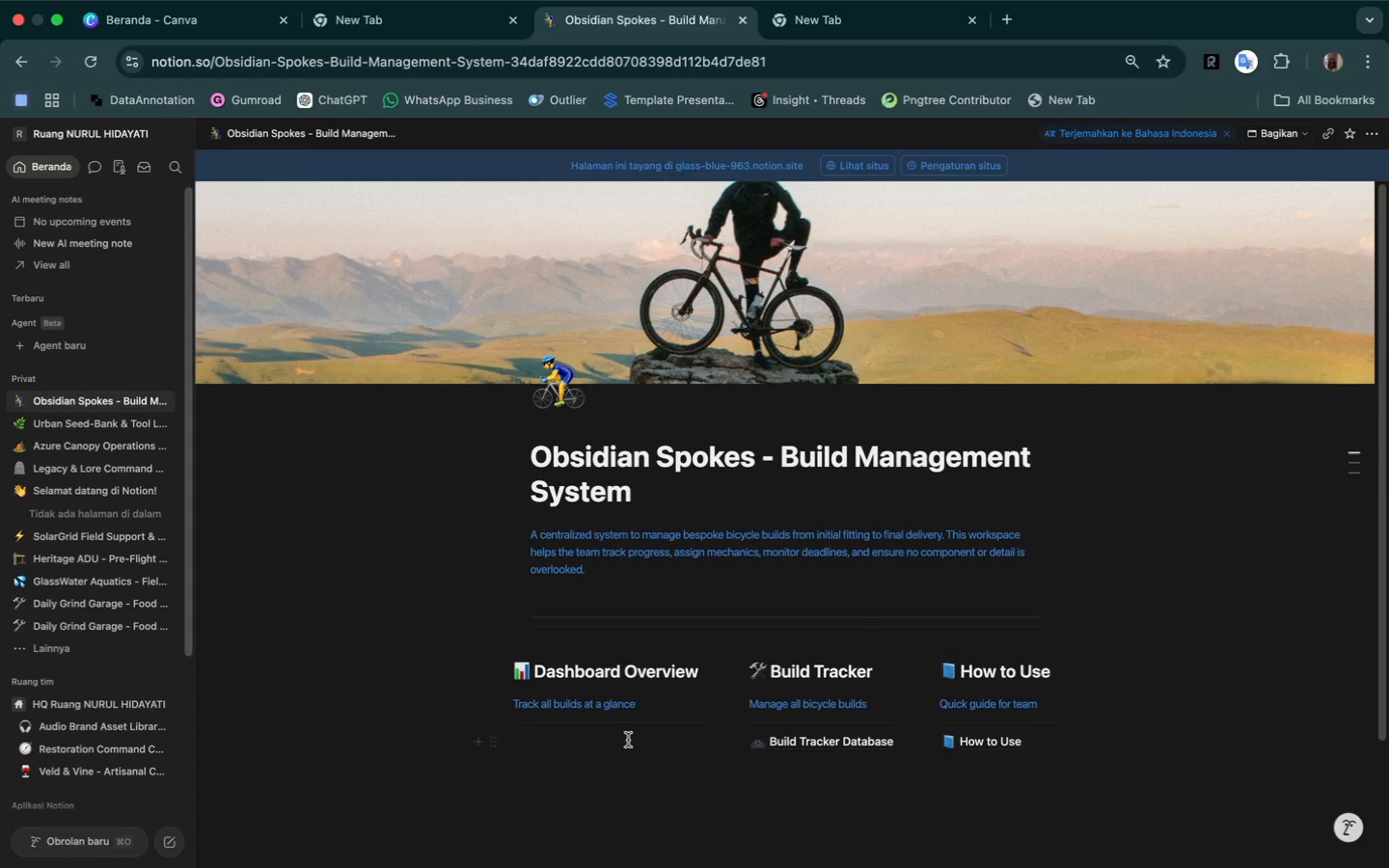 
left_click([609, 739])
 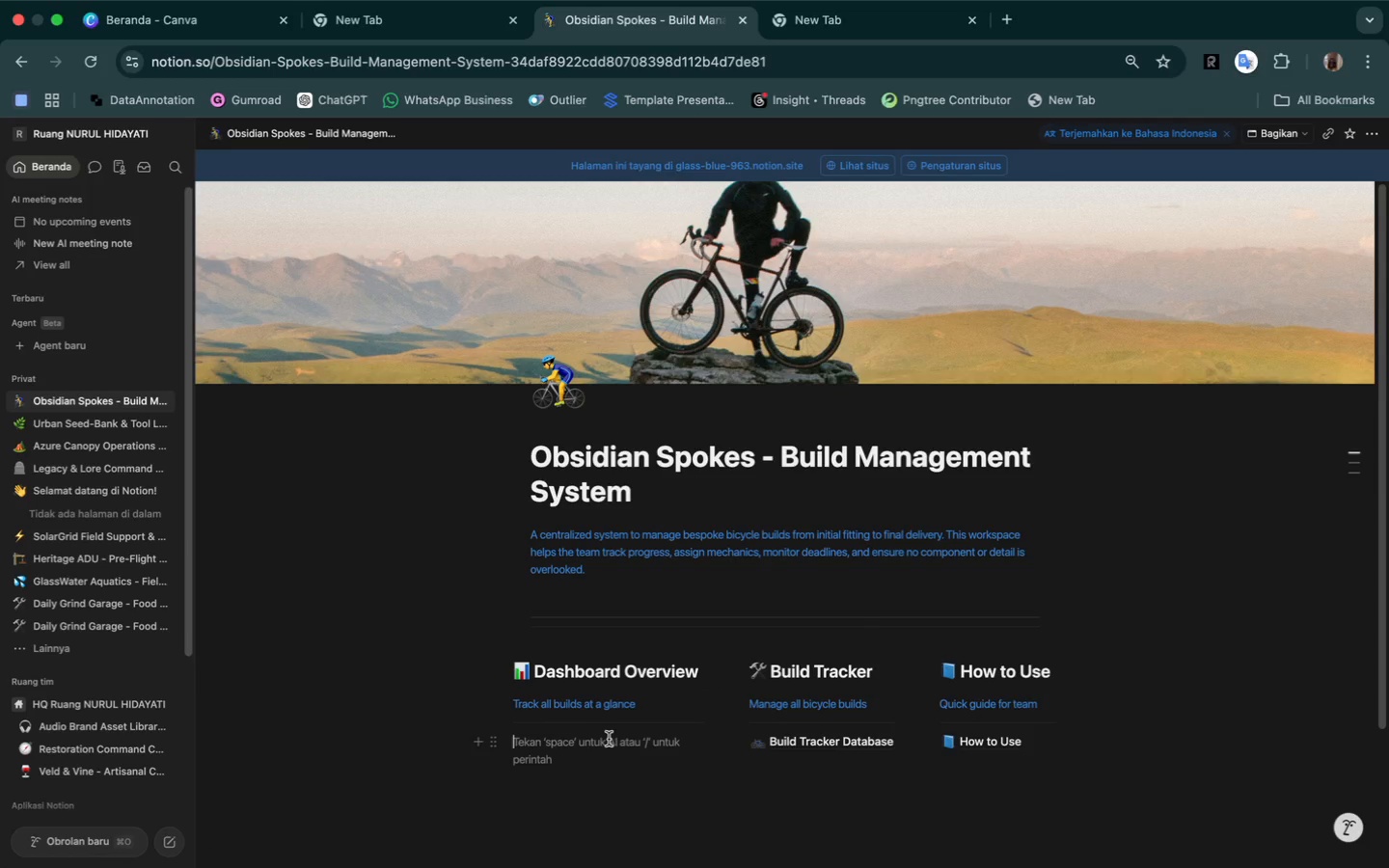 
key(Slash)
 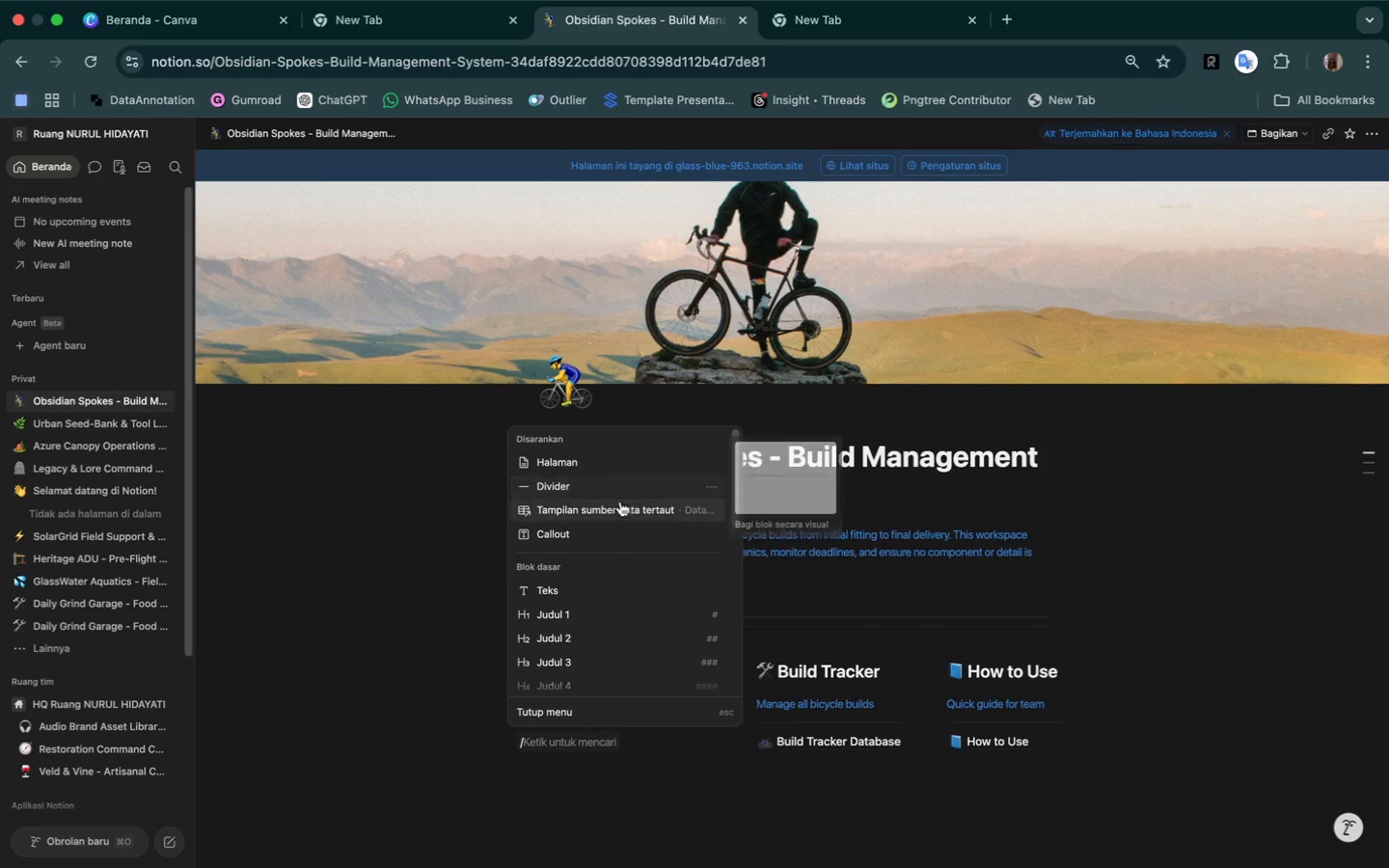 
left_click([623, 506])
 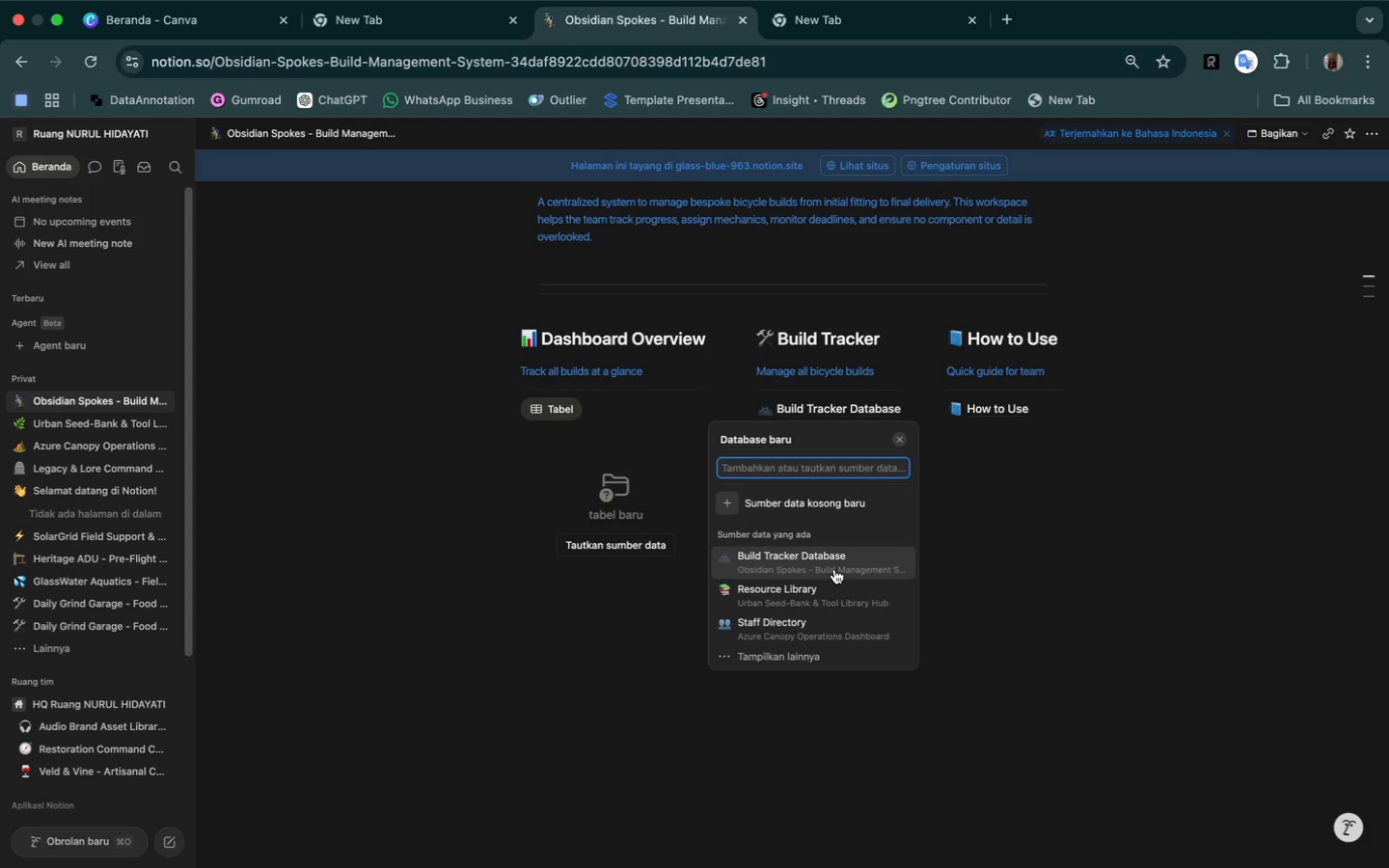 
wait(7.96)
 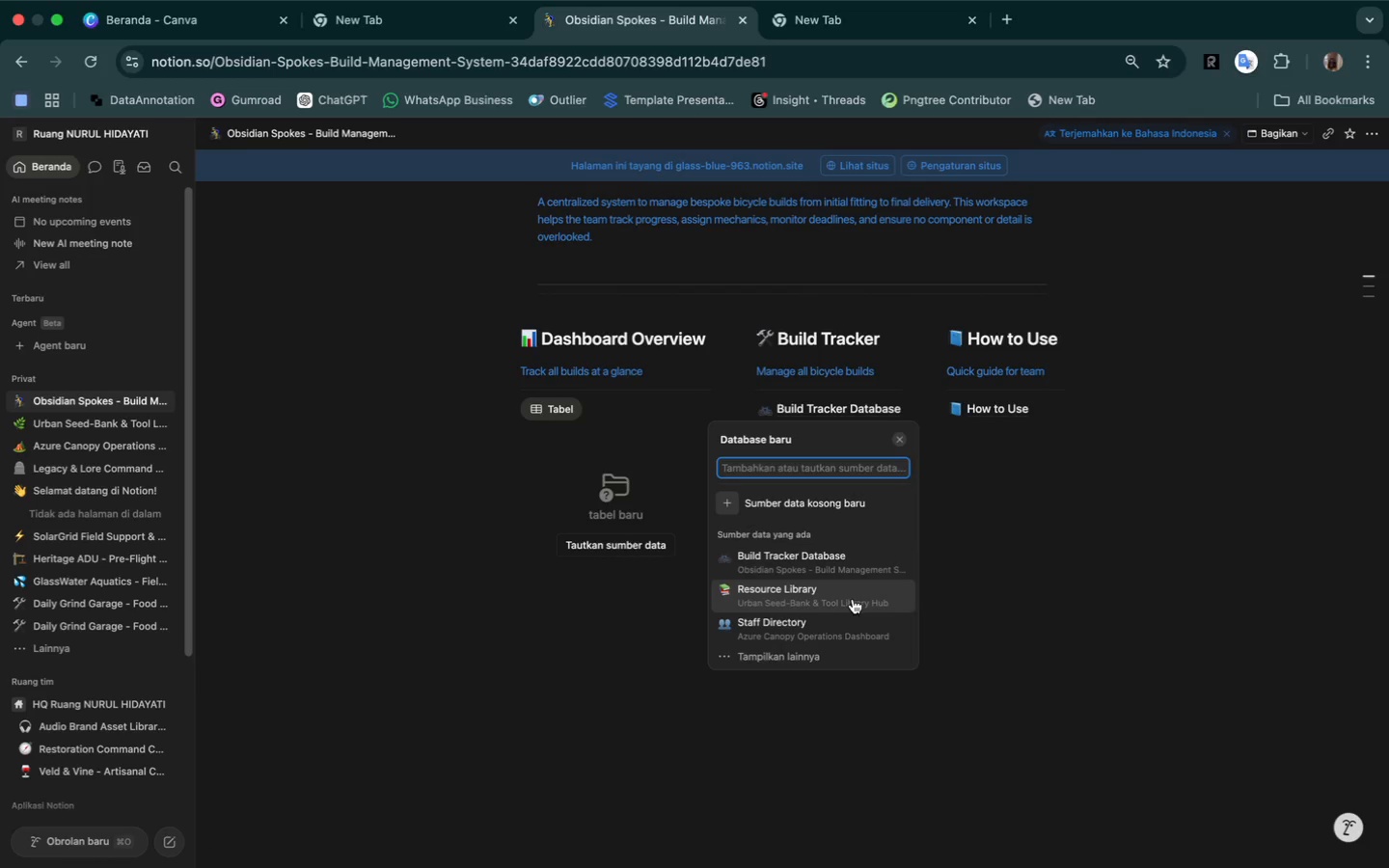 
left_click([834, 558])
 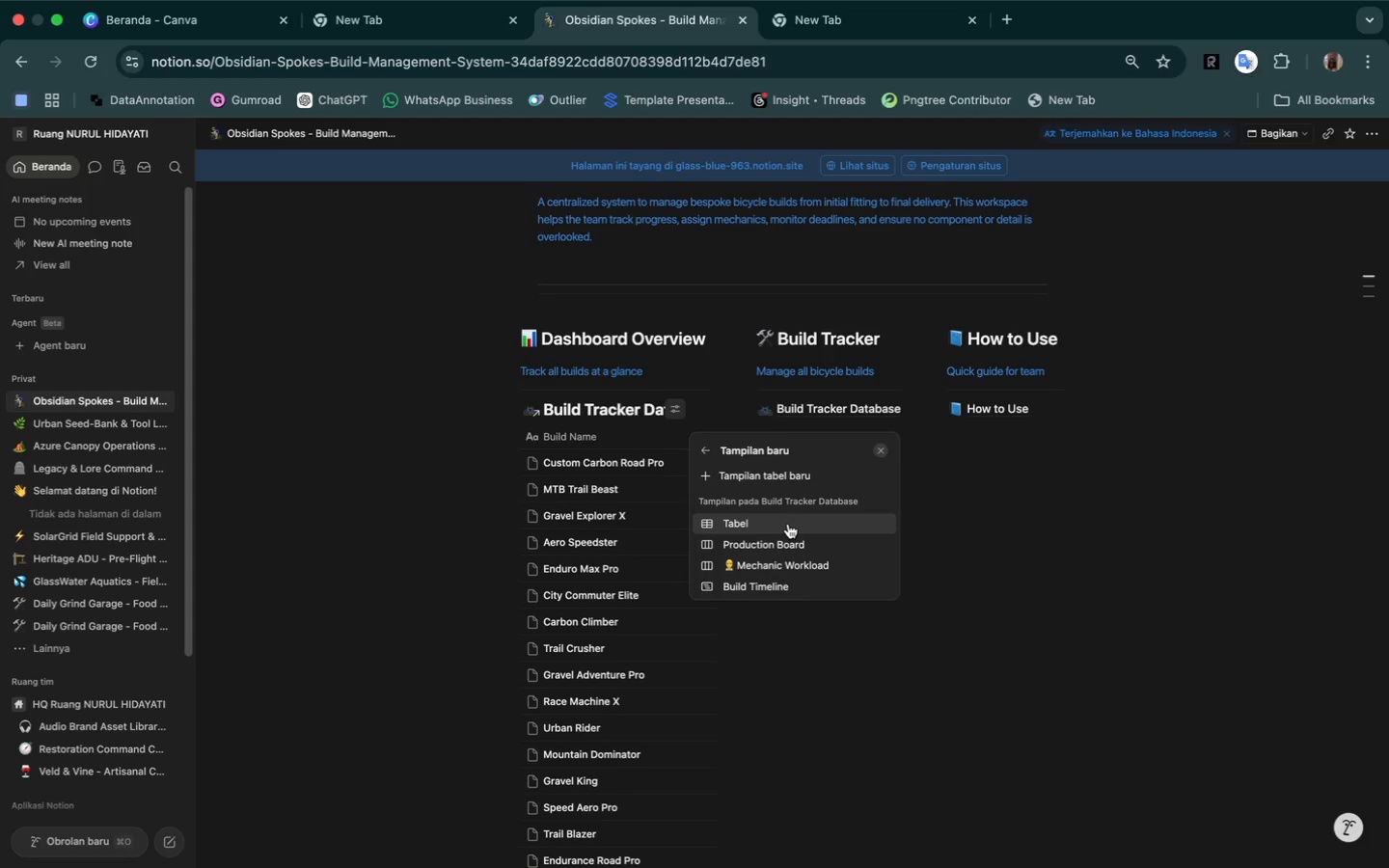 
wait(28.89)
 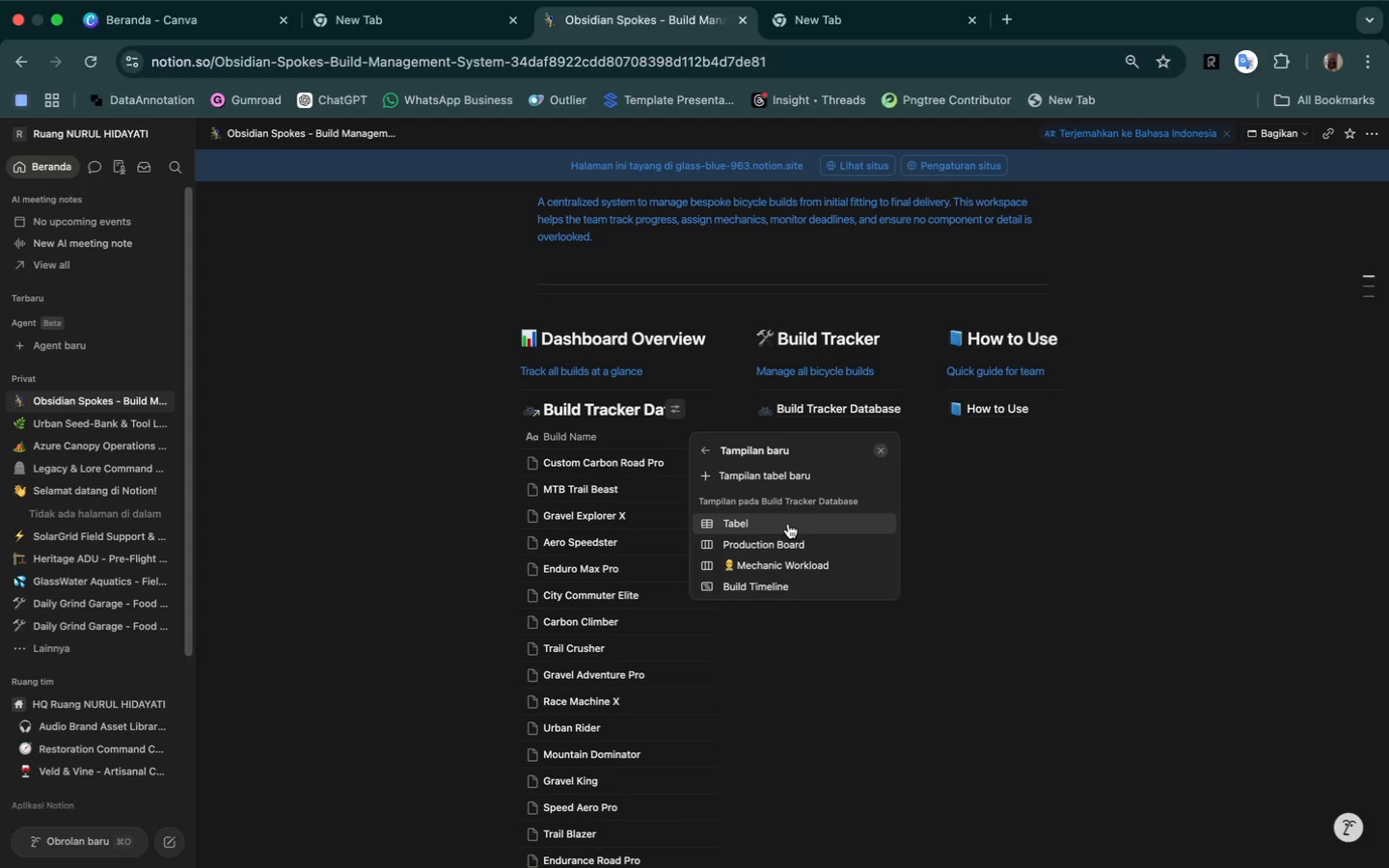 
left_click([771, 477])
 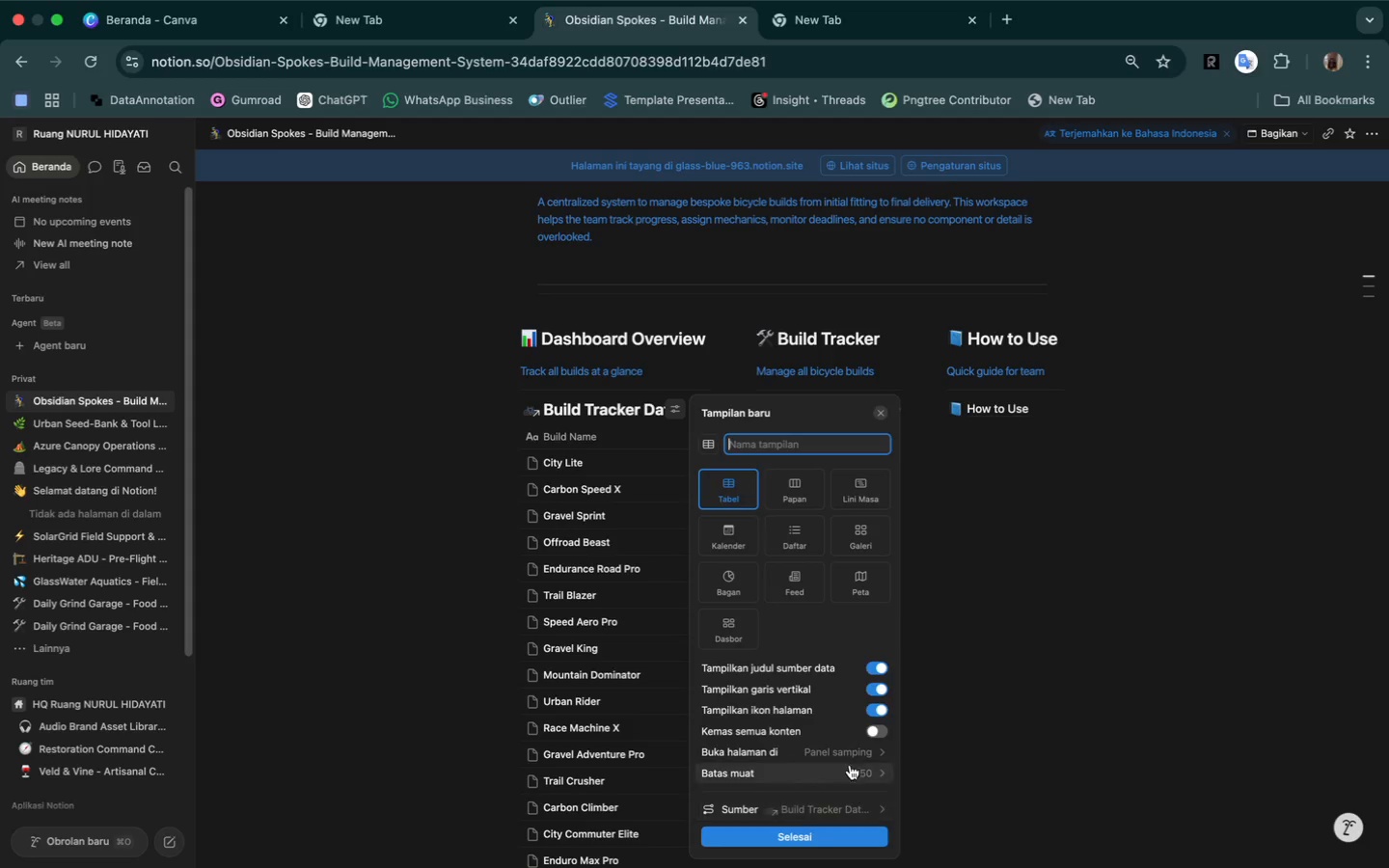 
wait(11.66)
 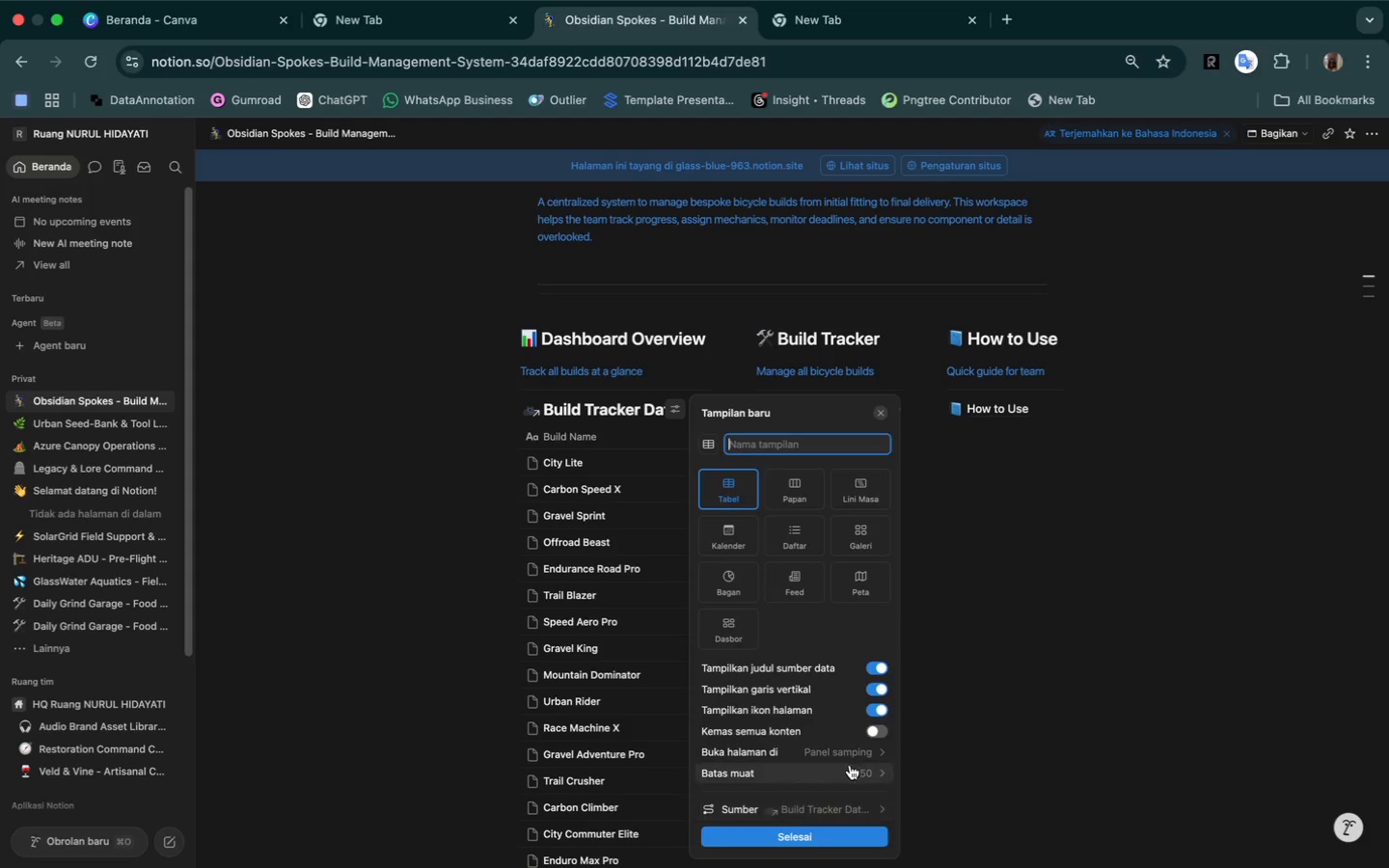 
left_click([861, 775])
 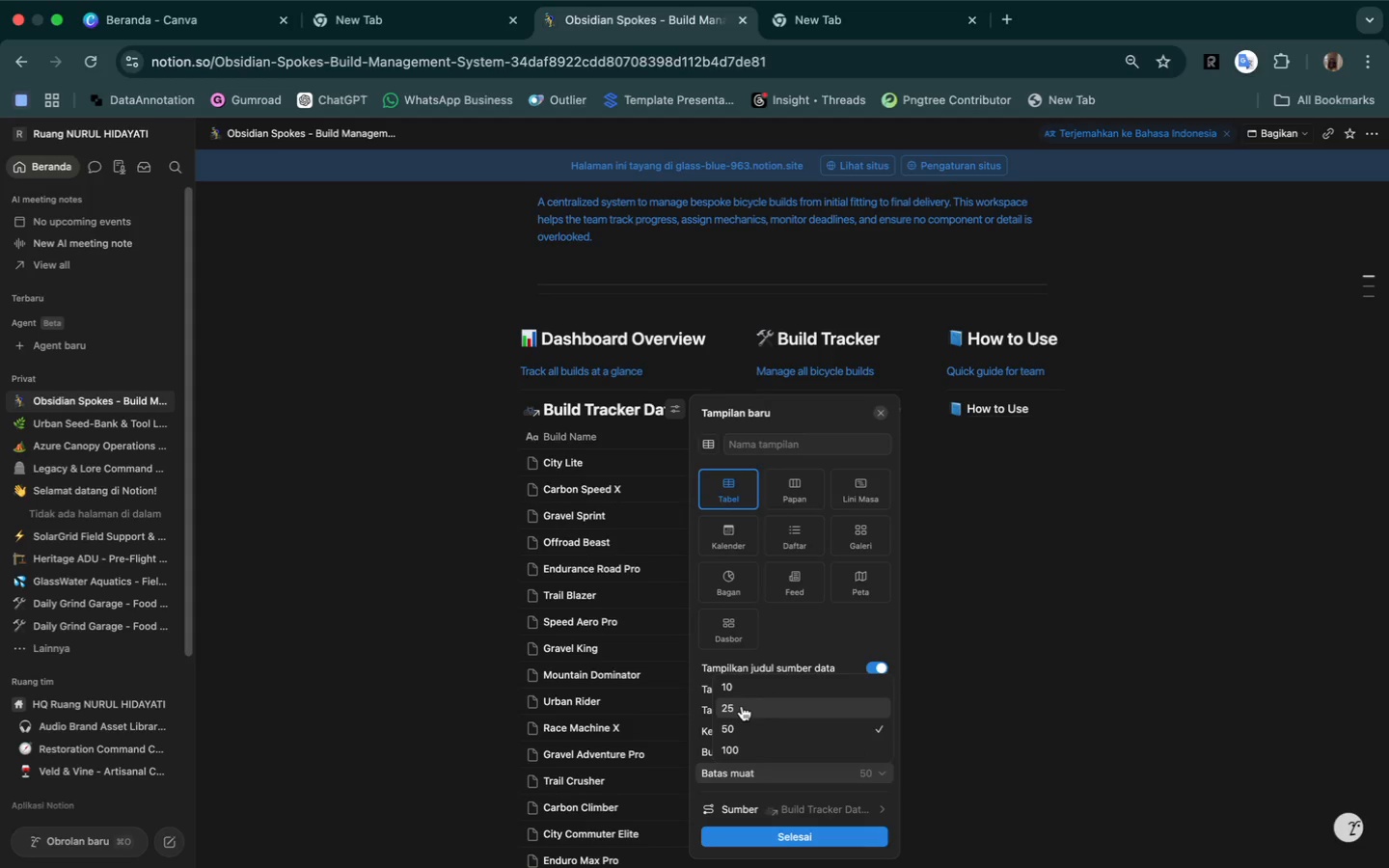 
left_click([742, 706])
 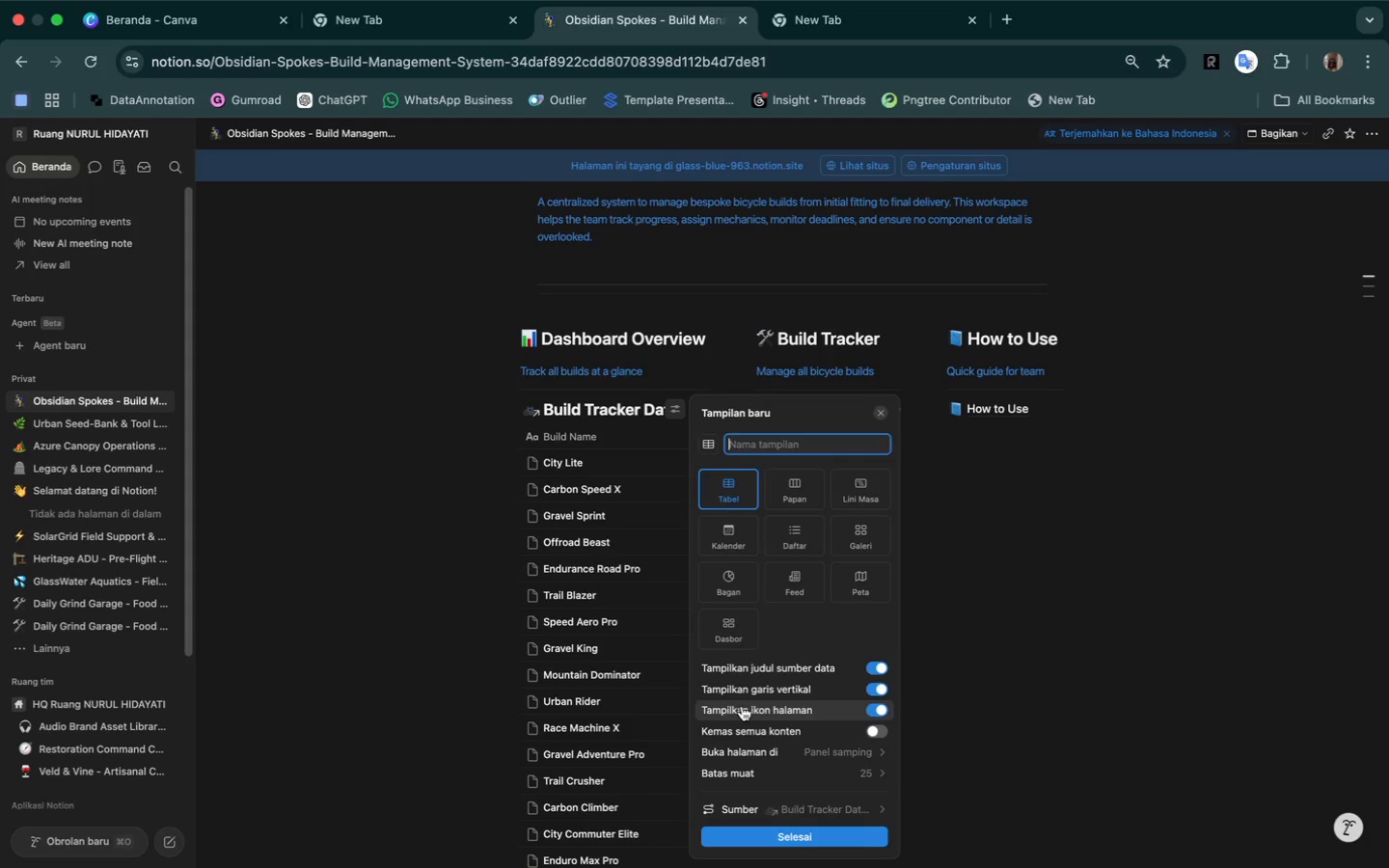 
wait(9.43)
 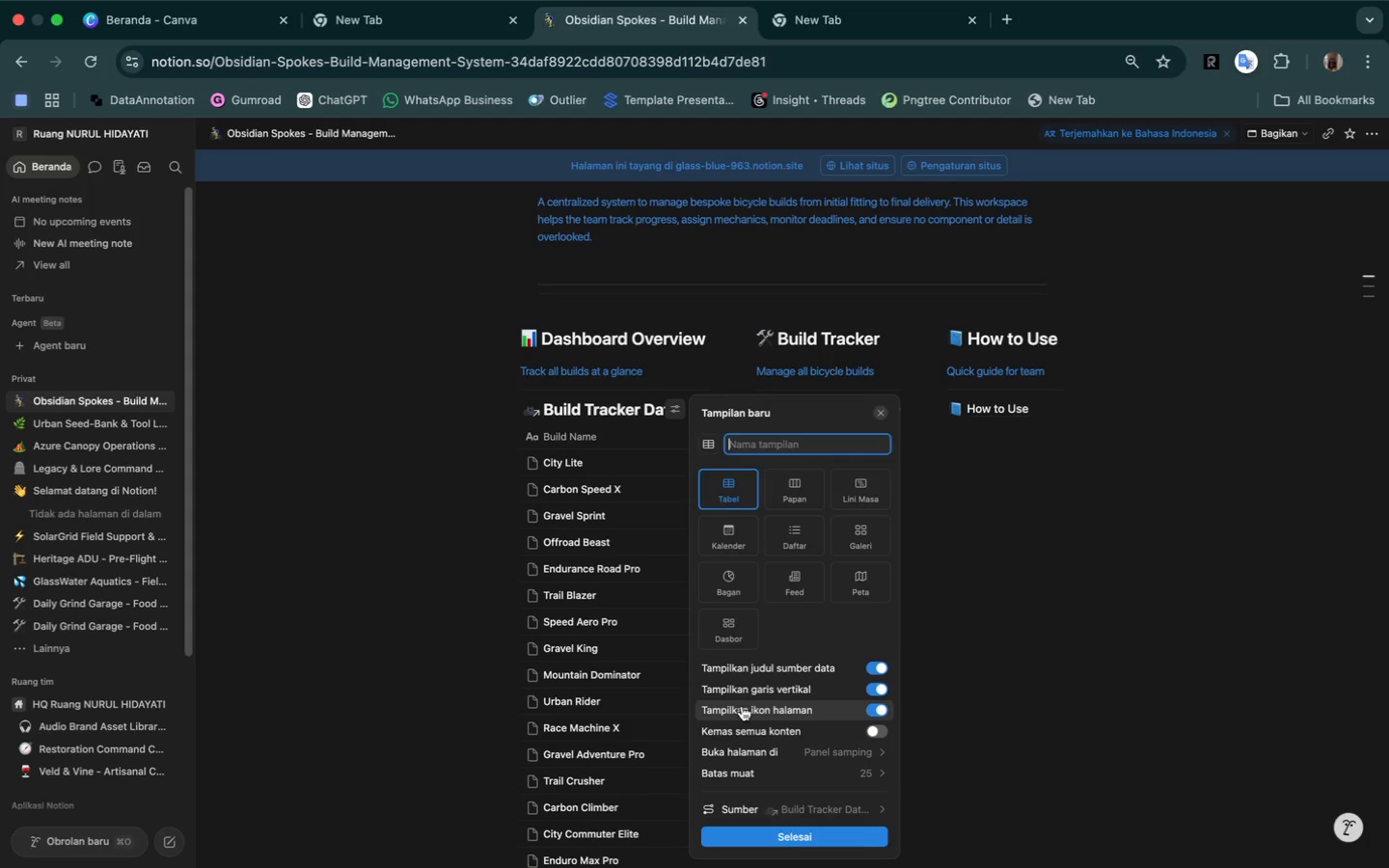 
left_click([746, 846])
 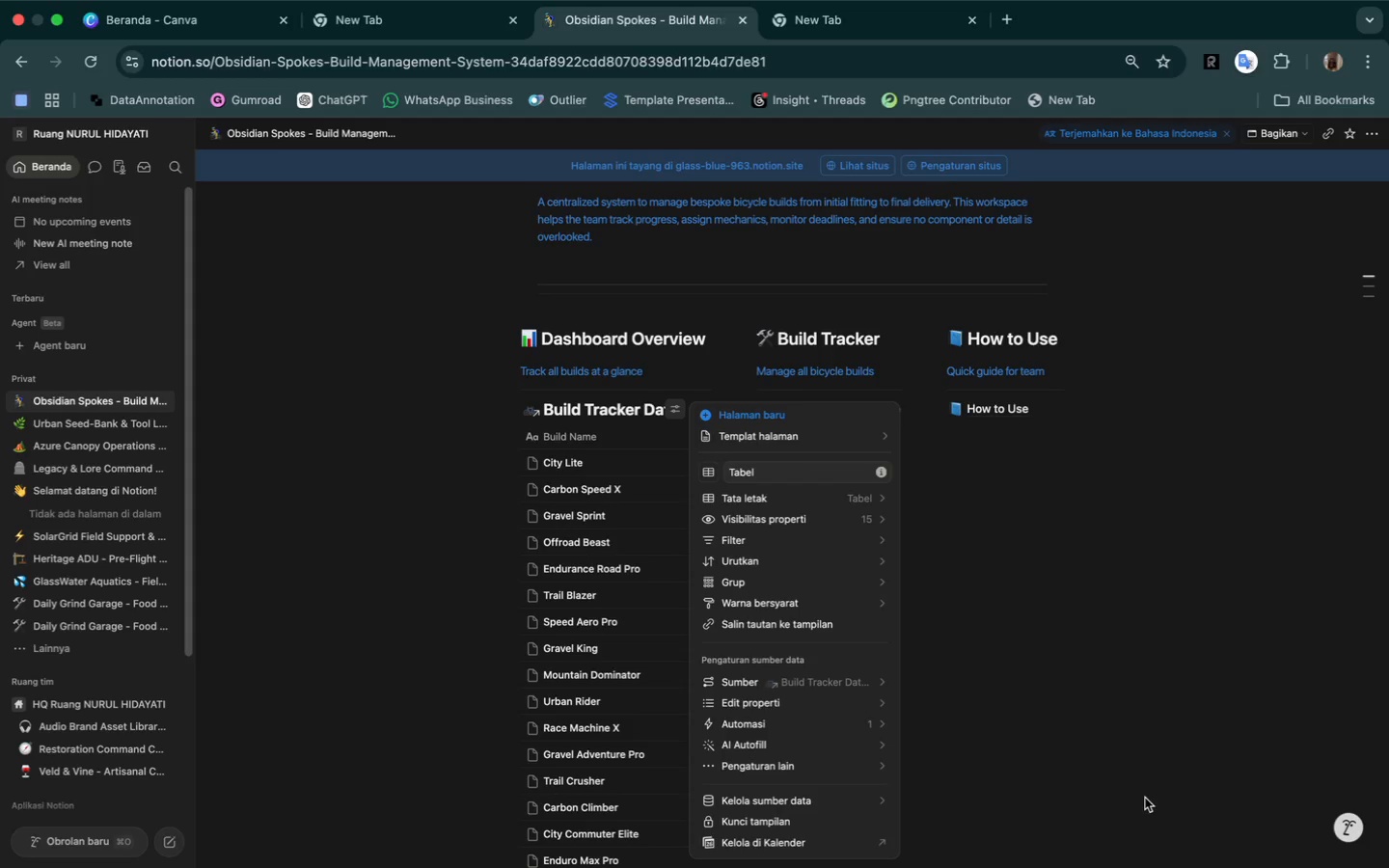 
left_click([1262, 704])
 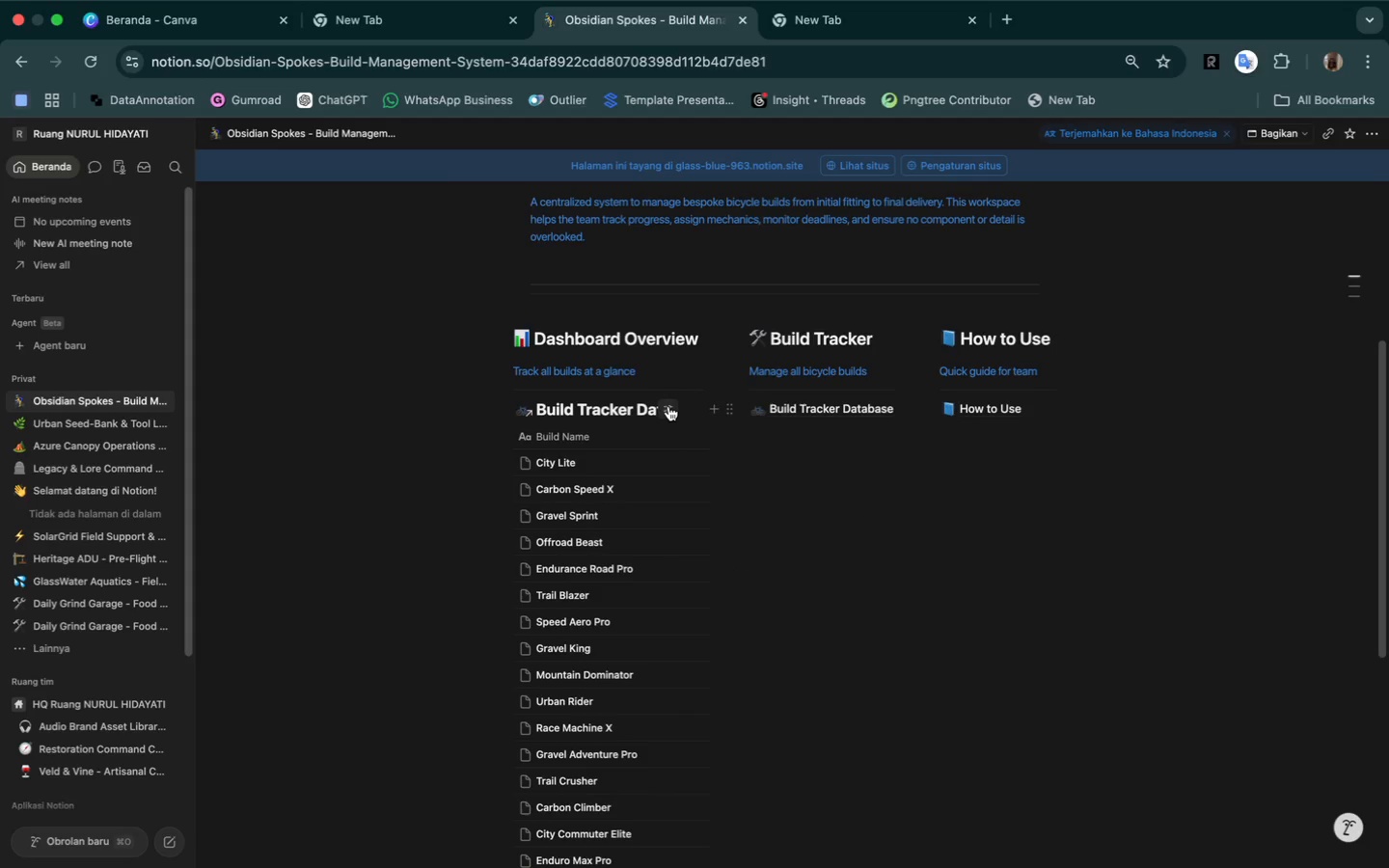 
left_click([668, 408])
 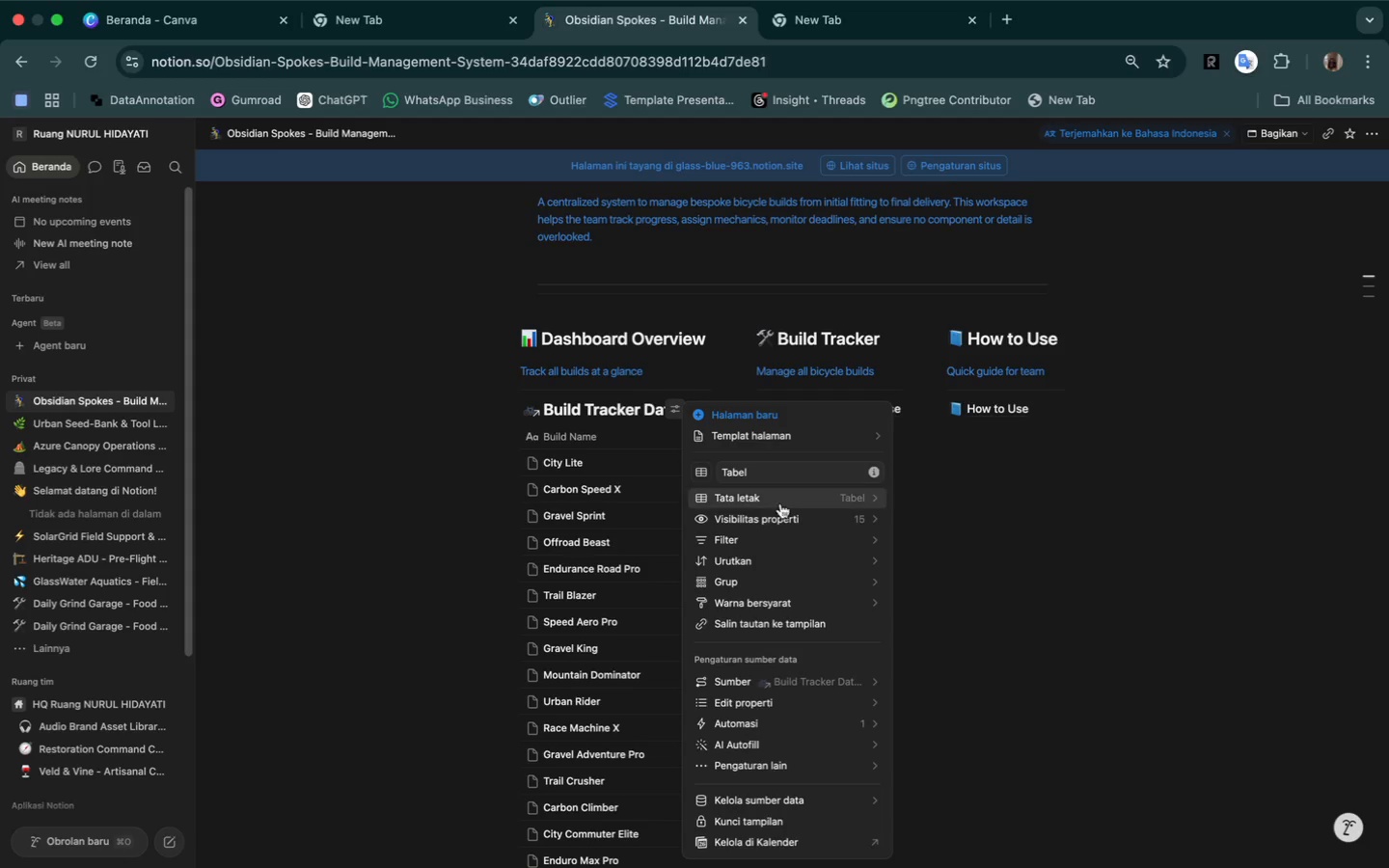 
left_click([781, 519])
 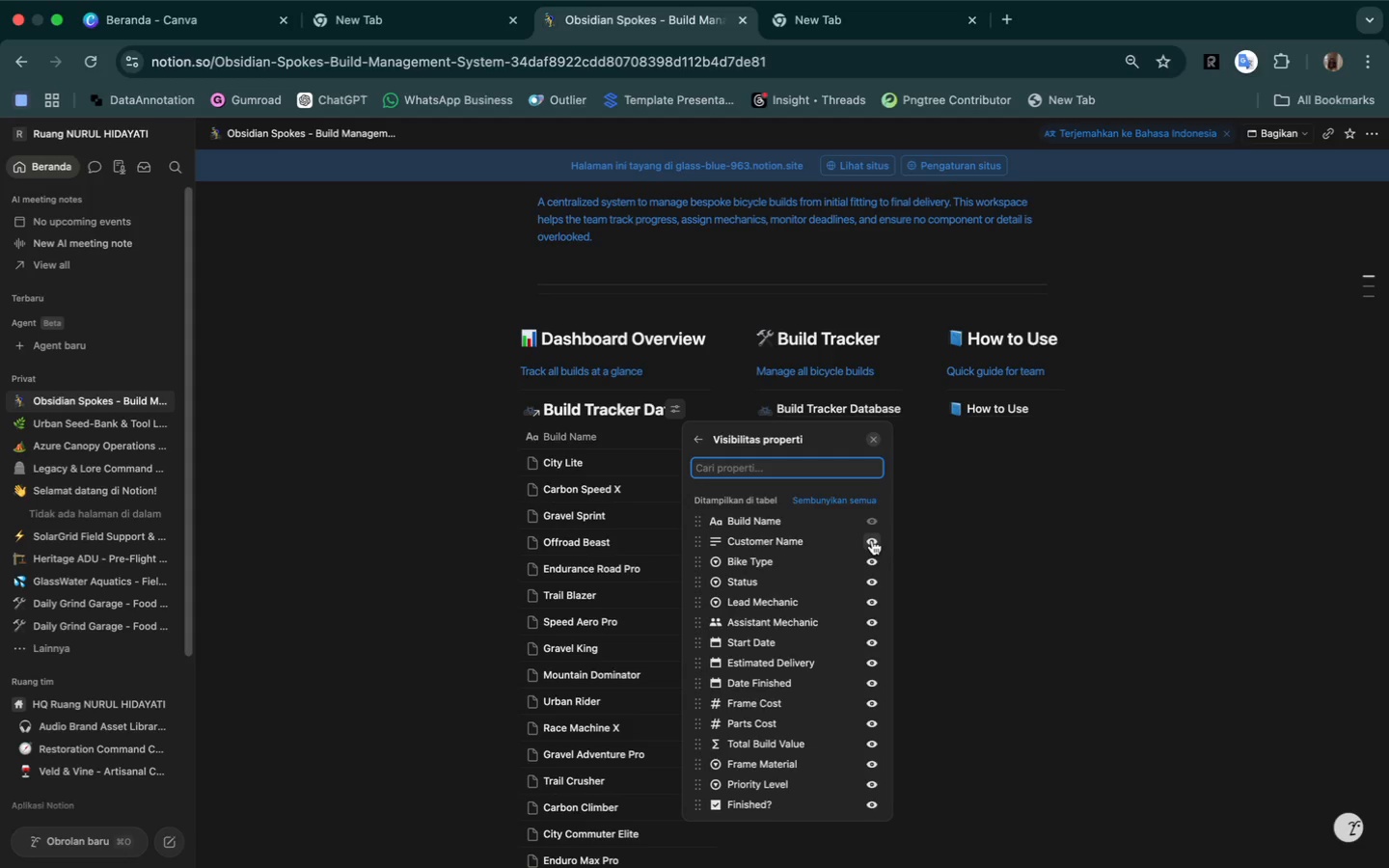 
wait(13.73)
 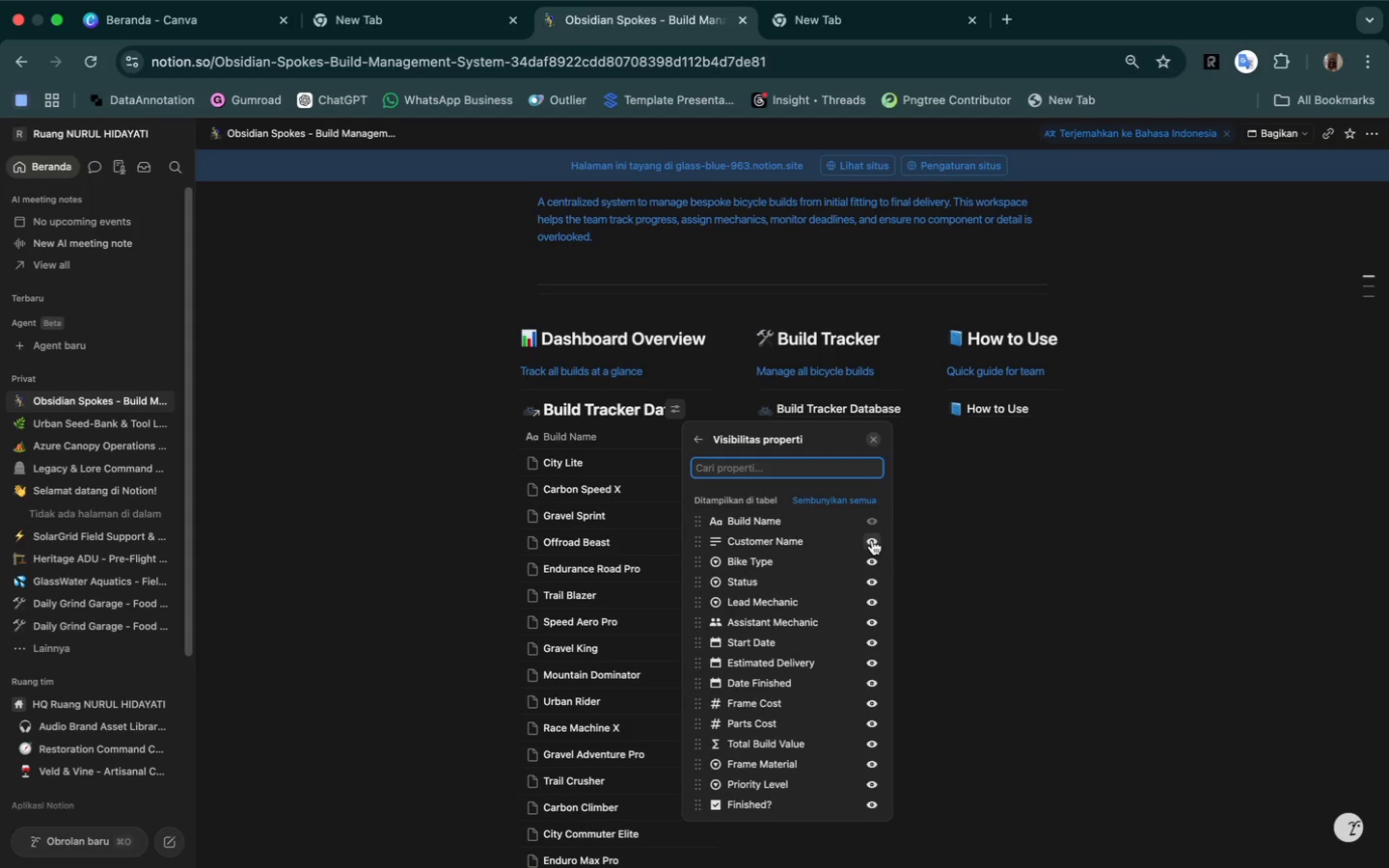 
scroll: coordinate [854, 738], scroll_direction: down, amount: 8.0
 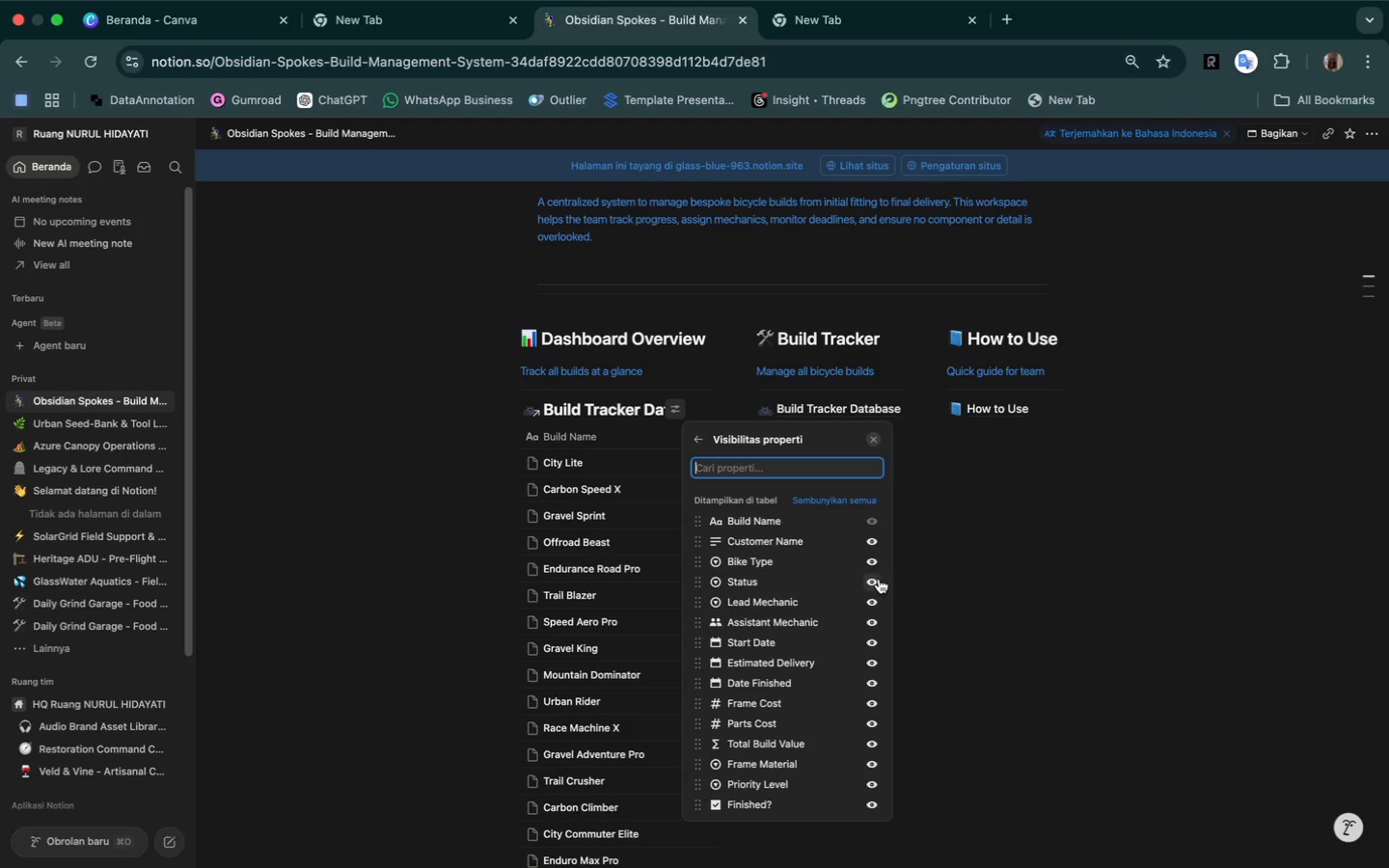 
left_click([872, 557])
 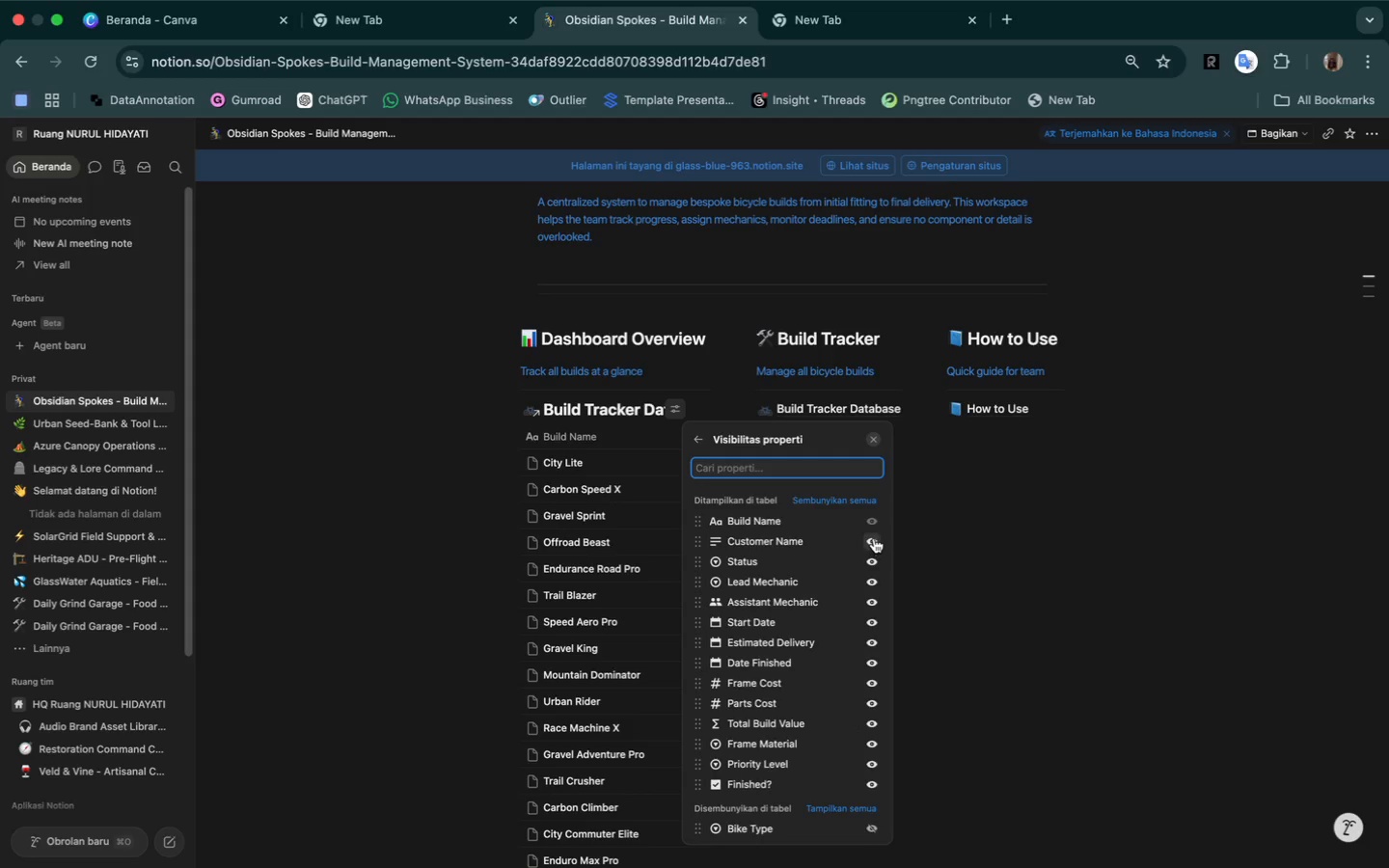 
left_click([874, 538])
 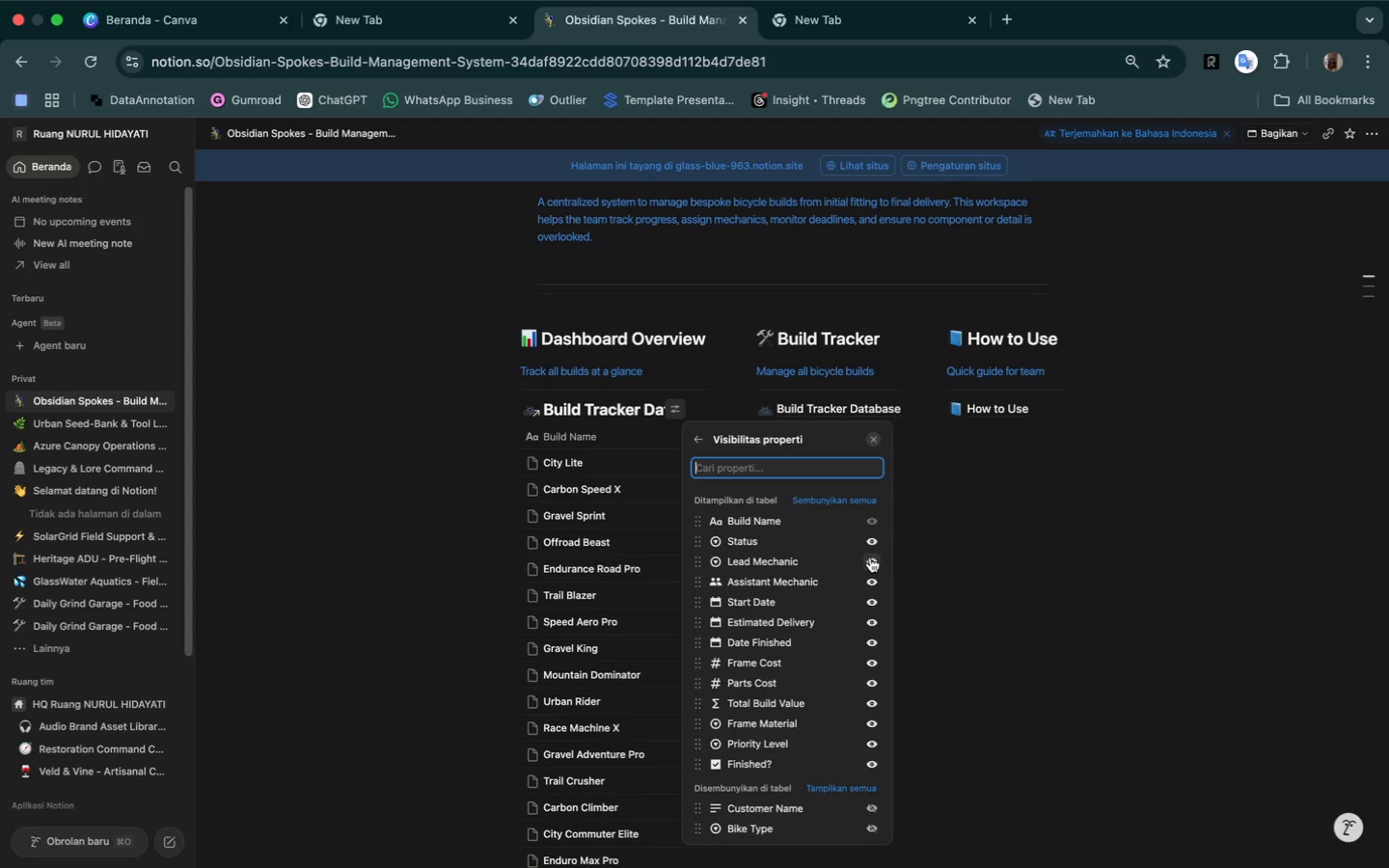 
left_click([870, 559])
 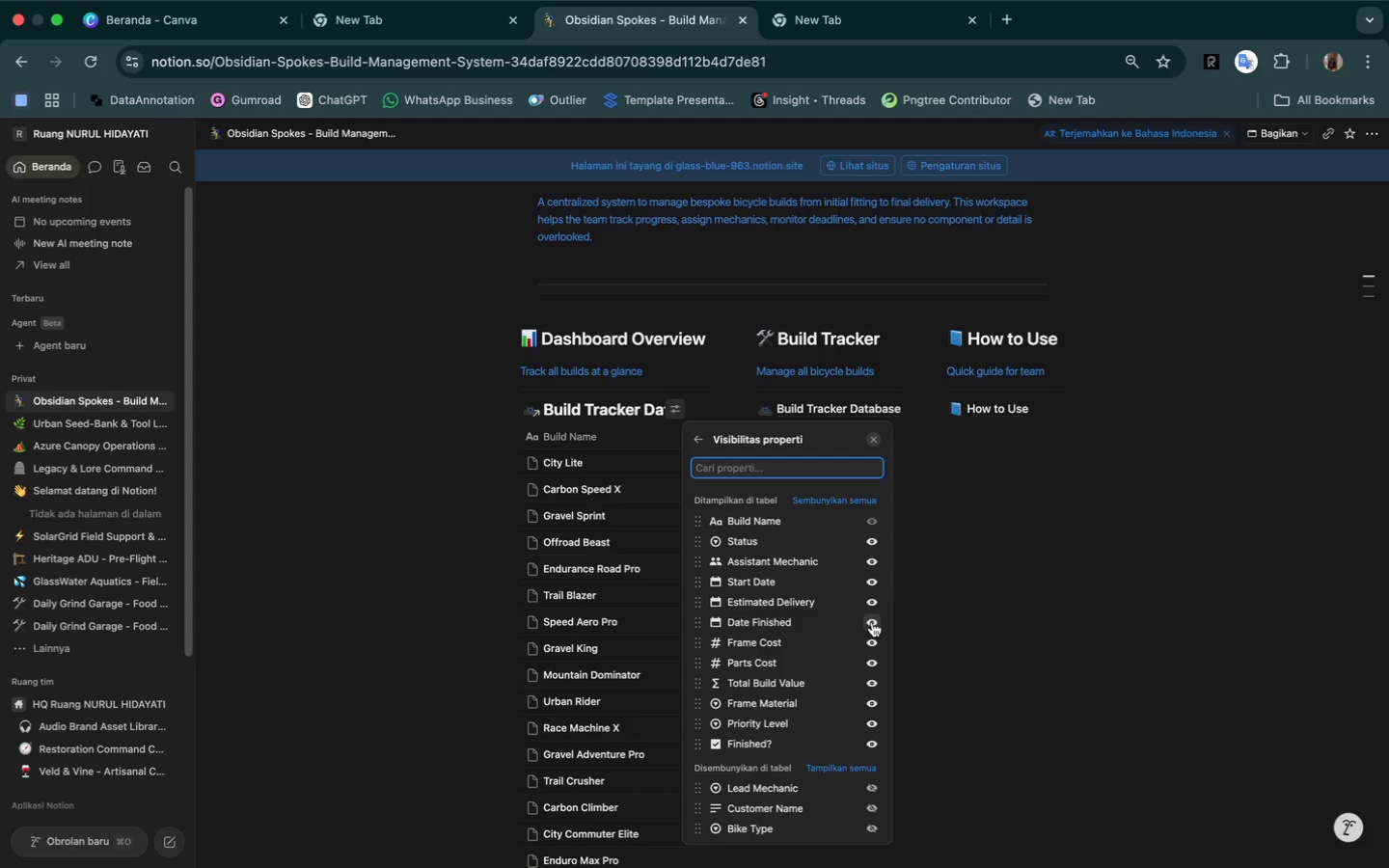 
double_click([872, 622])
 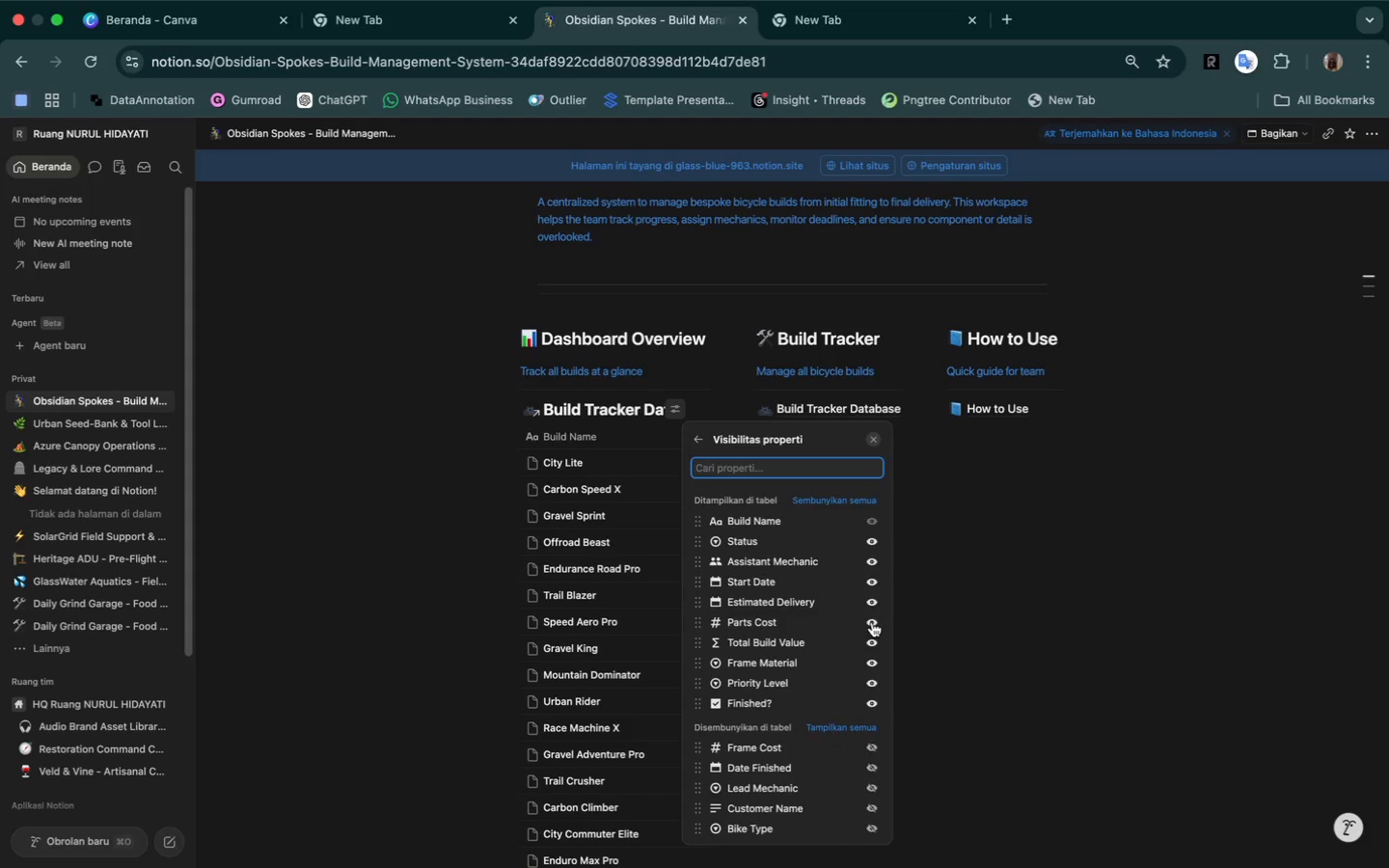 
triple_click([872, 622])
 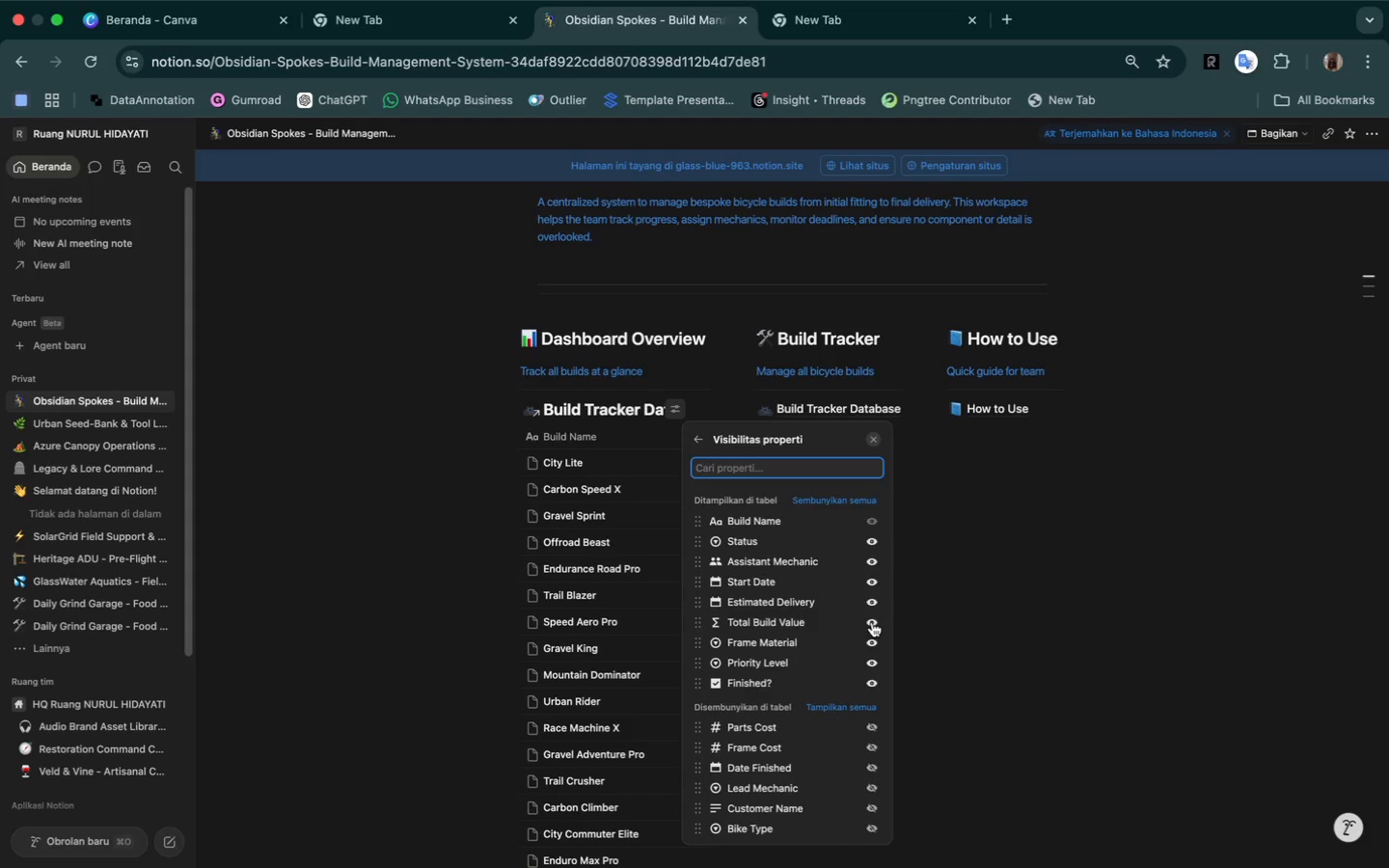 
triple_click([872, 622])
 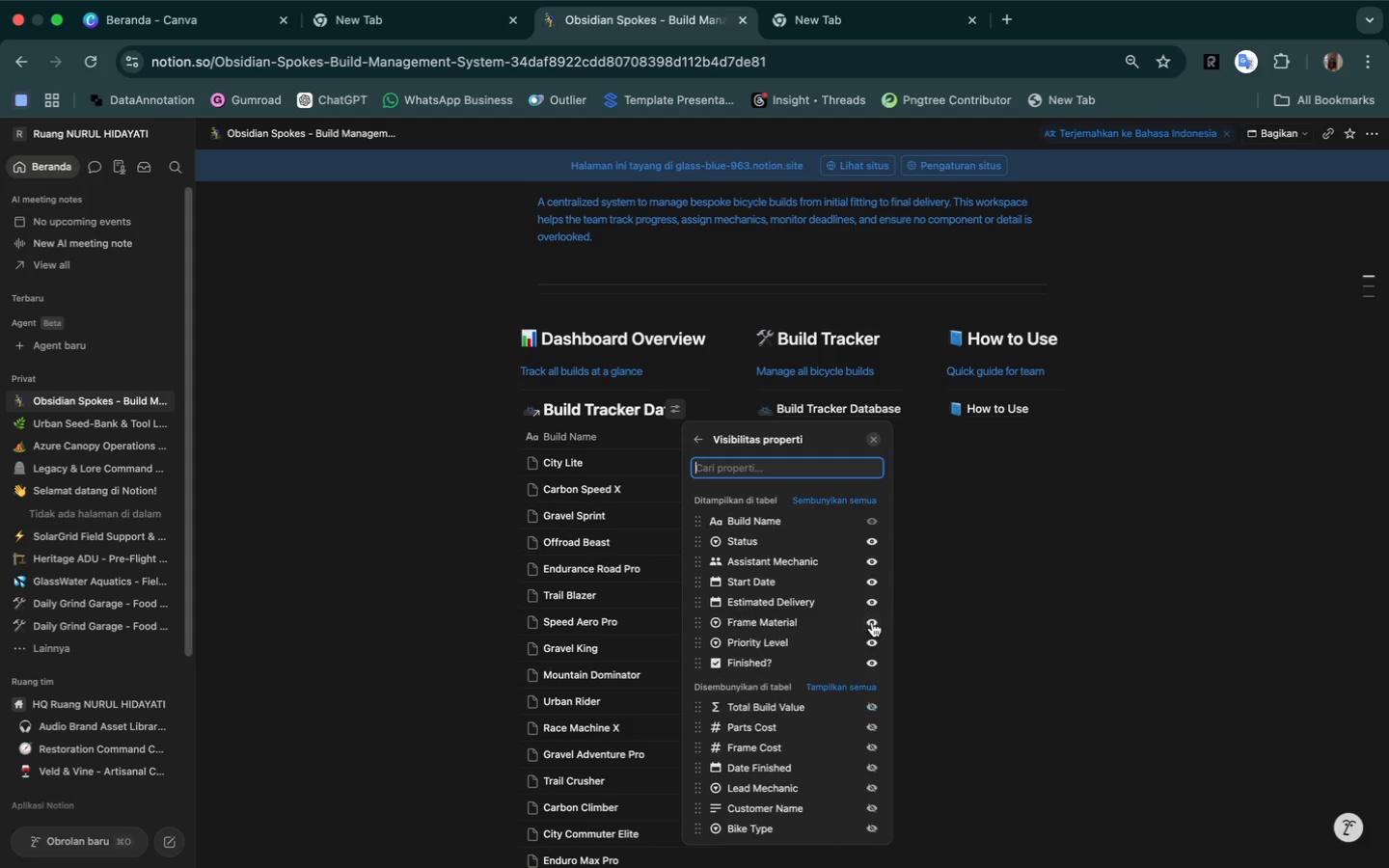 
triple_click([872, 622])
 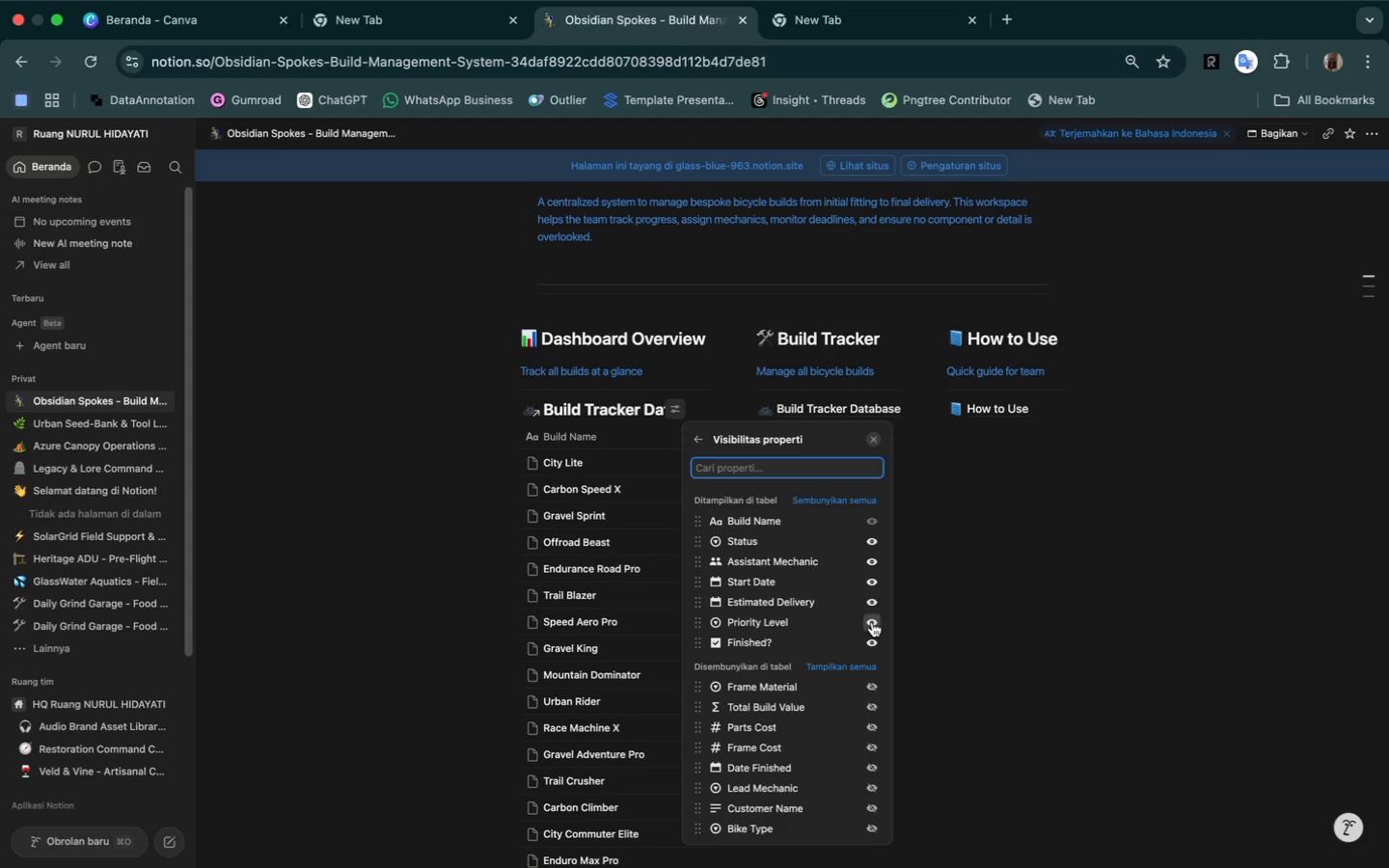 
double_click([872, 622])
 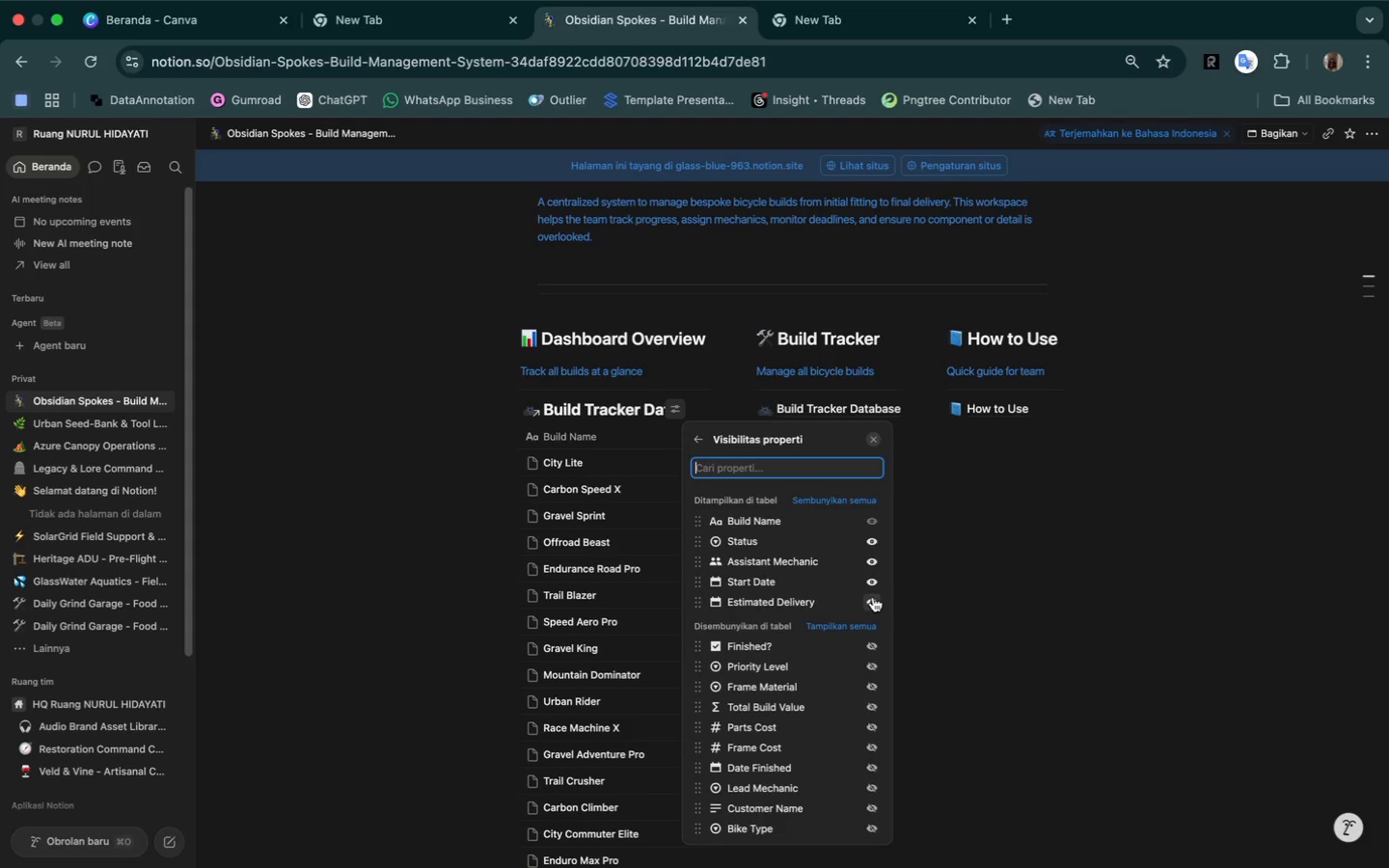 
left_click([872, 597])
 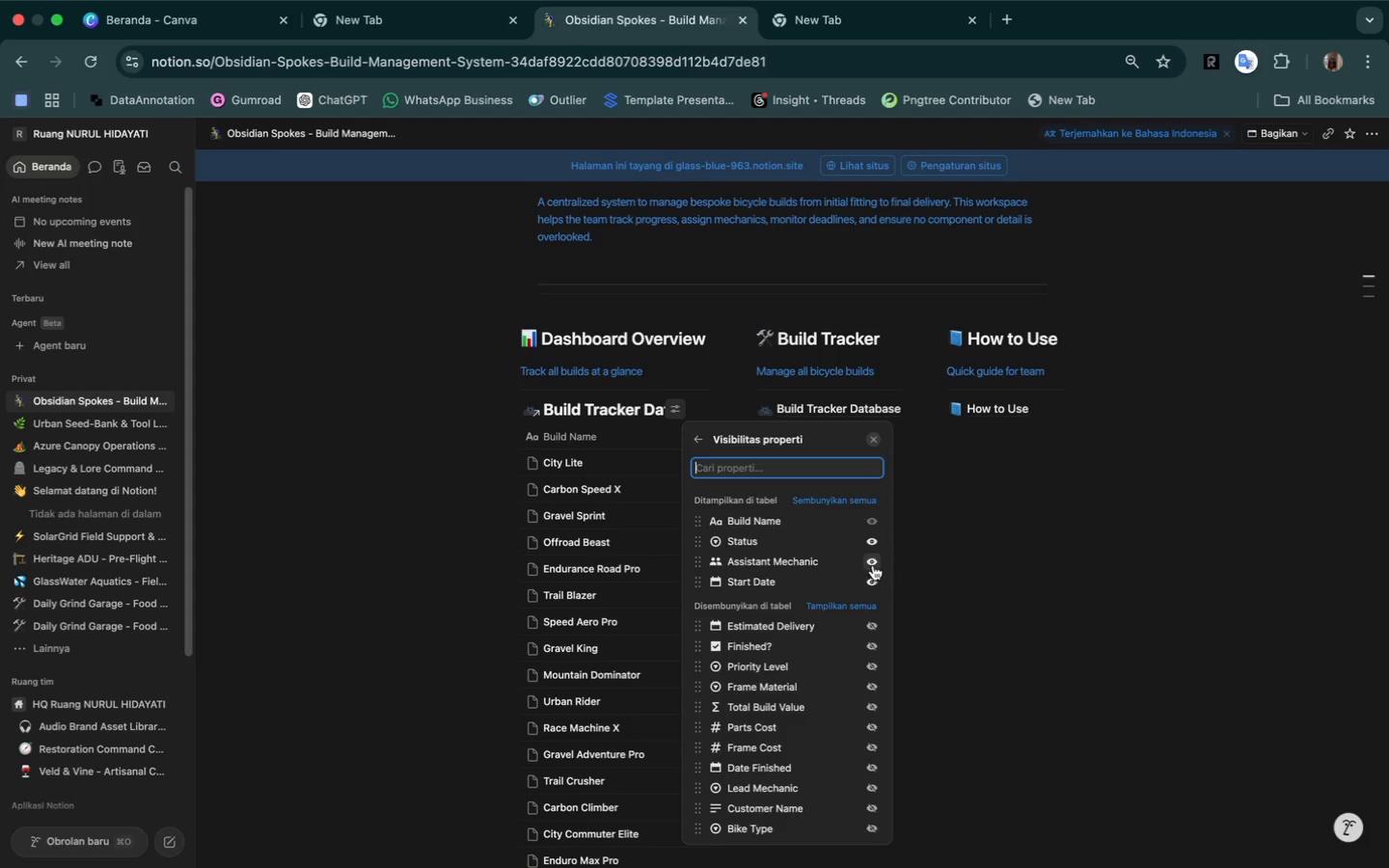 
left_click([873, 562])
 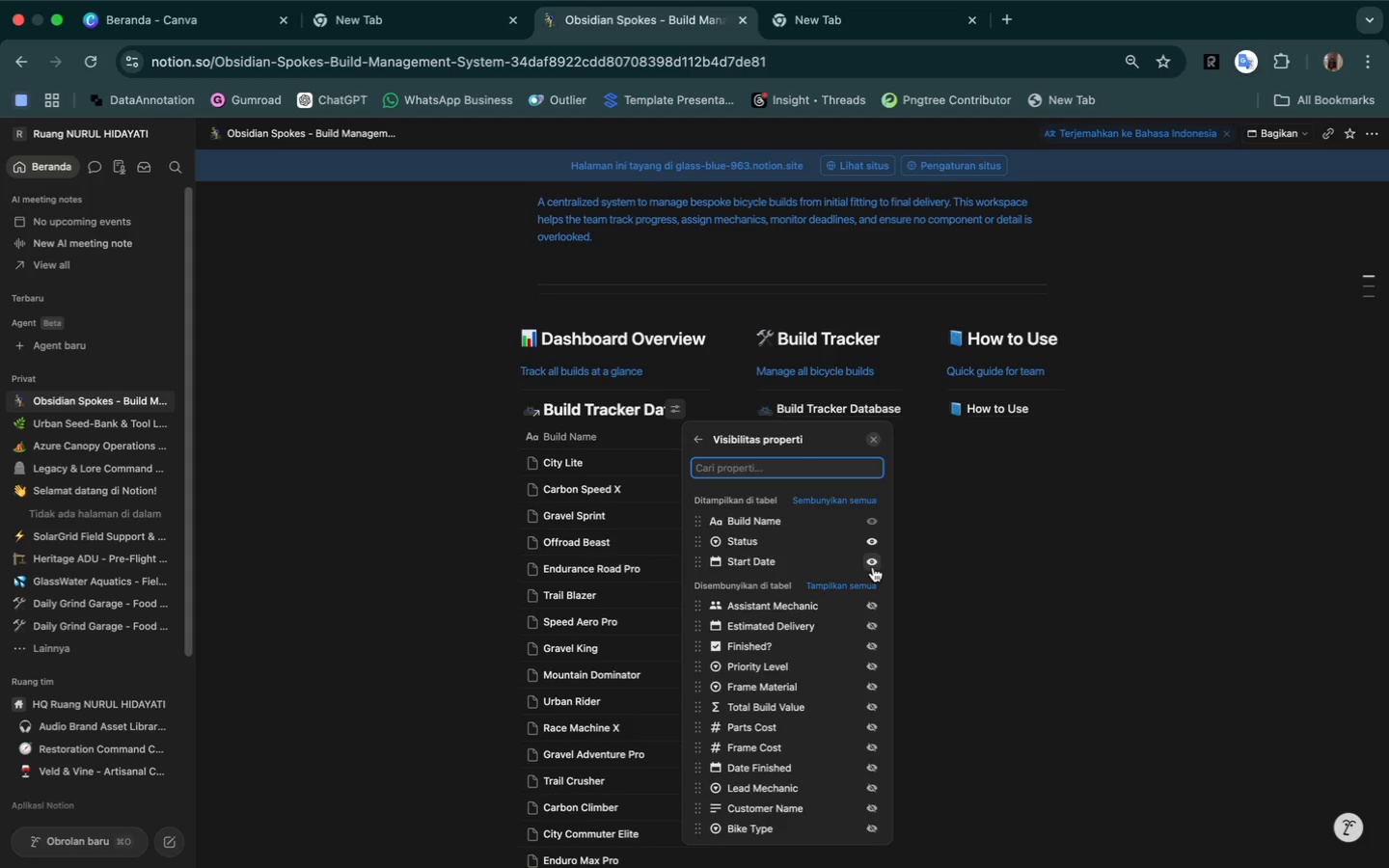 
left_click([873, 567])
 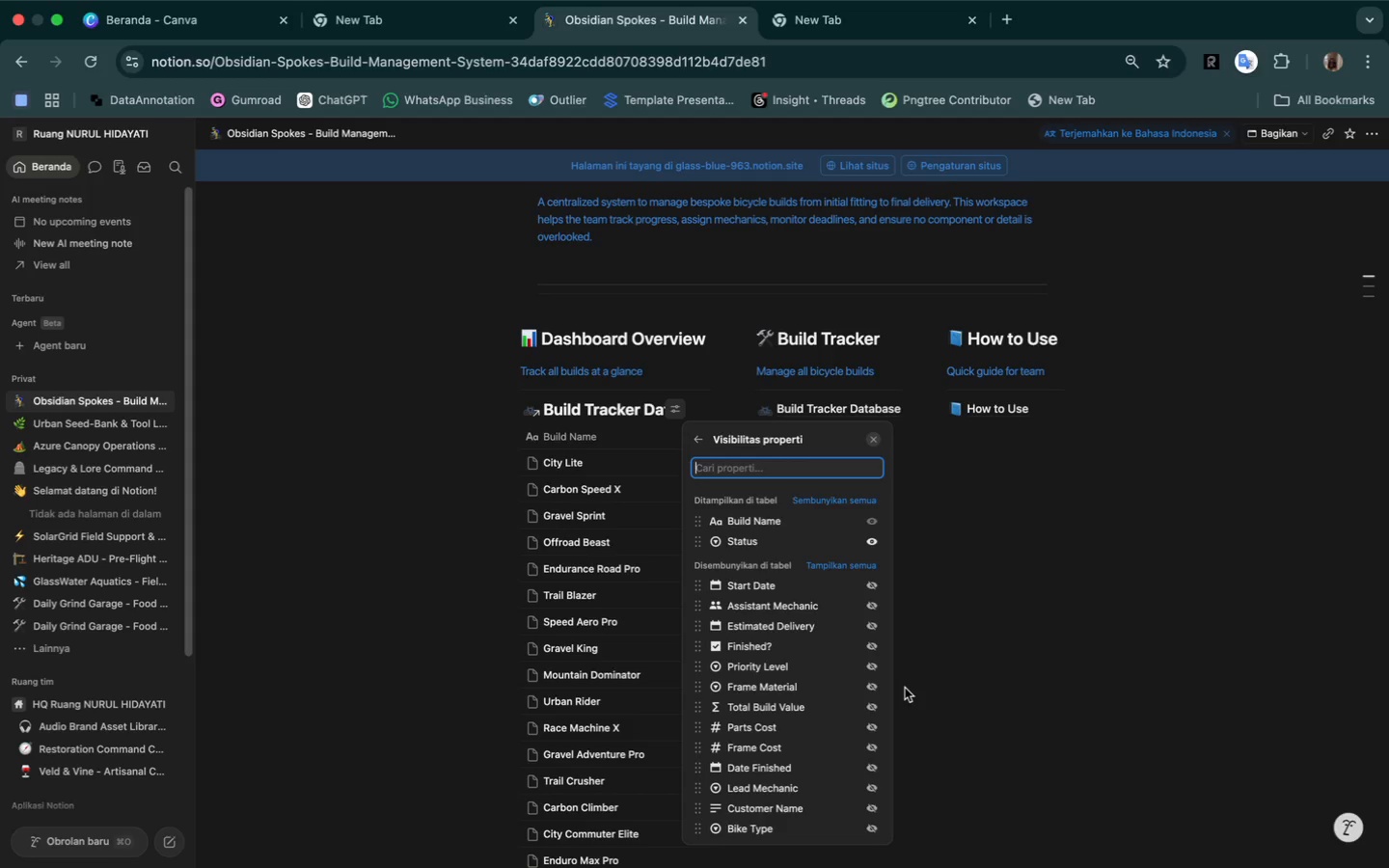 
wait(10.83)
 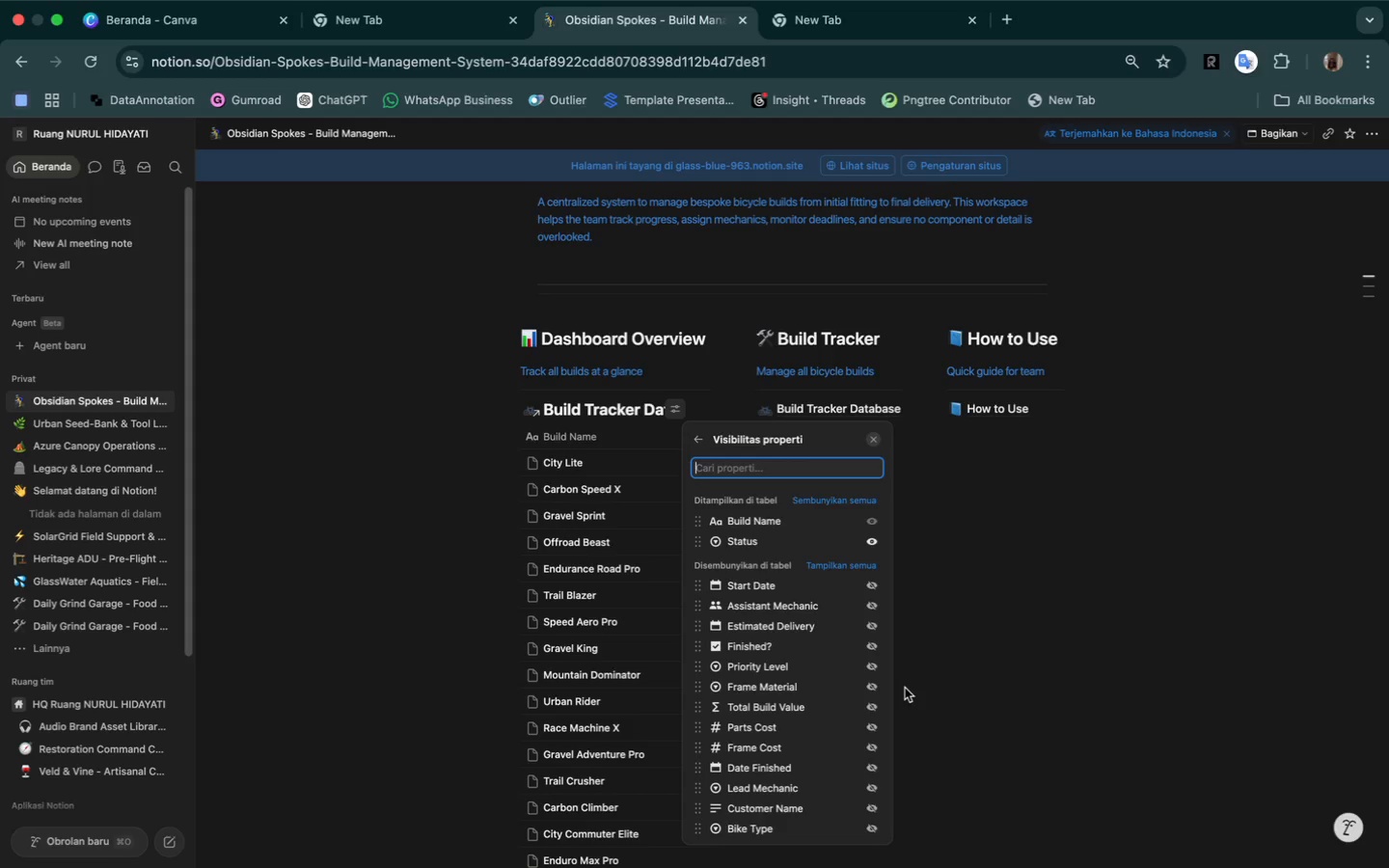 
left_click([975, 599])
 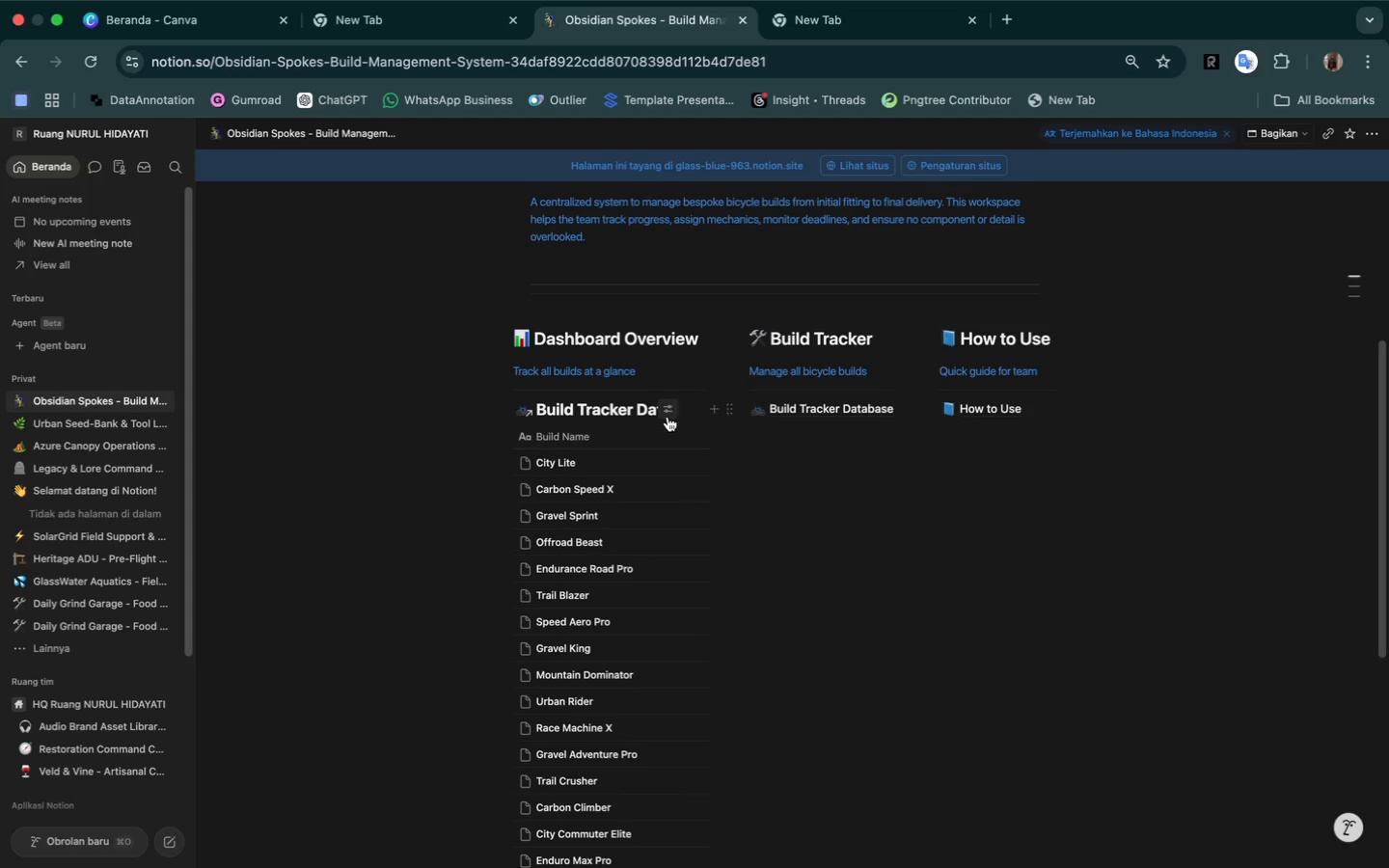 
left_click([667, 414])
 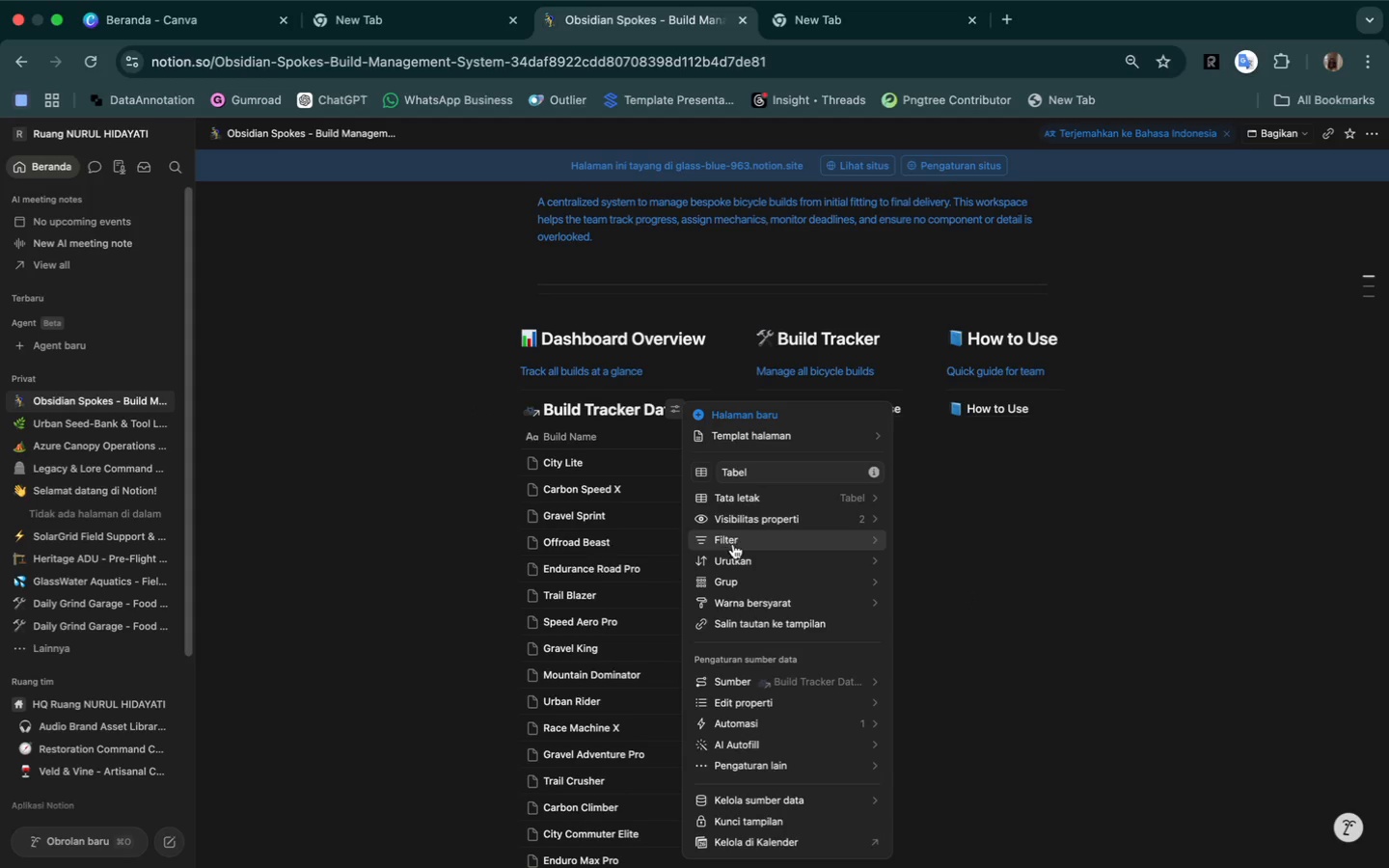 
left_click([733, 544])
 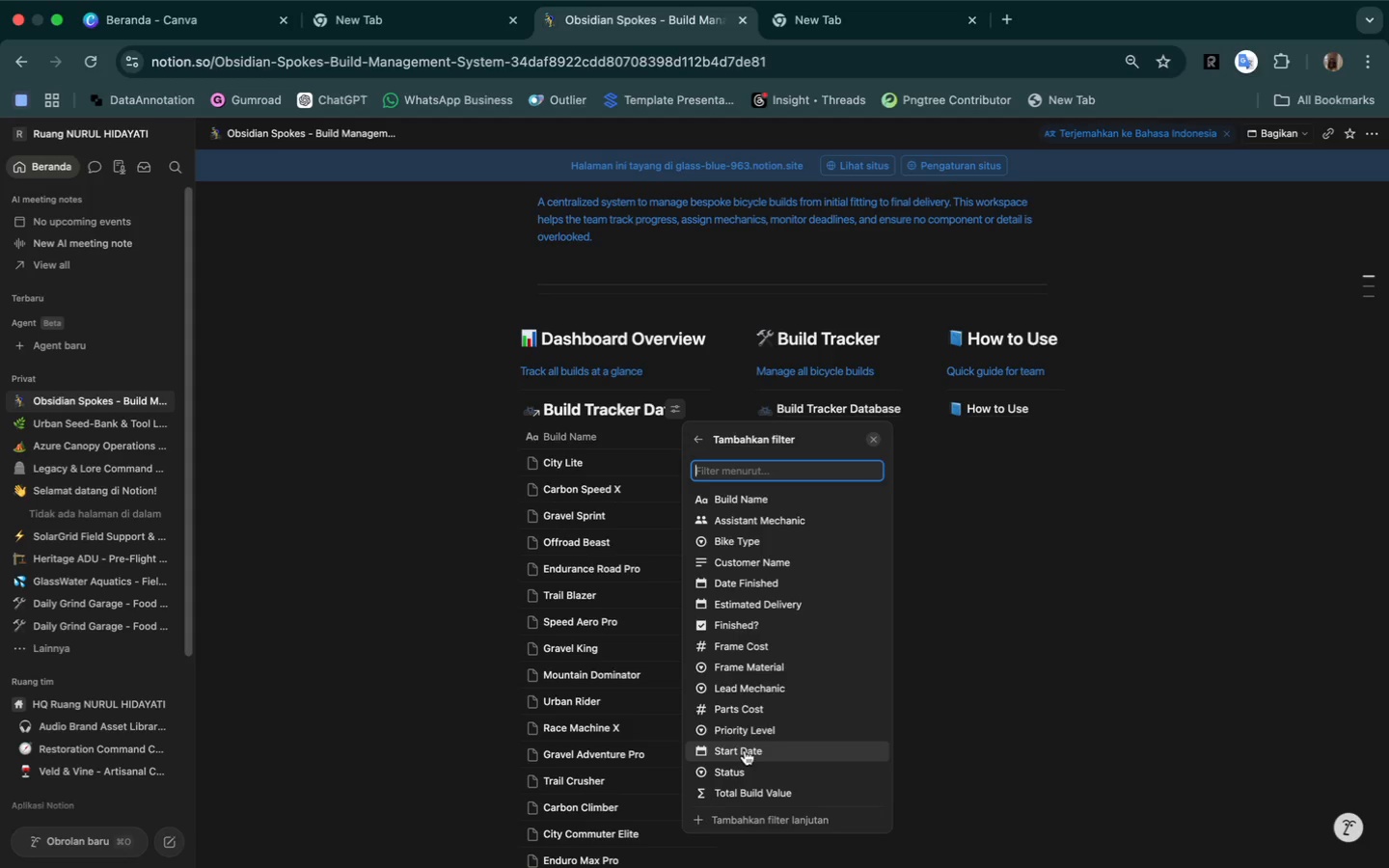 
left_click([734, 771])
 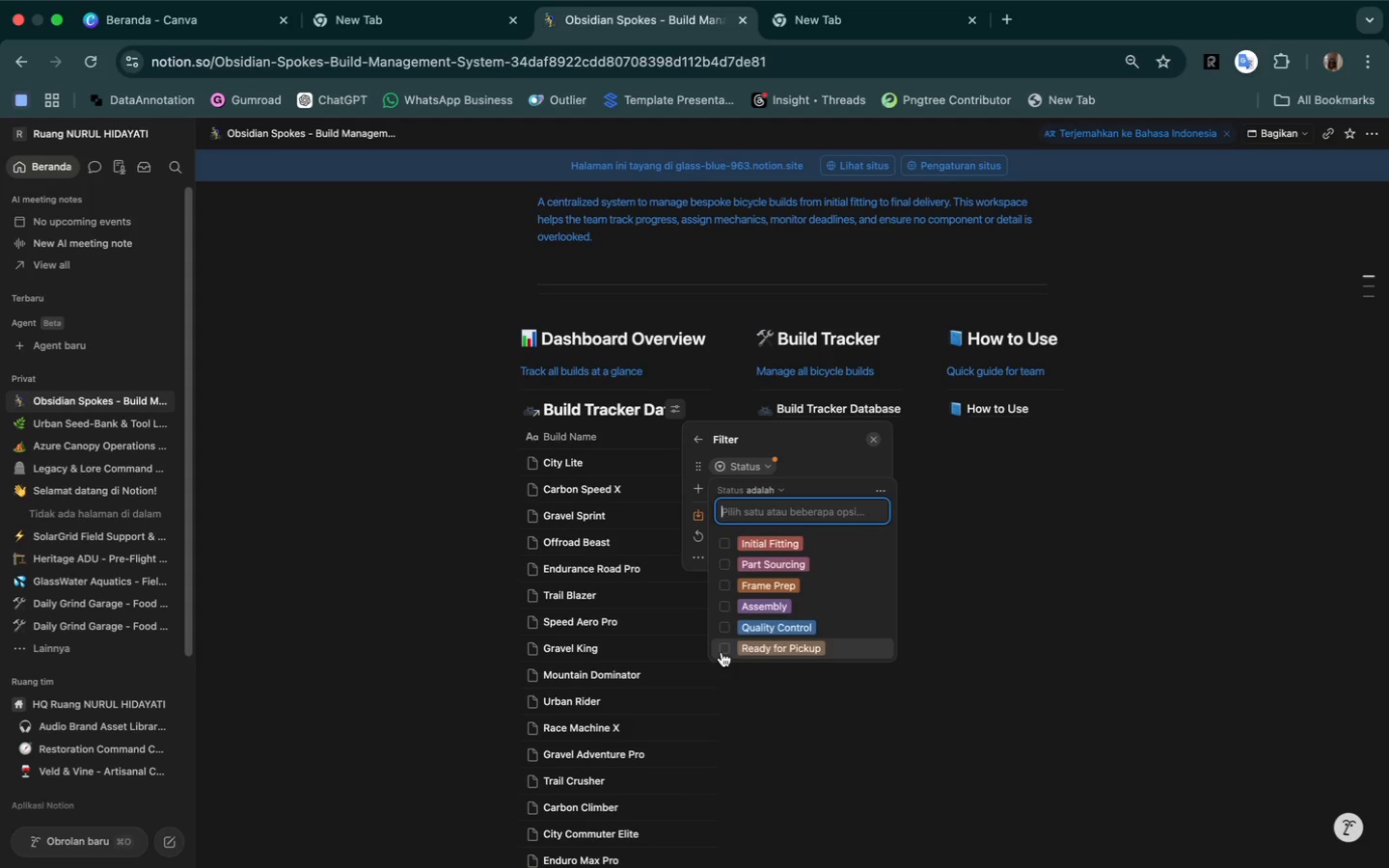 
left_click([723, 647])
 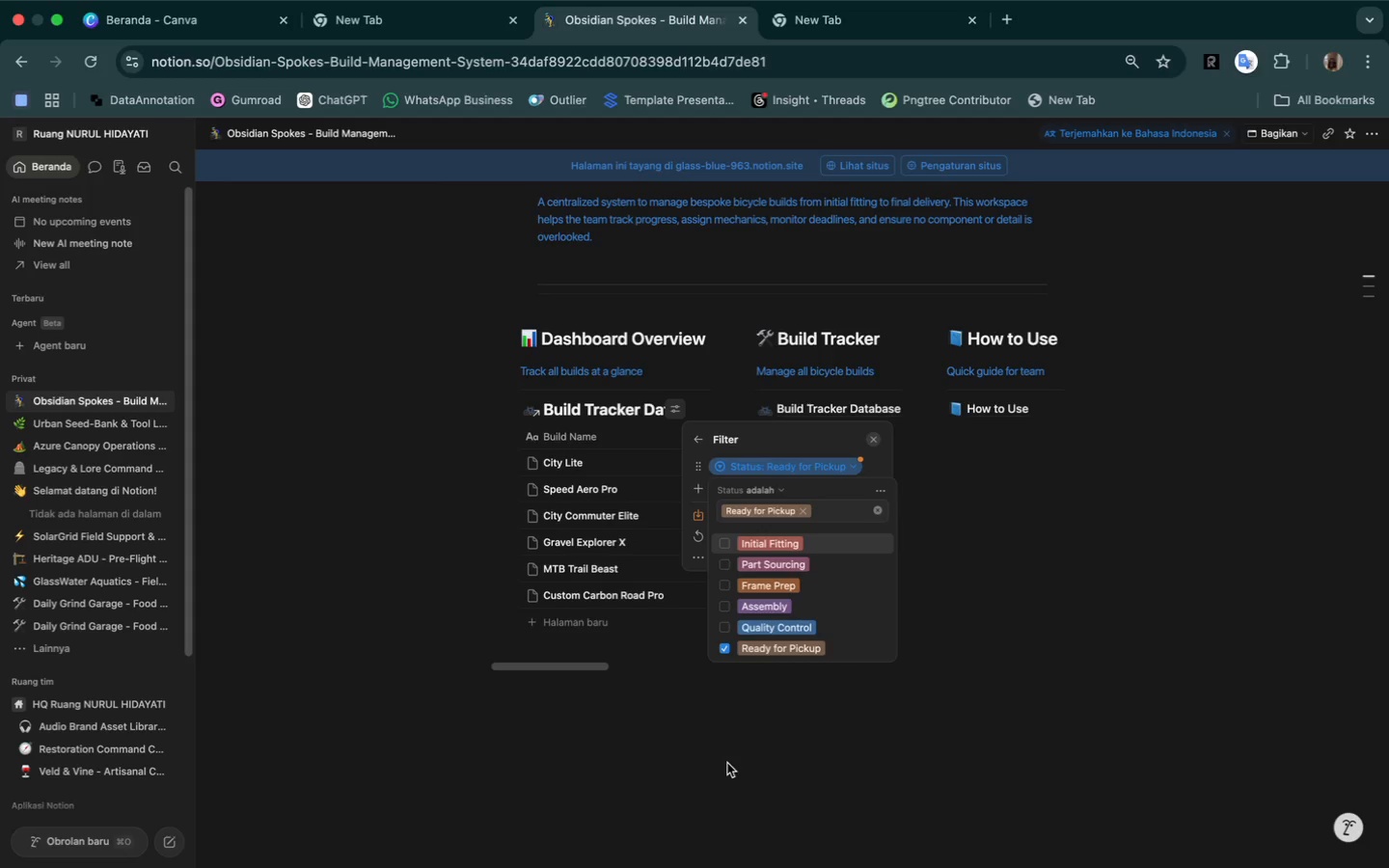 
wait(12.92)
 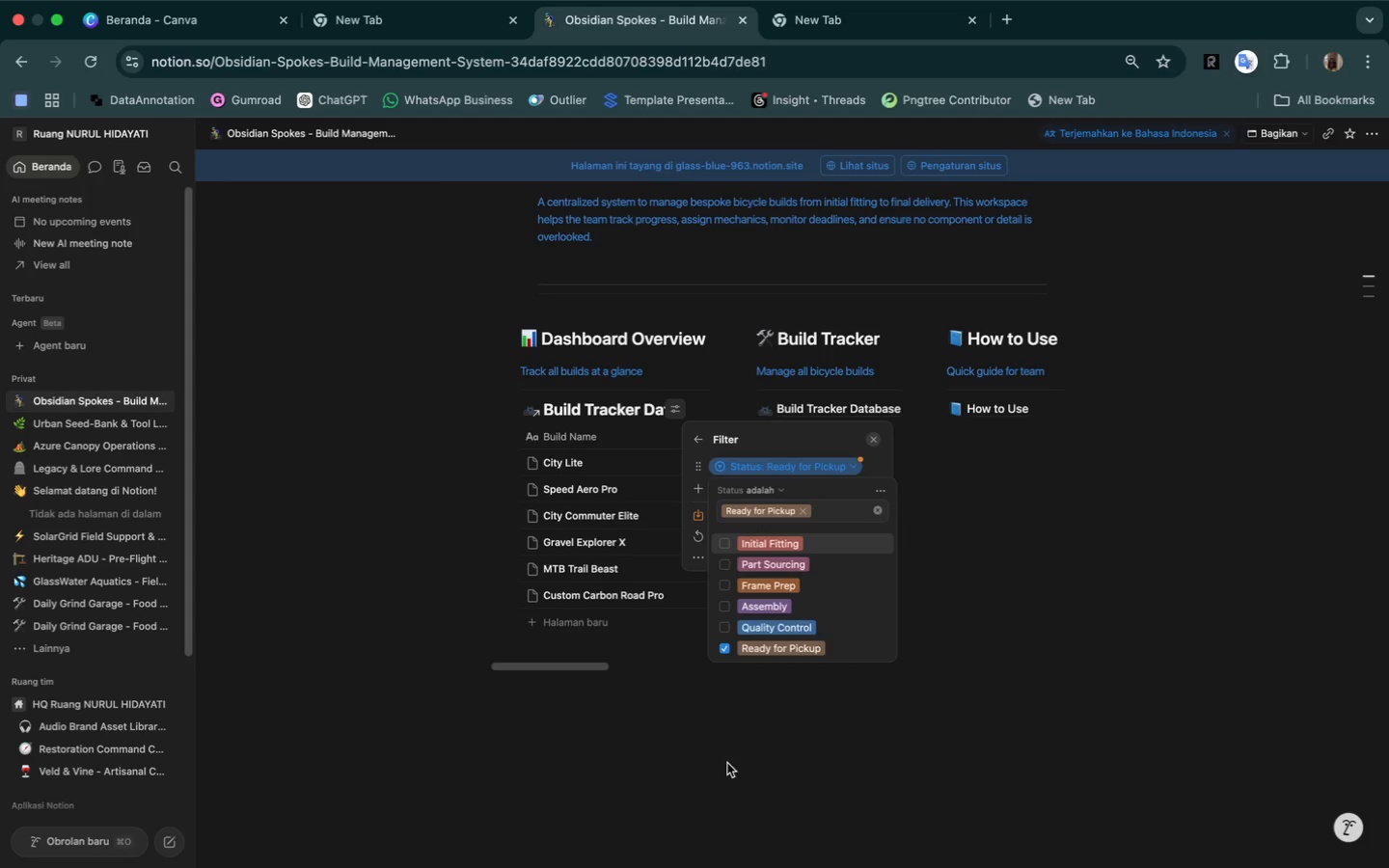 
left_click([727, 543])
 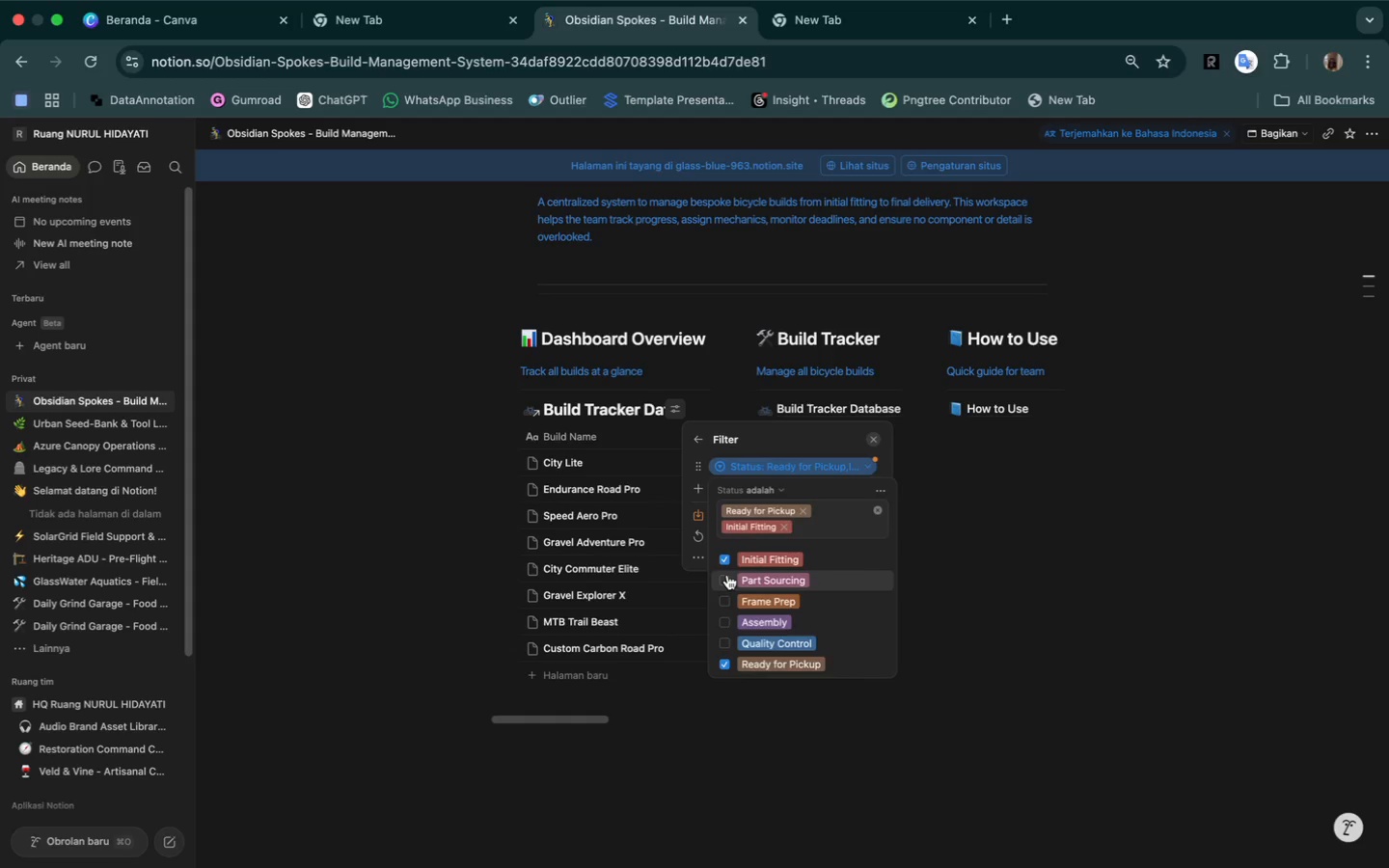 
left_click([727, 577])
 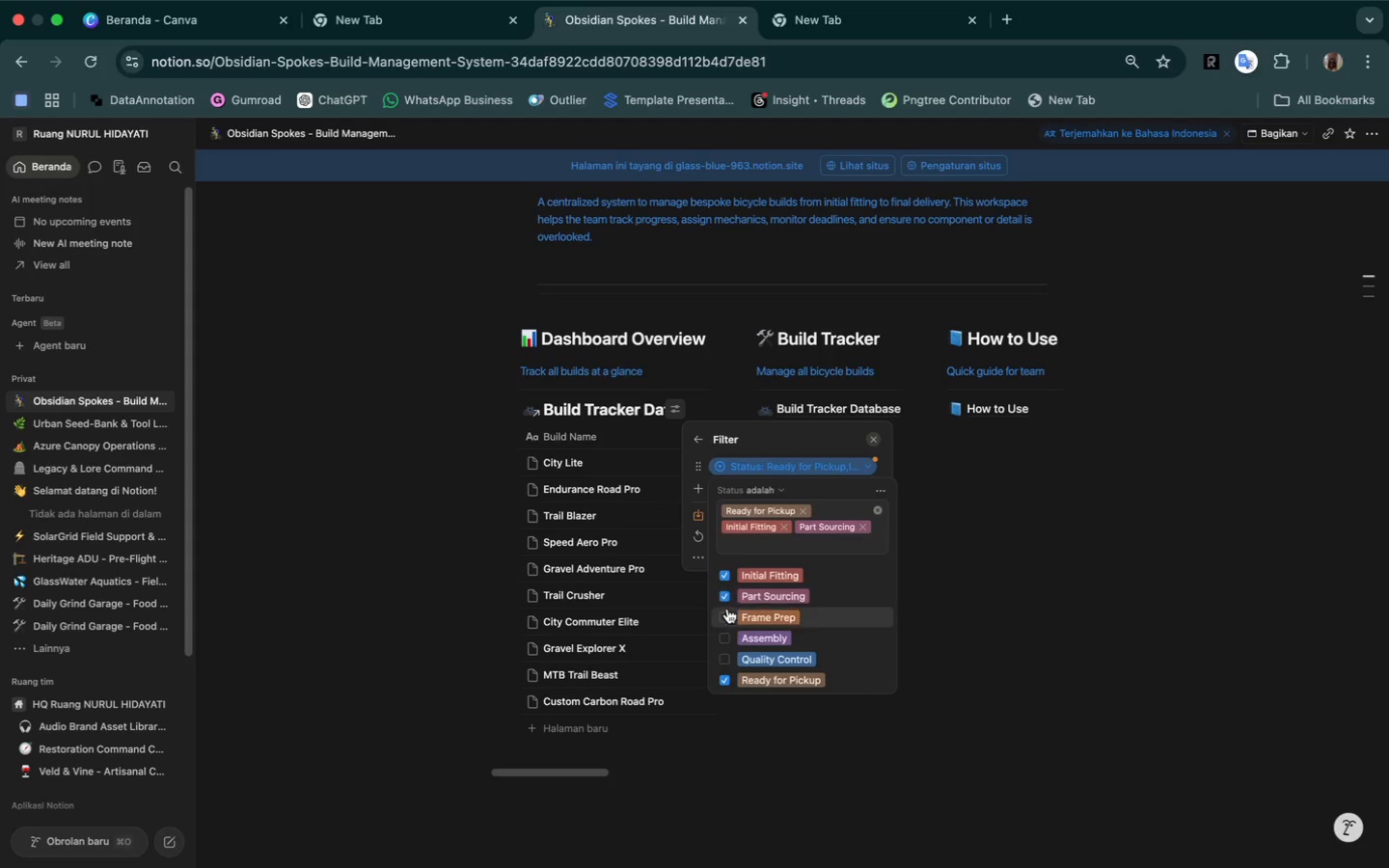 
left_click([727, 611])
 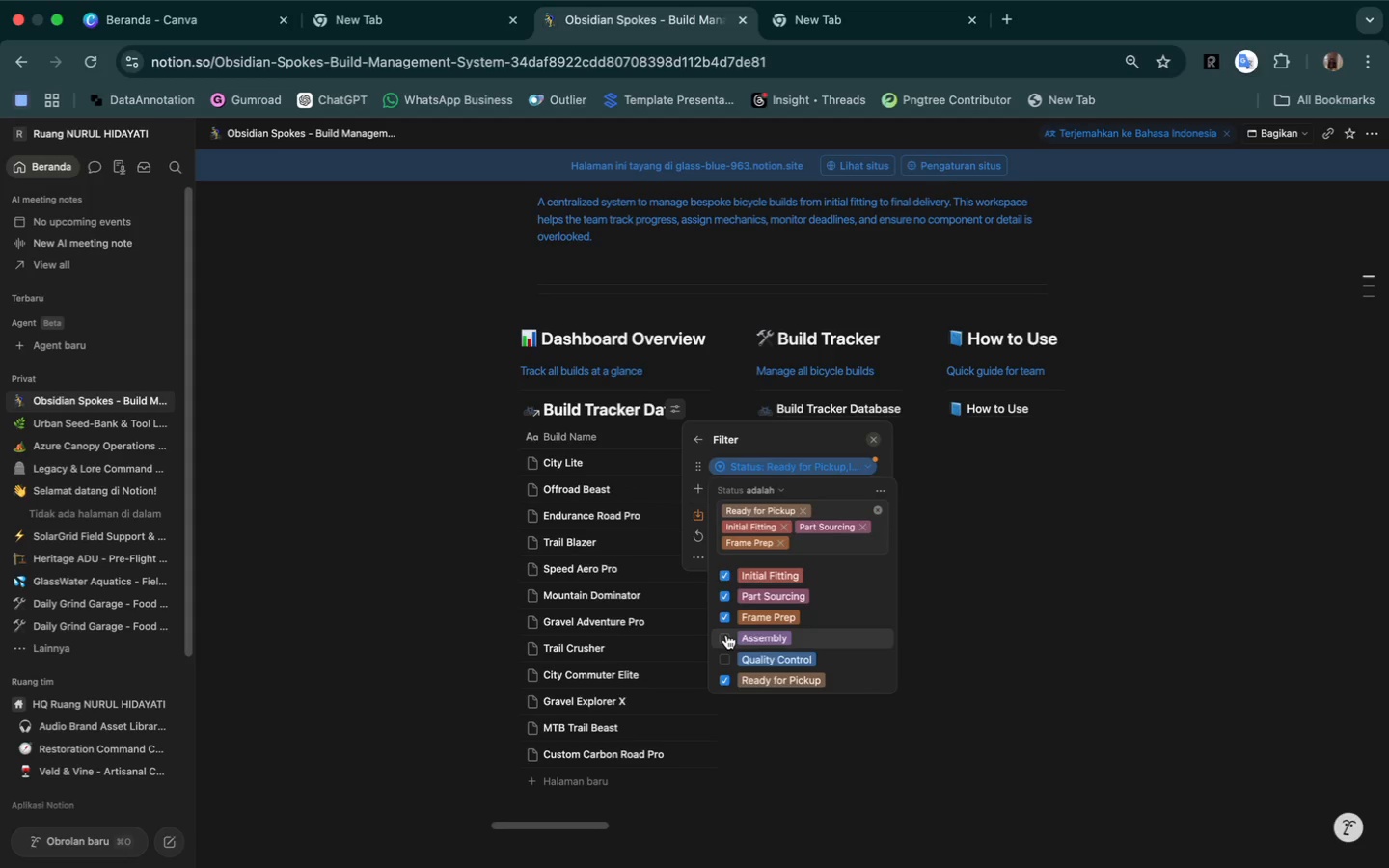 
left_click([726, 635])
 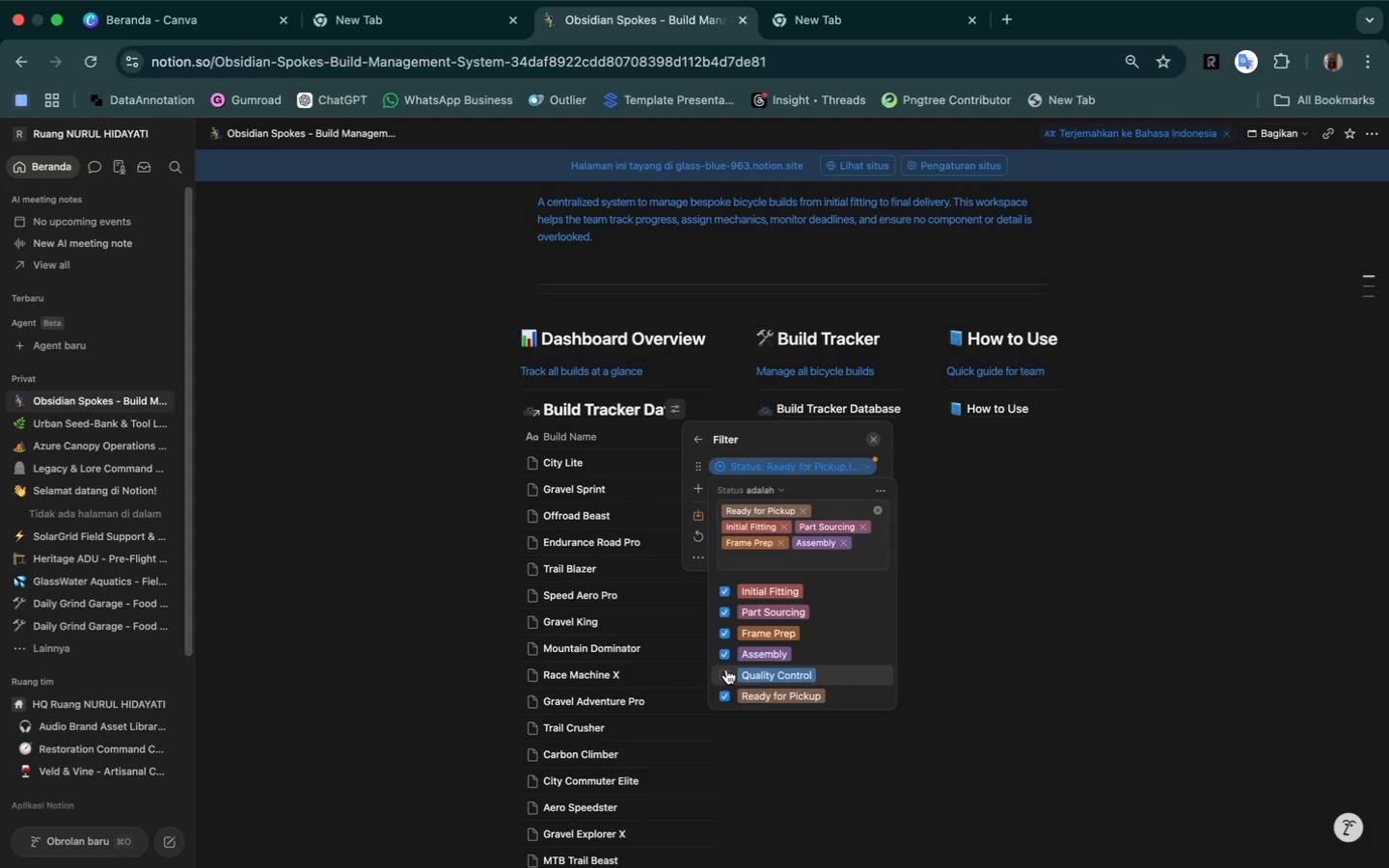 
left_click([726, 670])
 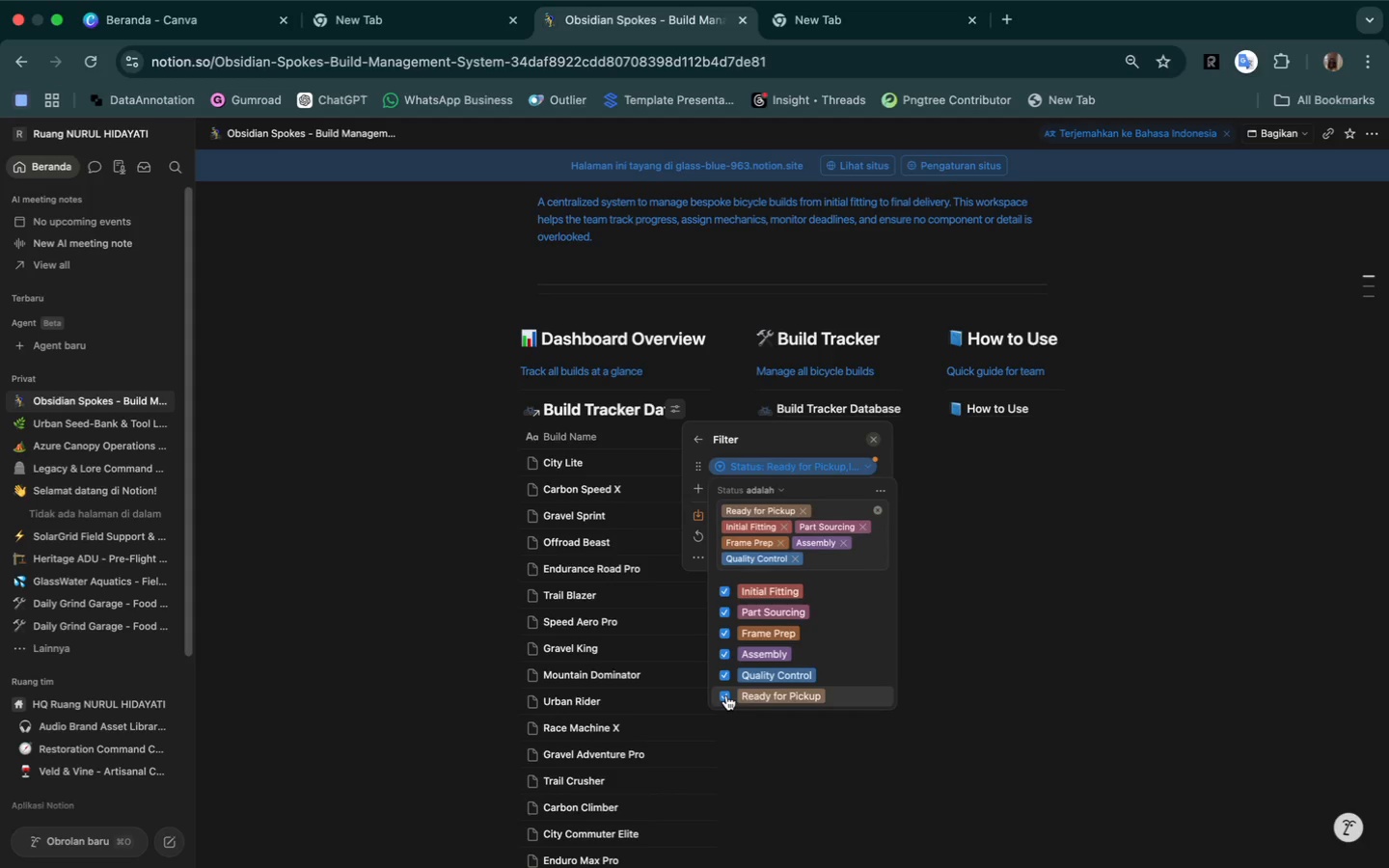 
left_click([726, 696])
 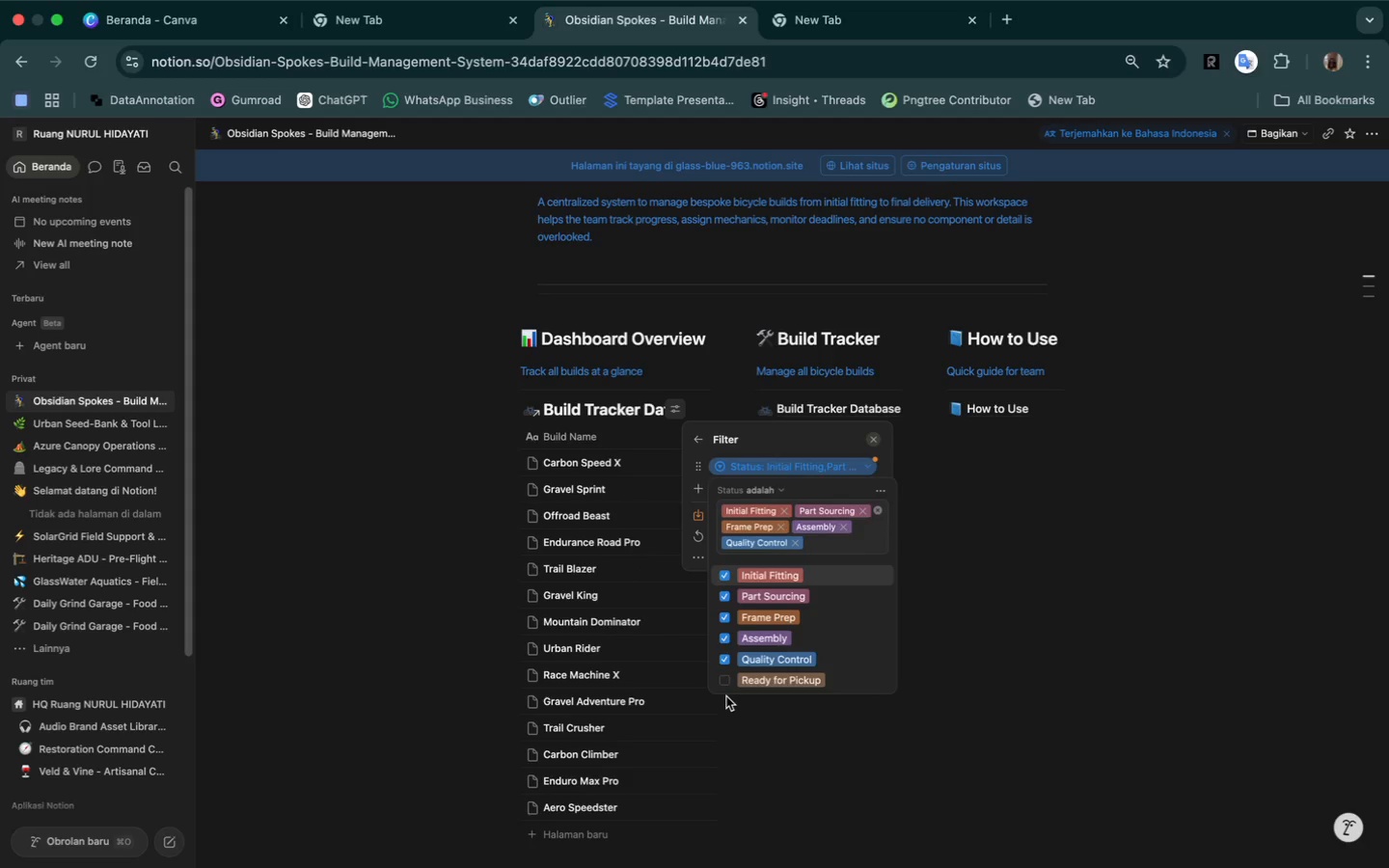 
wait(10.08)
 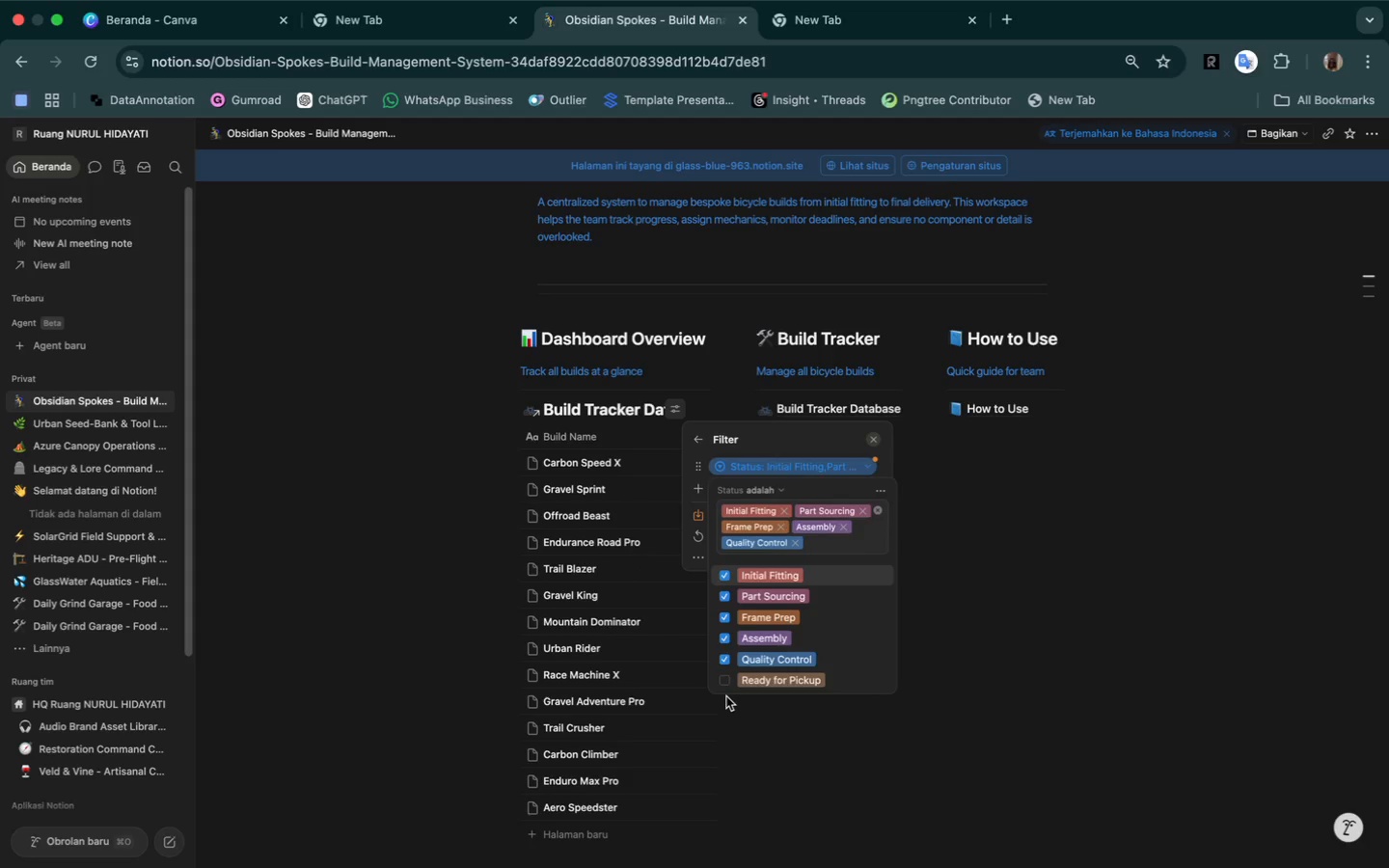 
left_click([893, 758])
 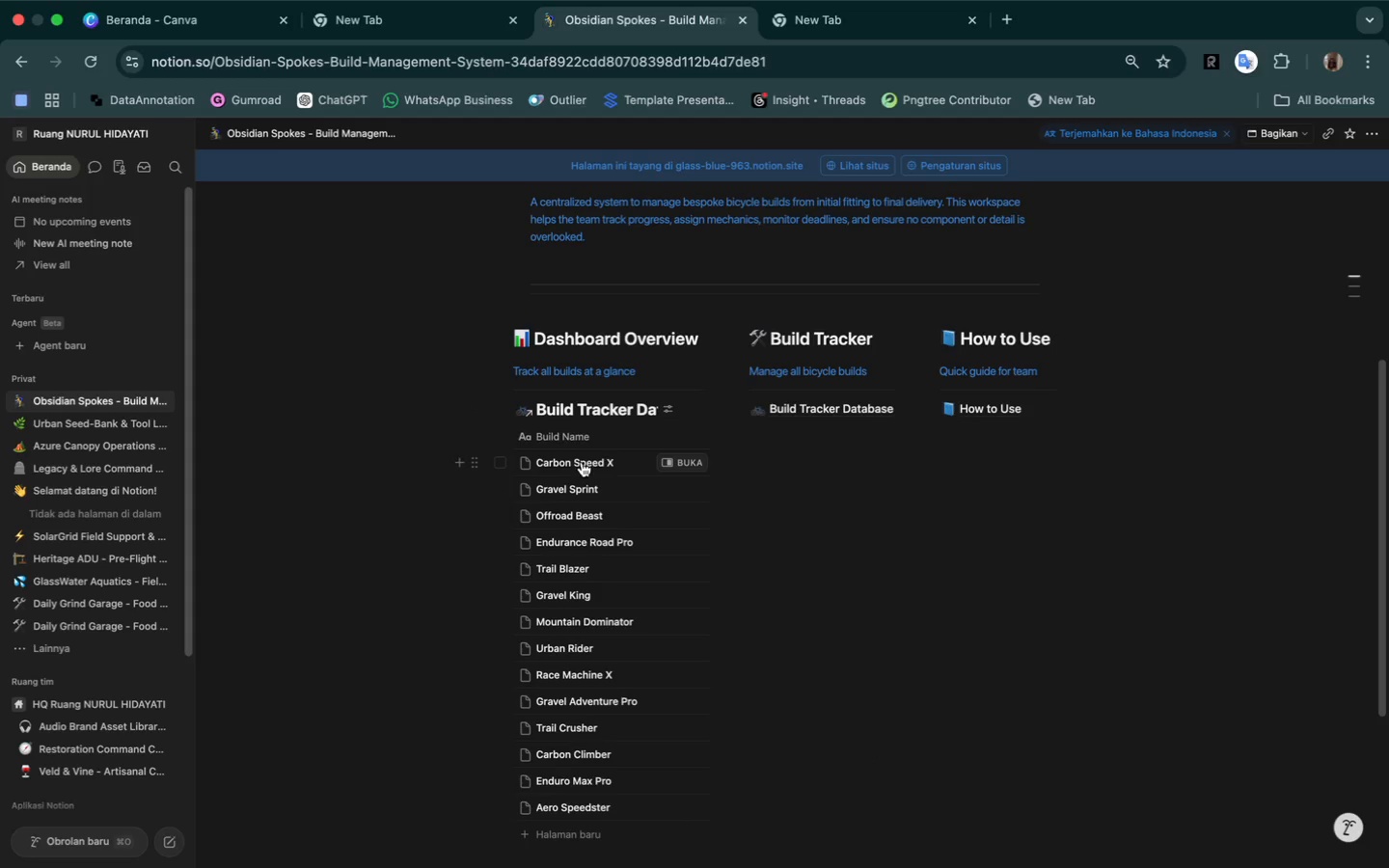 
wait(5.91)
 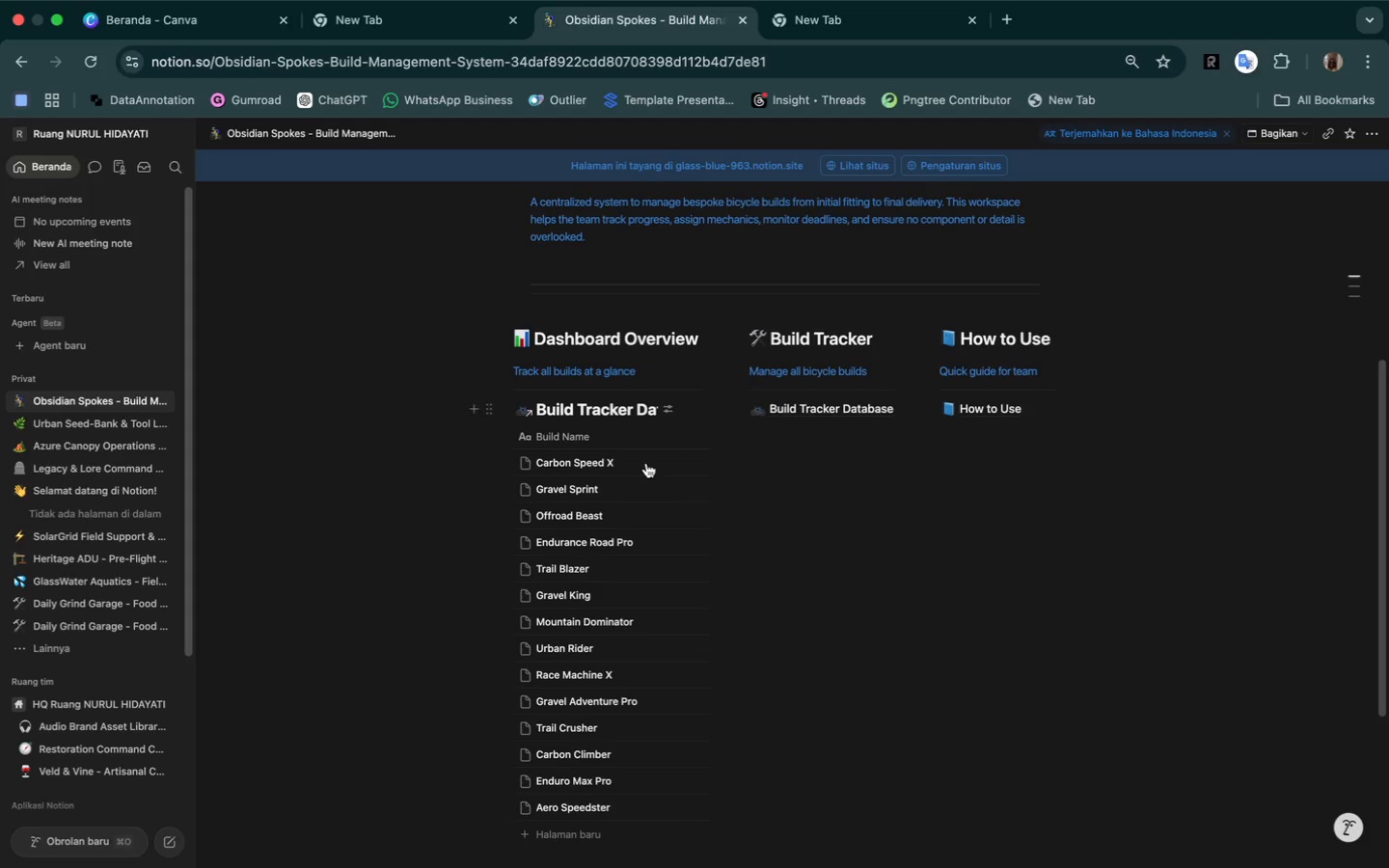 
left_click([669, 405])
 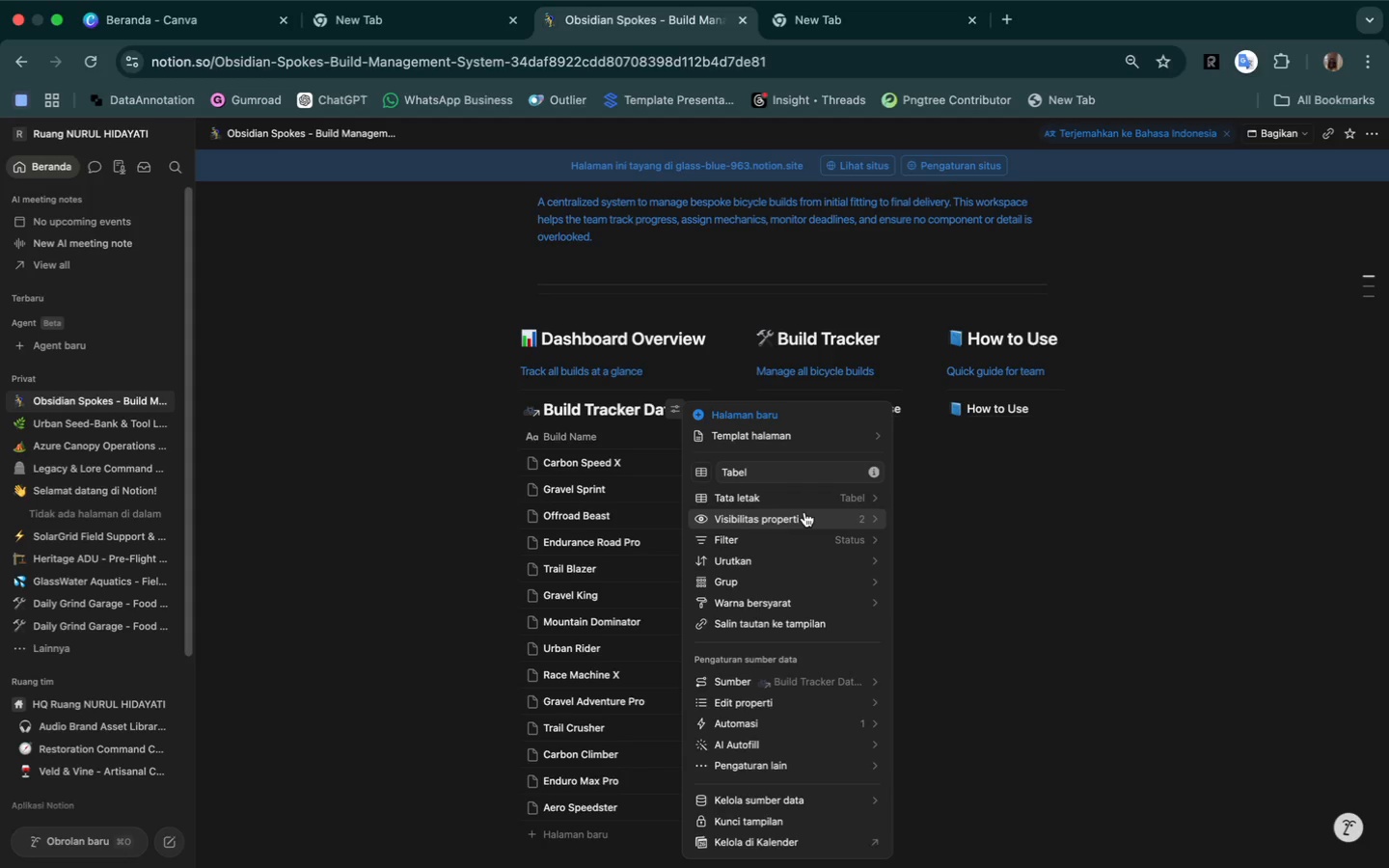 
wait(5.46)
 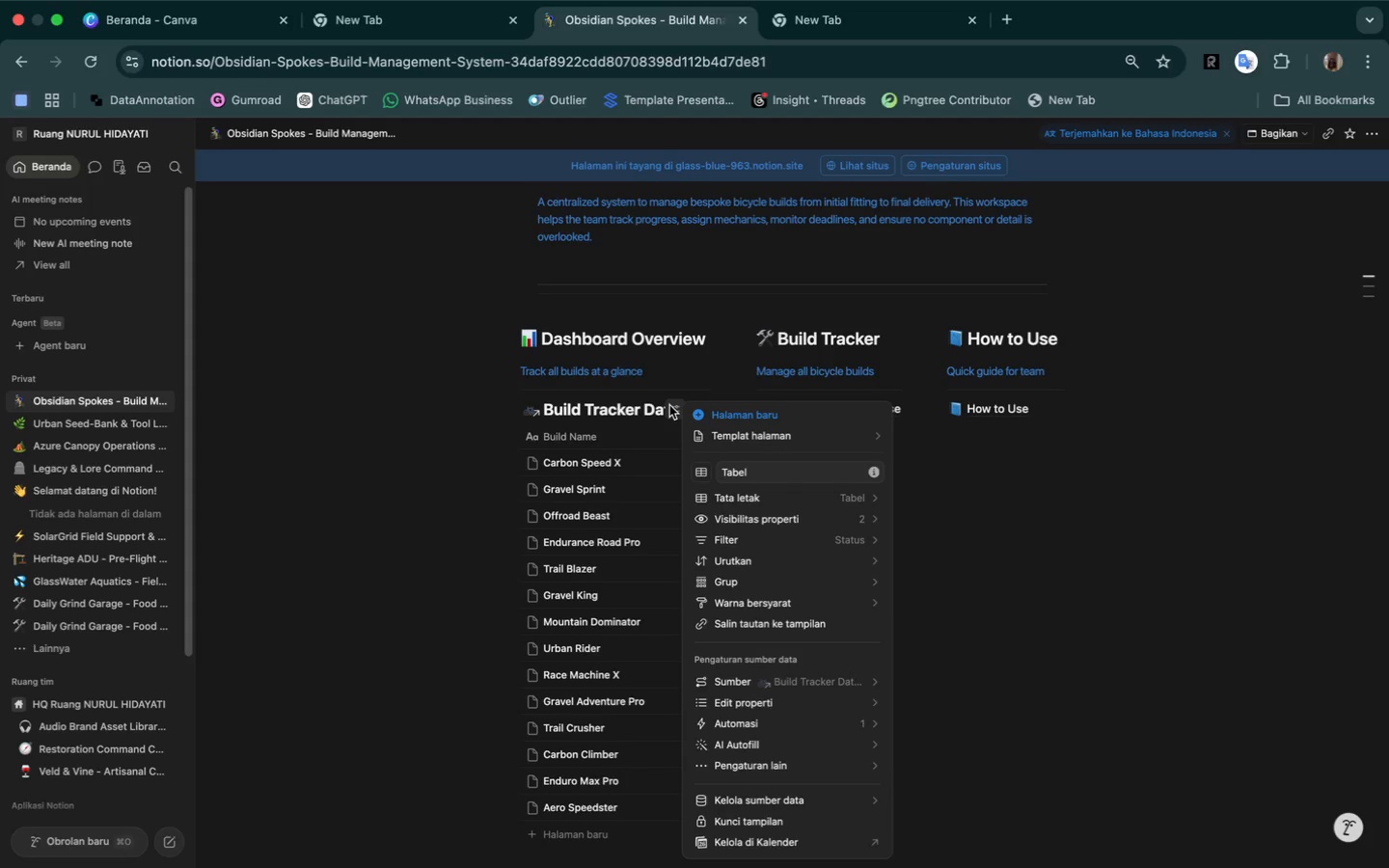 
left_click([804, 512])
 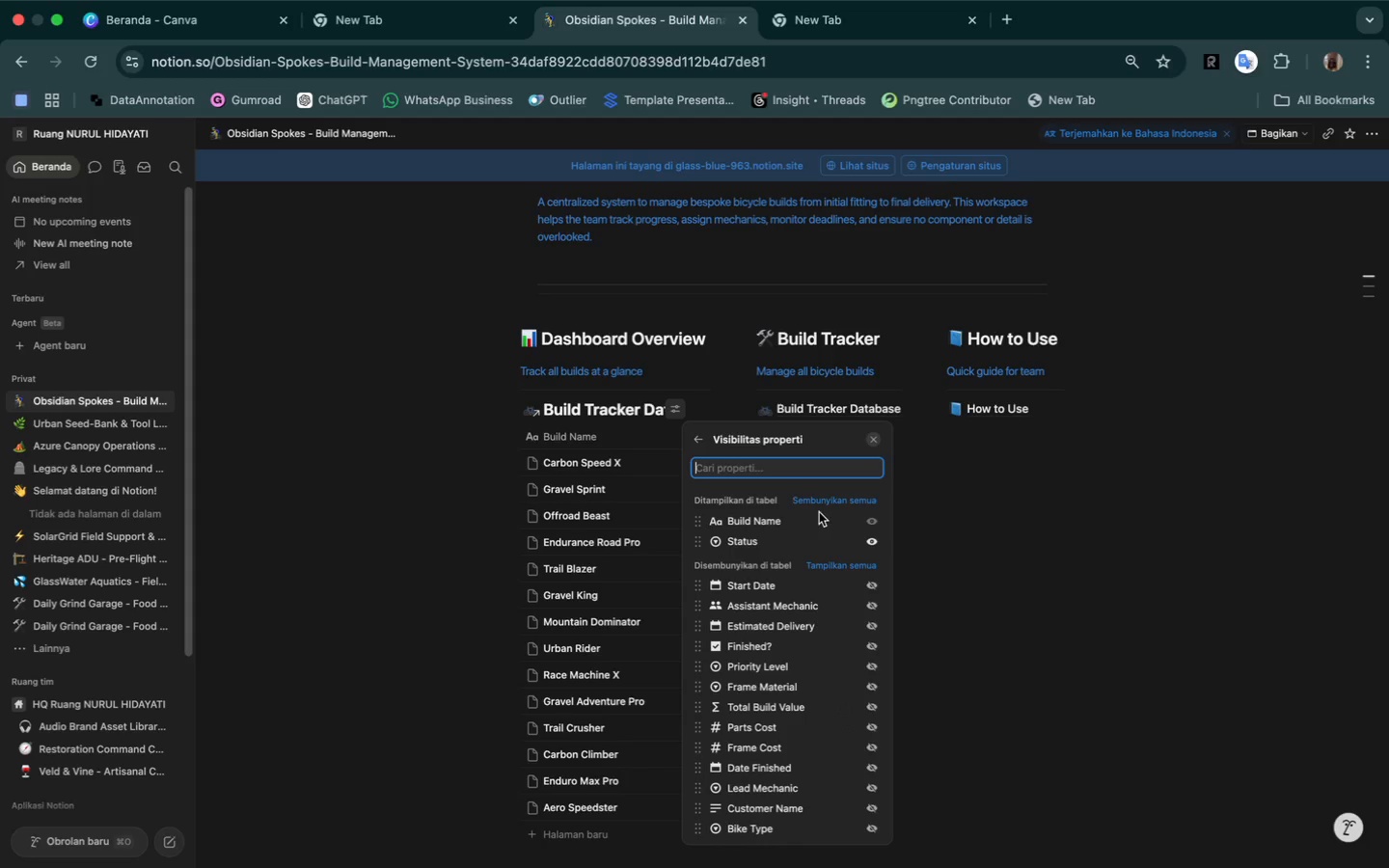 
left_click([967, 574])
 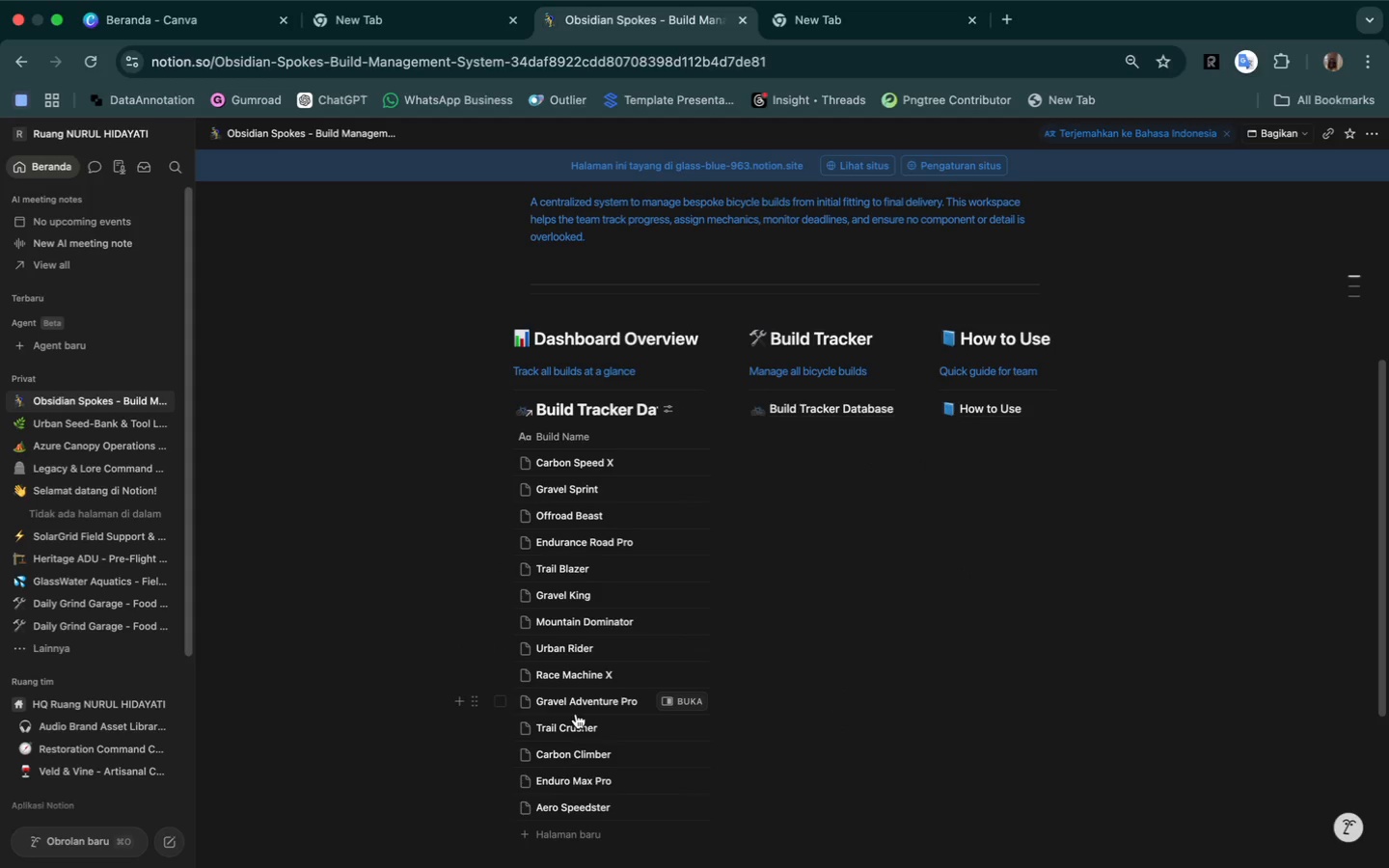 
scroll: coordinate [576, 714], scroll_direction: down, amount: 14.0
 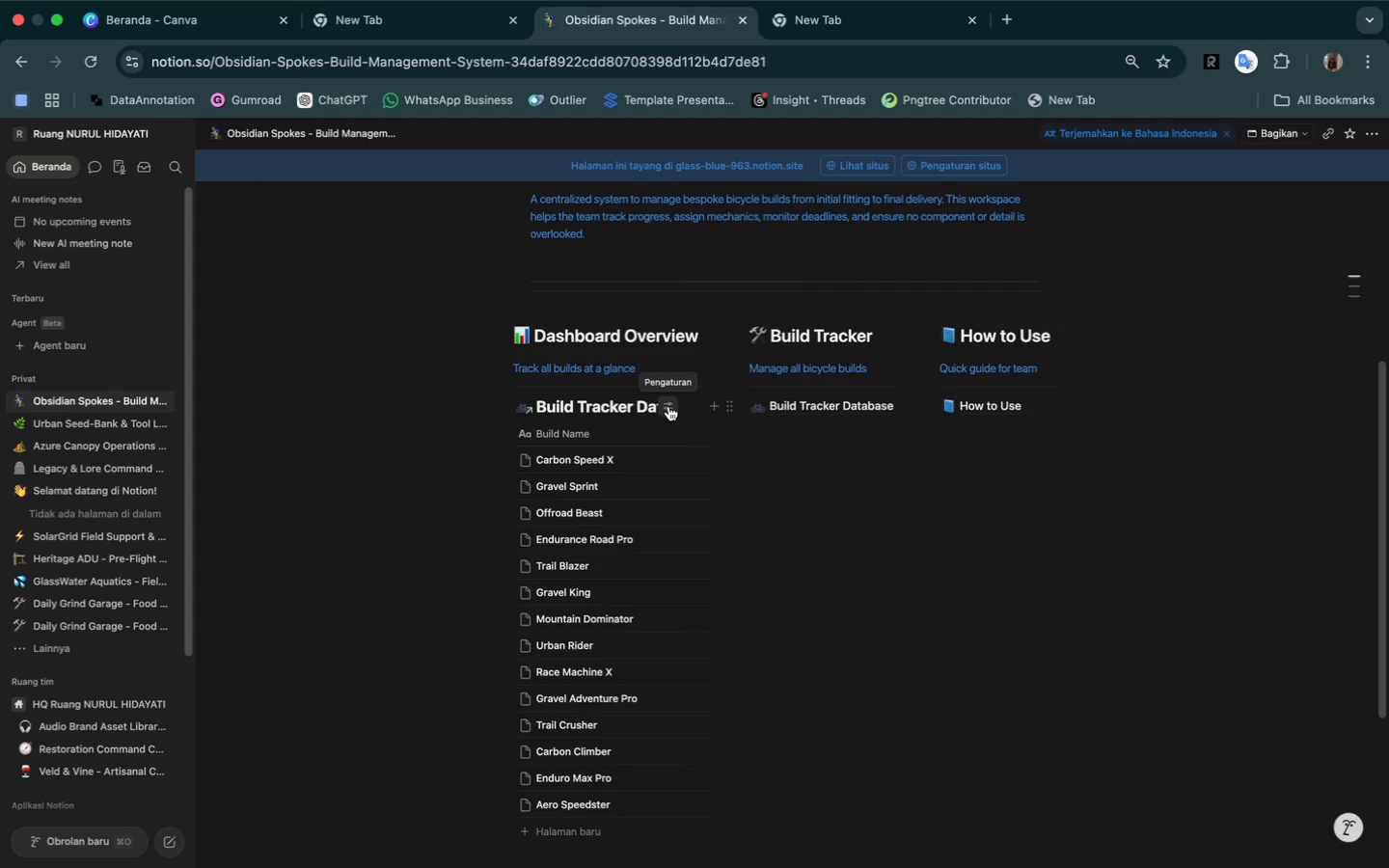 
left_click([668, 405])
 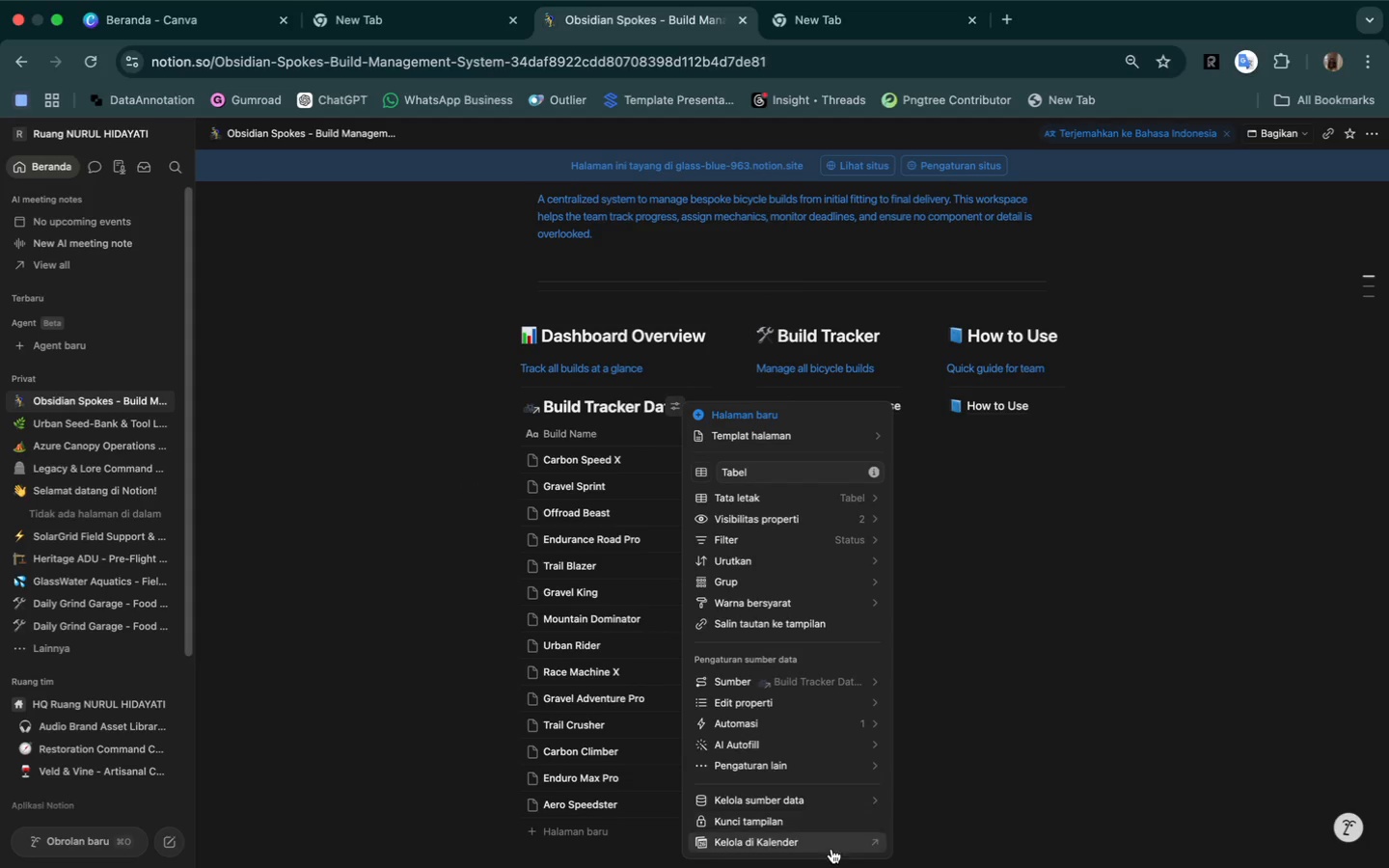 
scroll: coordinate [831, 849], scroll_direction: down, amount: 3.0
 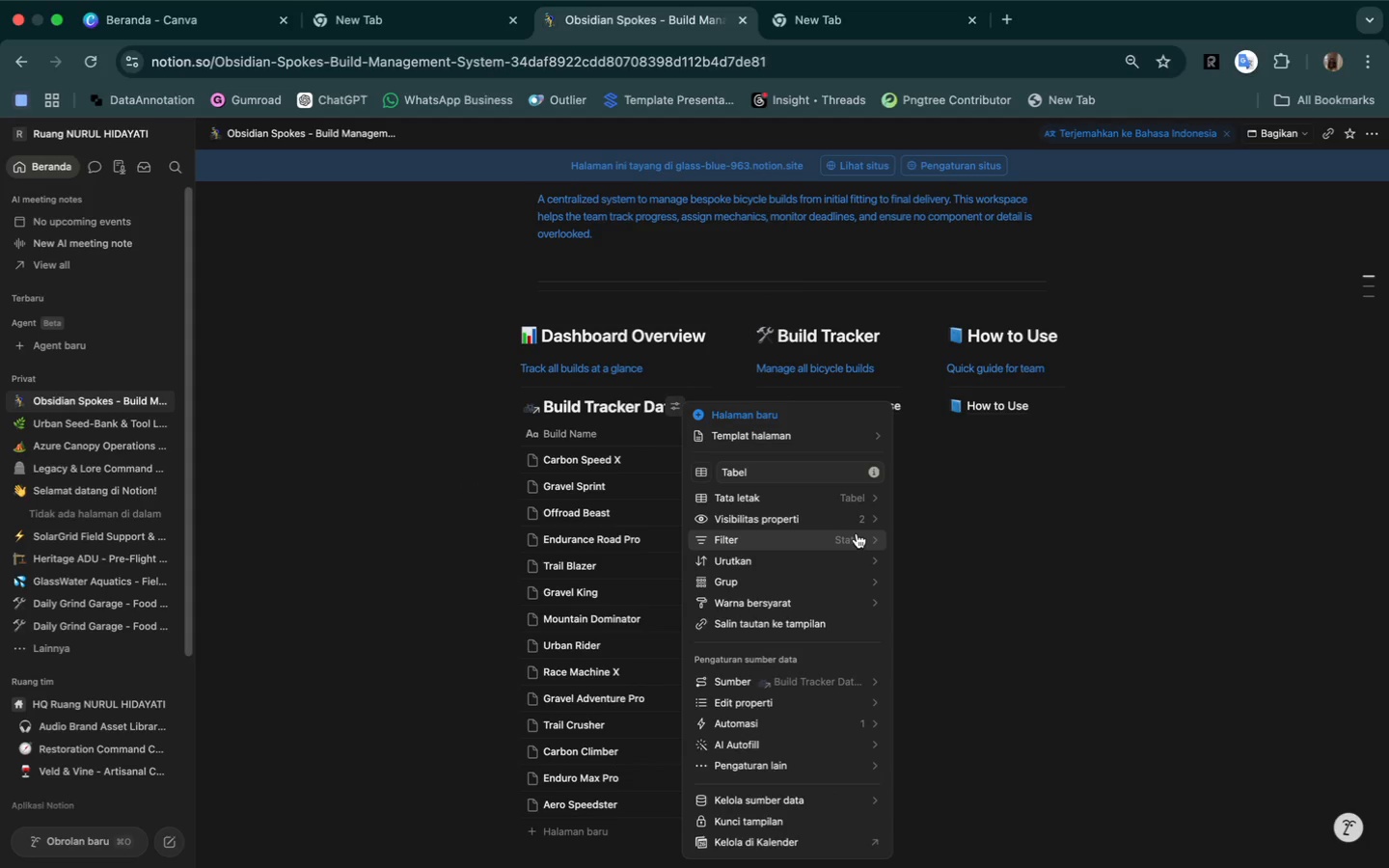 
left_click([857, 533])
 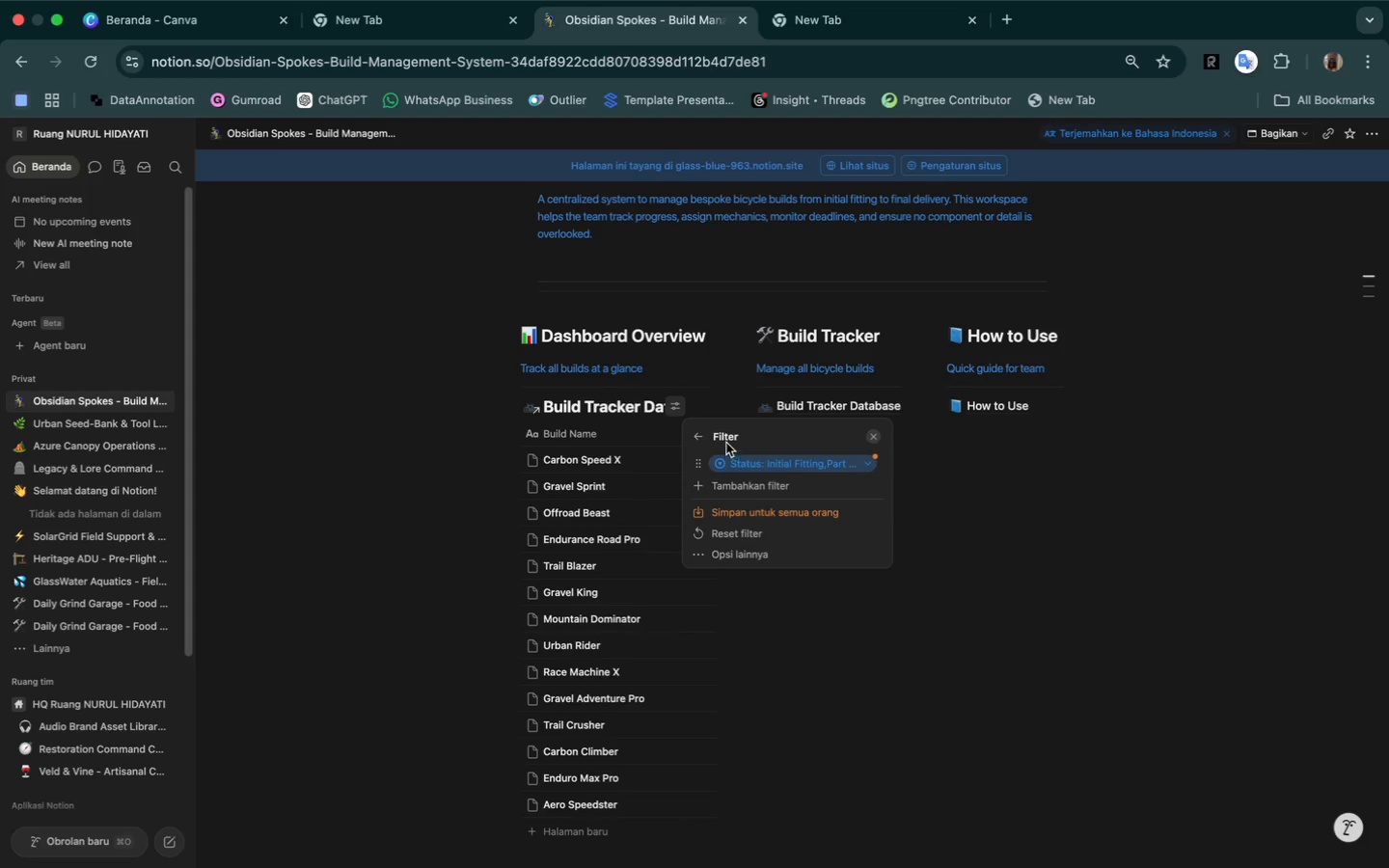 
left_click([697, 434])
 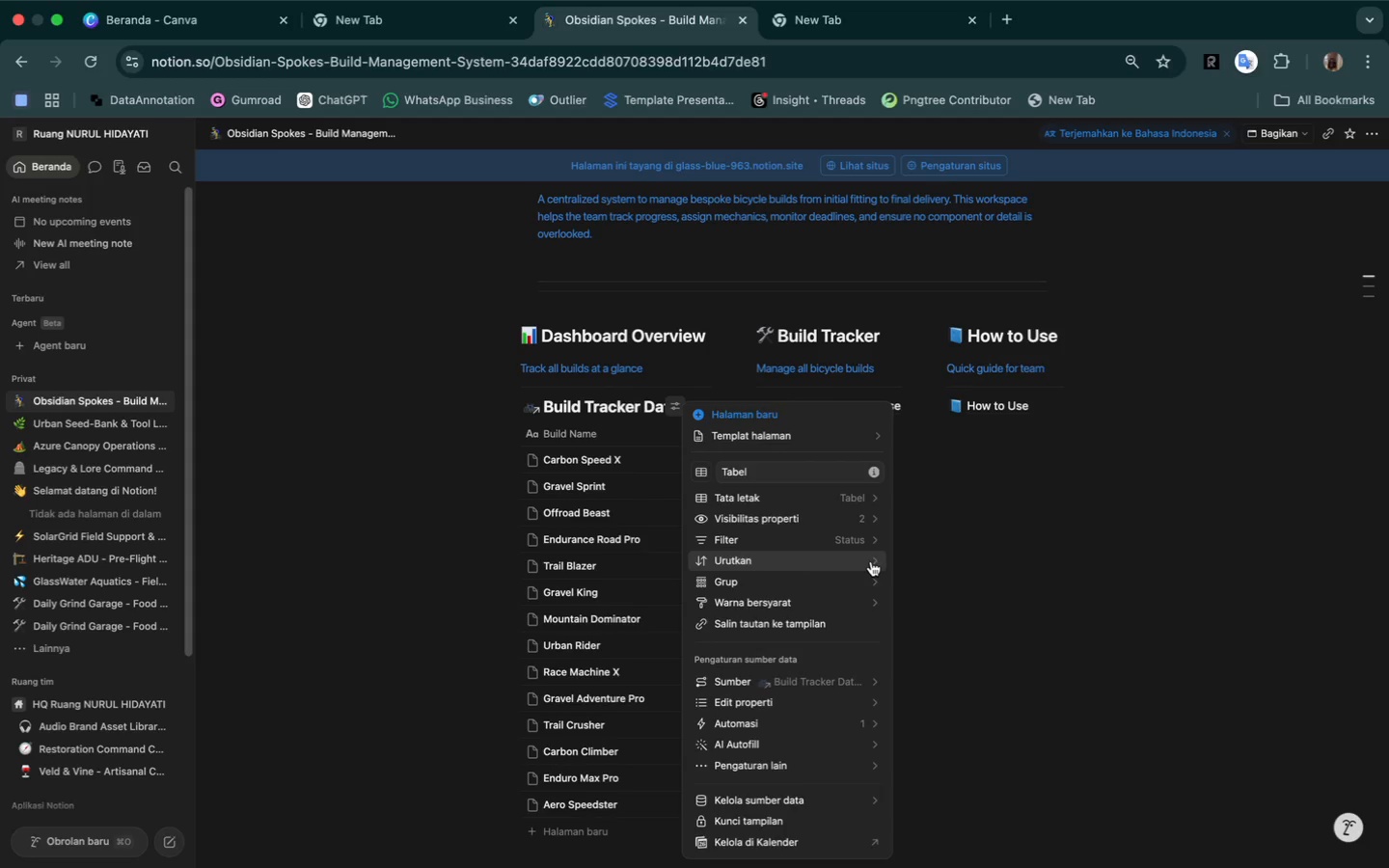 
wait(9.09)
 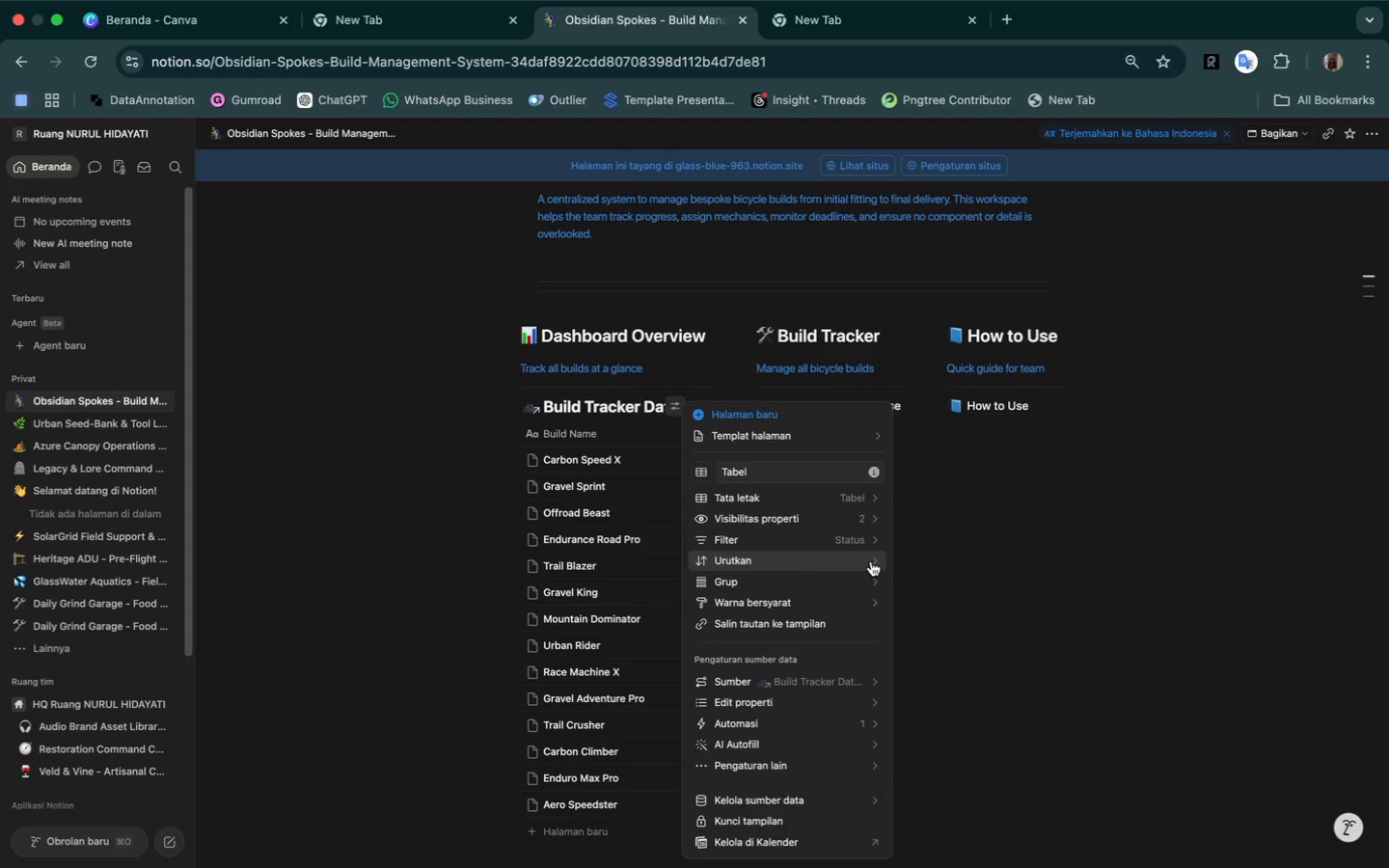 
left_click([830, 499])
 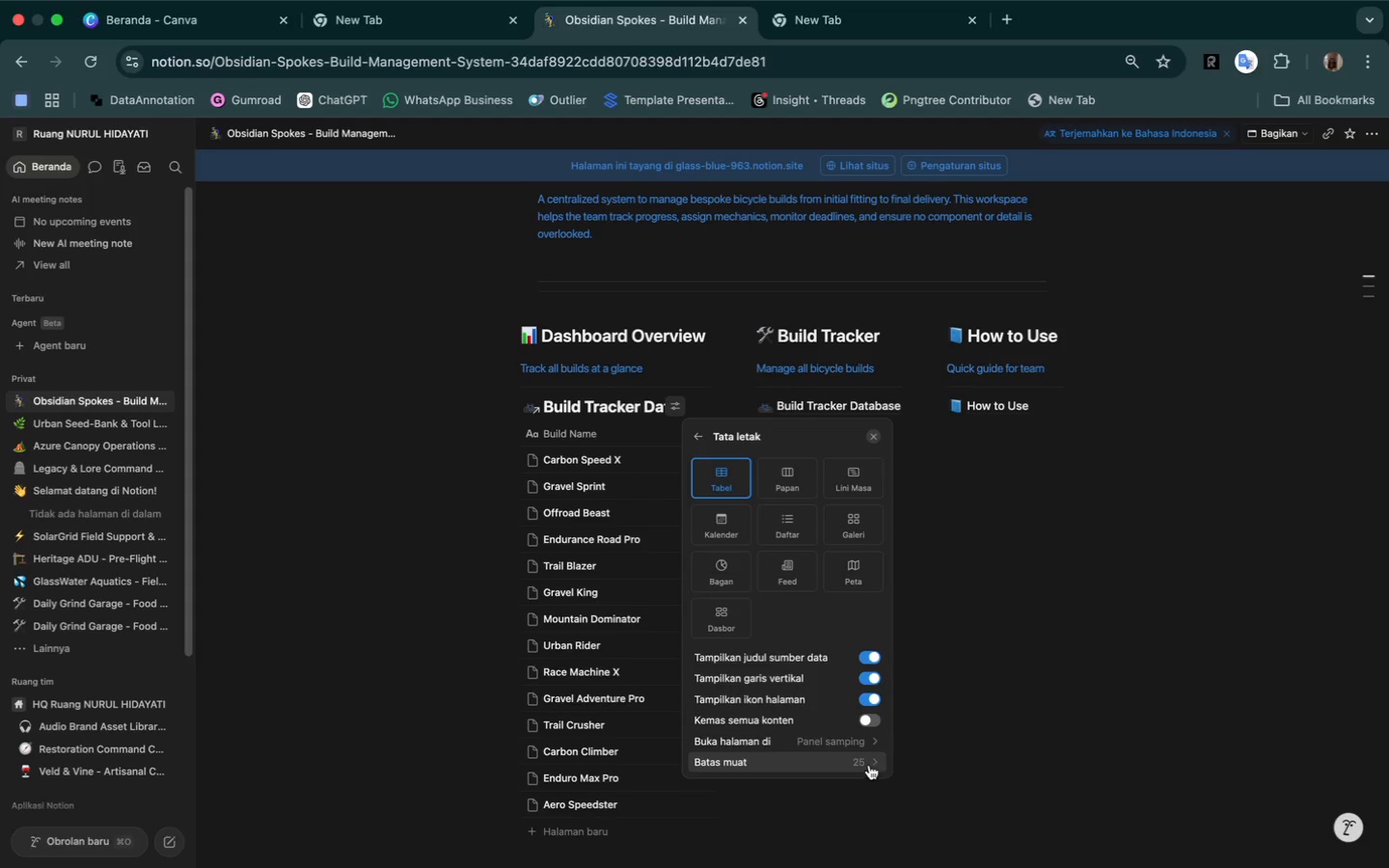 
left_click([863, 758])
 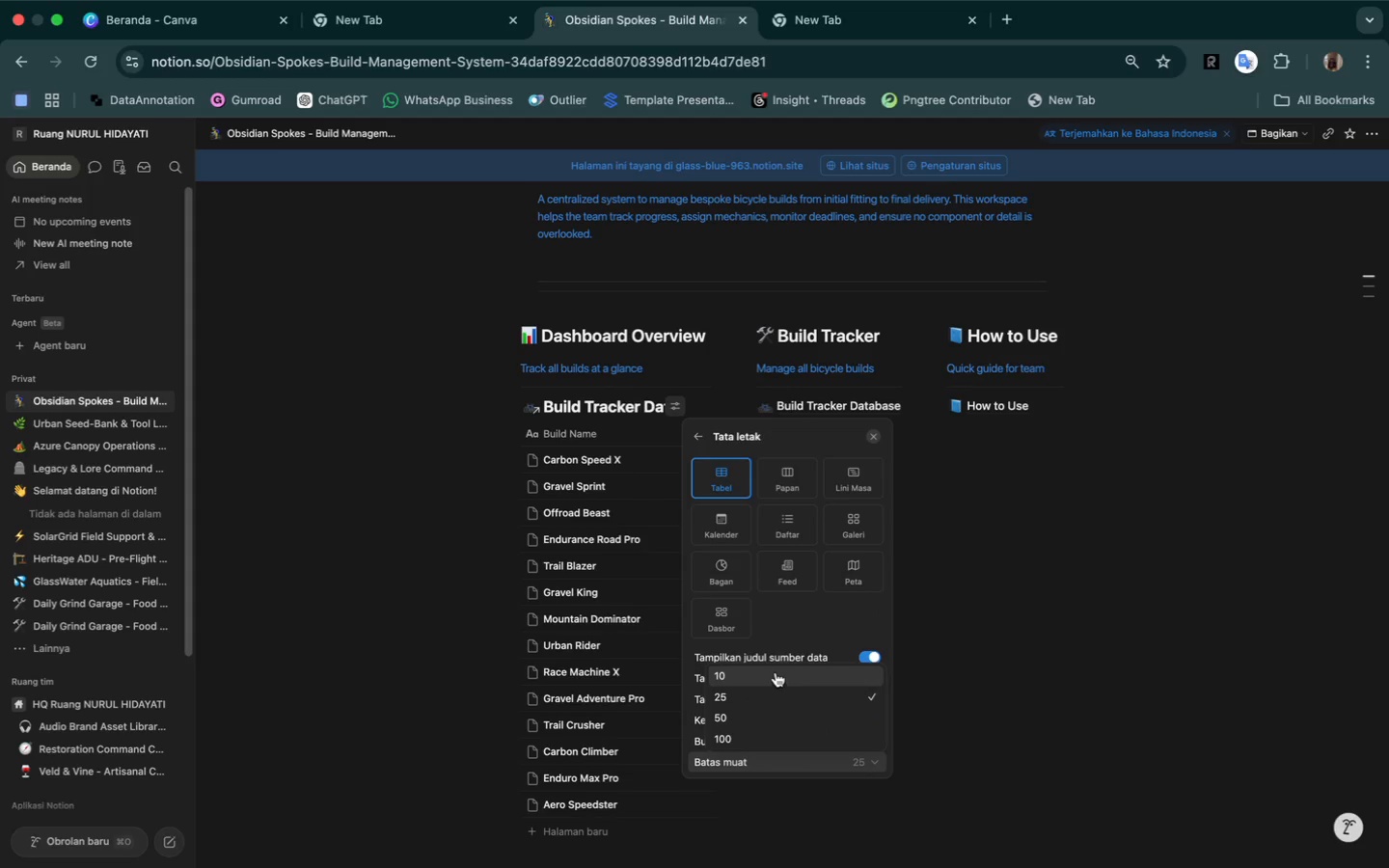 
left_click([776, 672])
 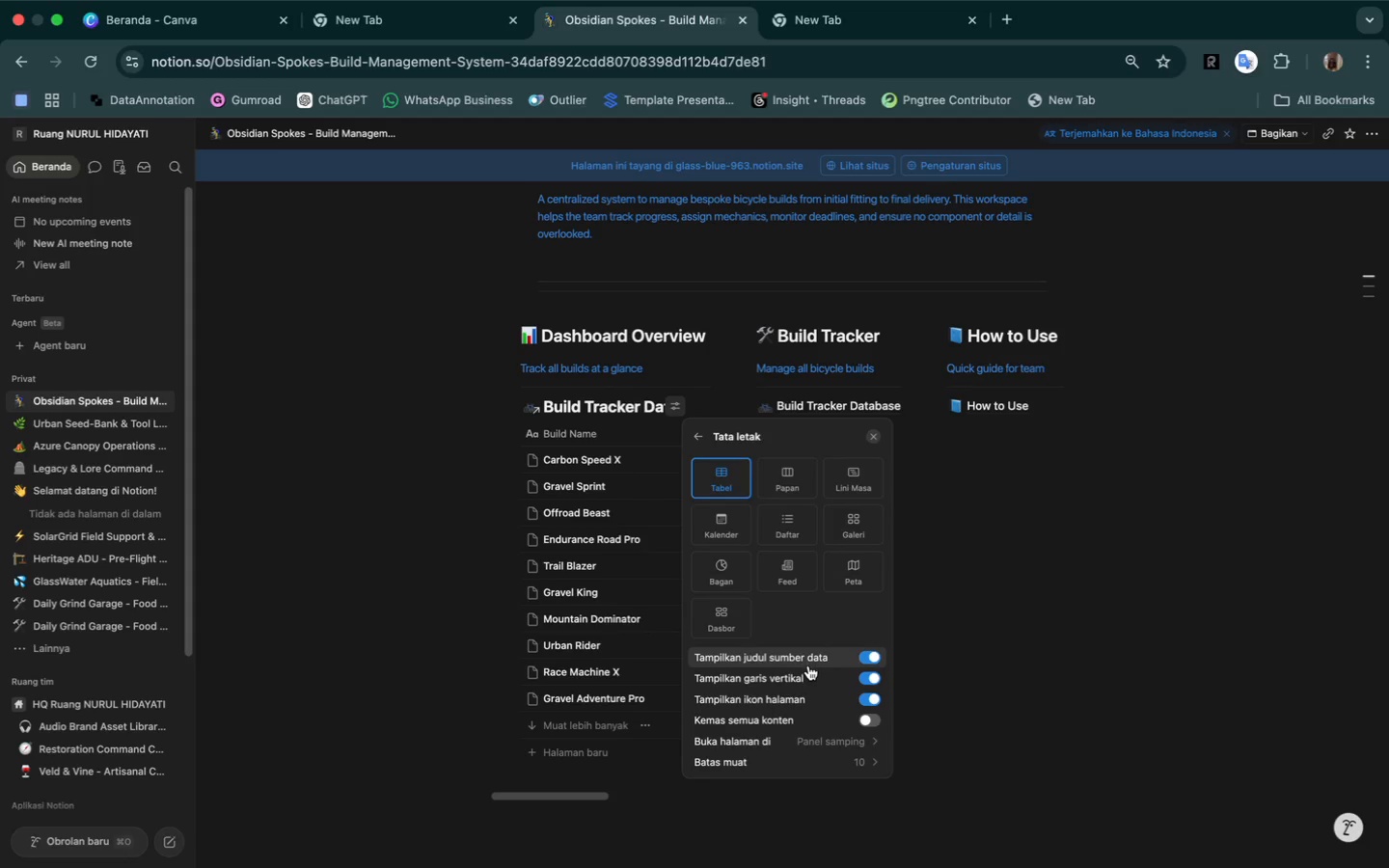 
wait(13.89)
 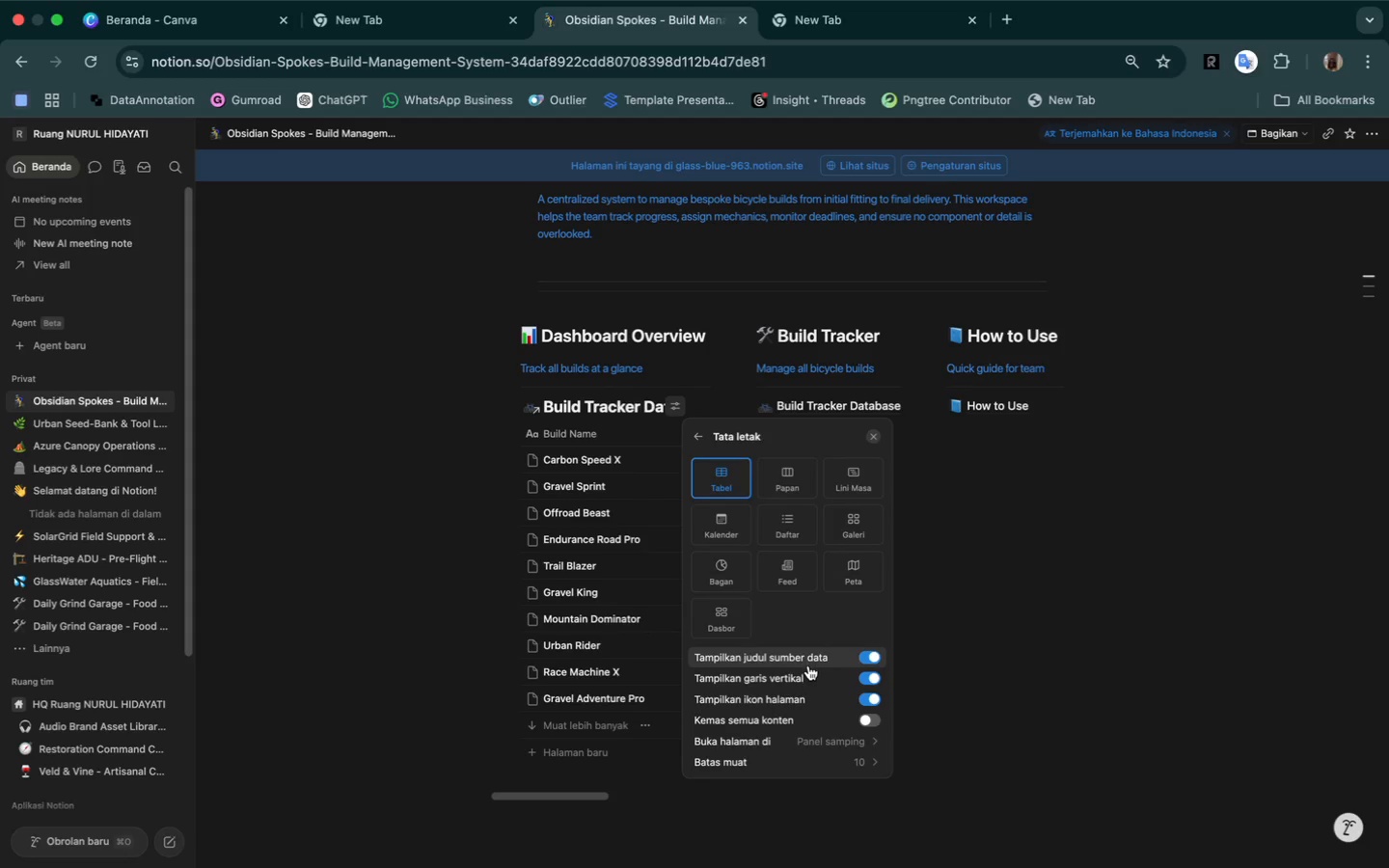 
left_click([875, 719])
 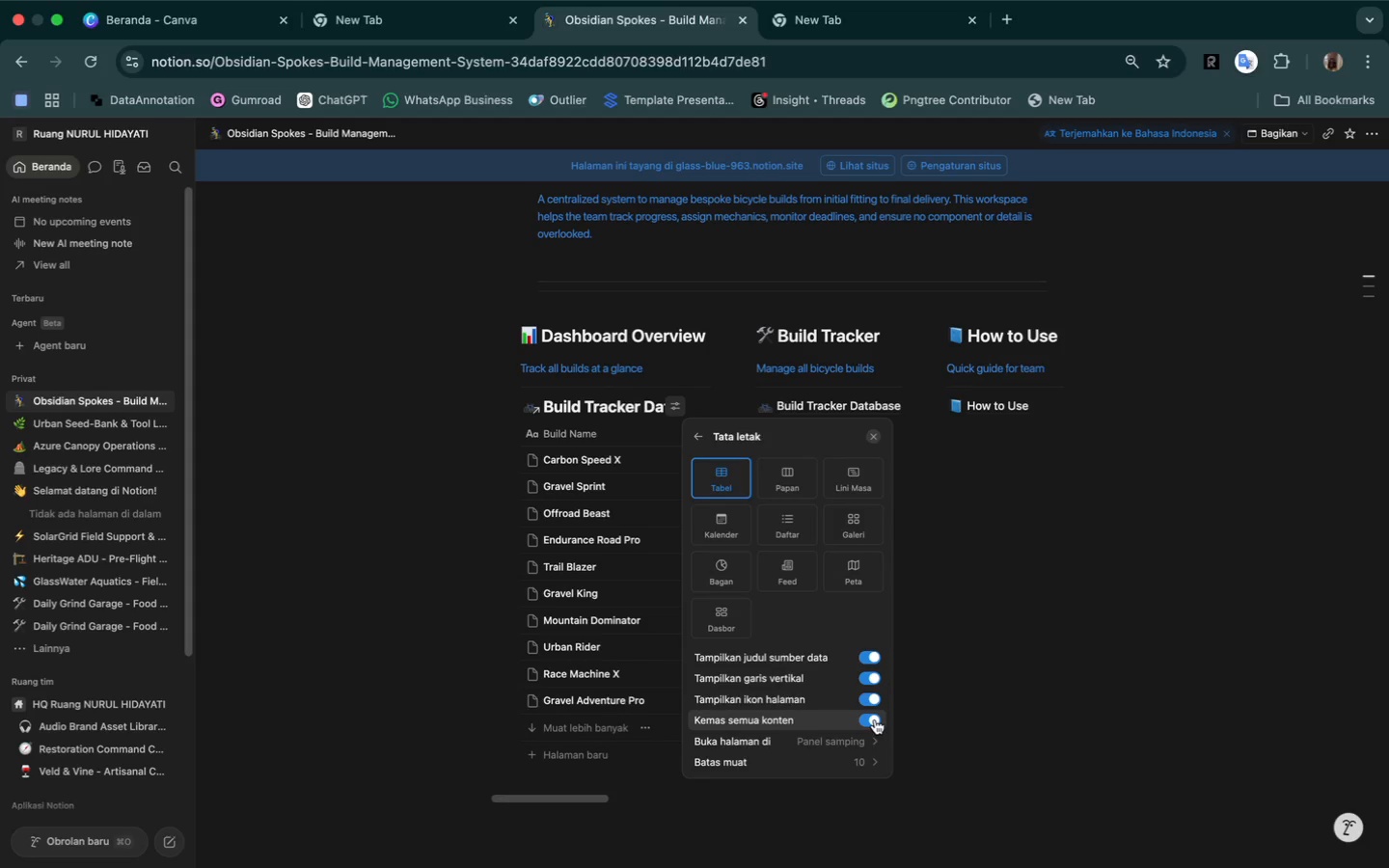 
wait(6.36)
 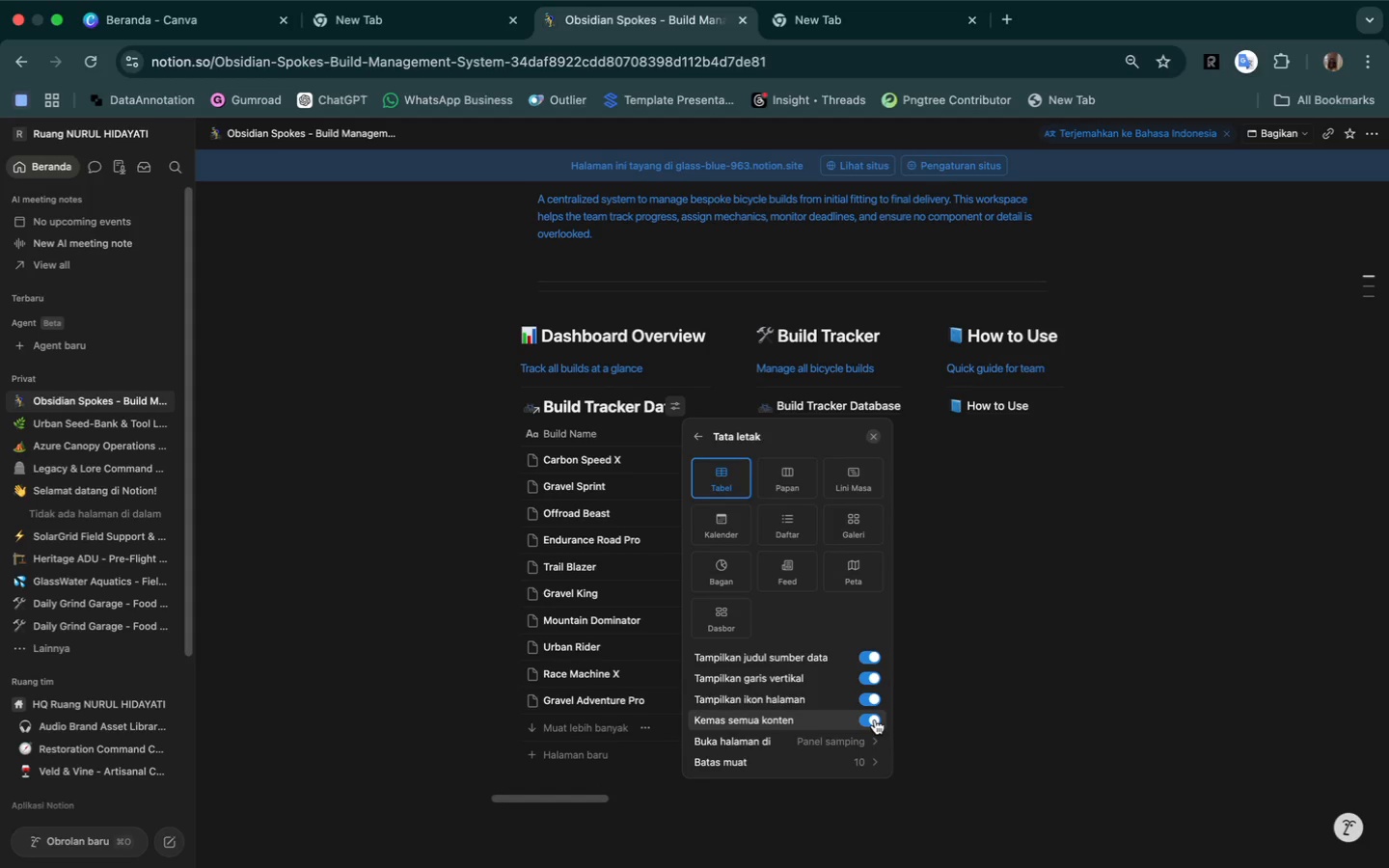 
left_click([872, 719])
 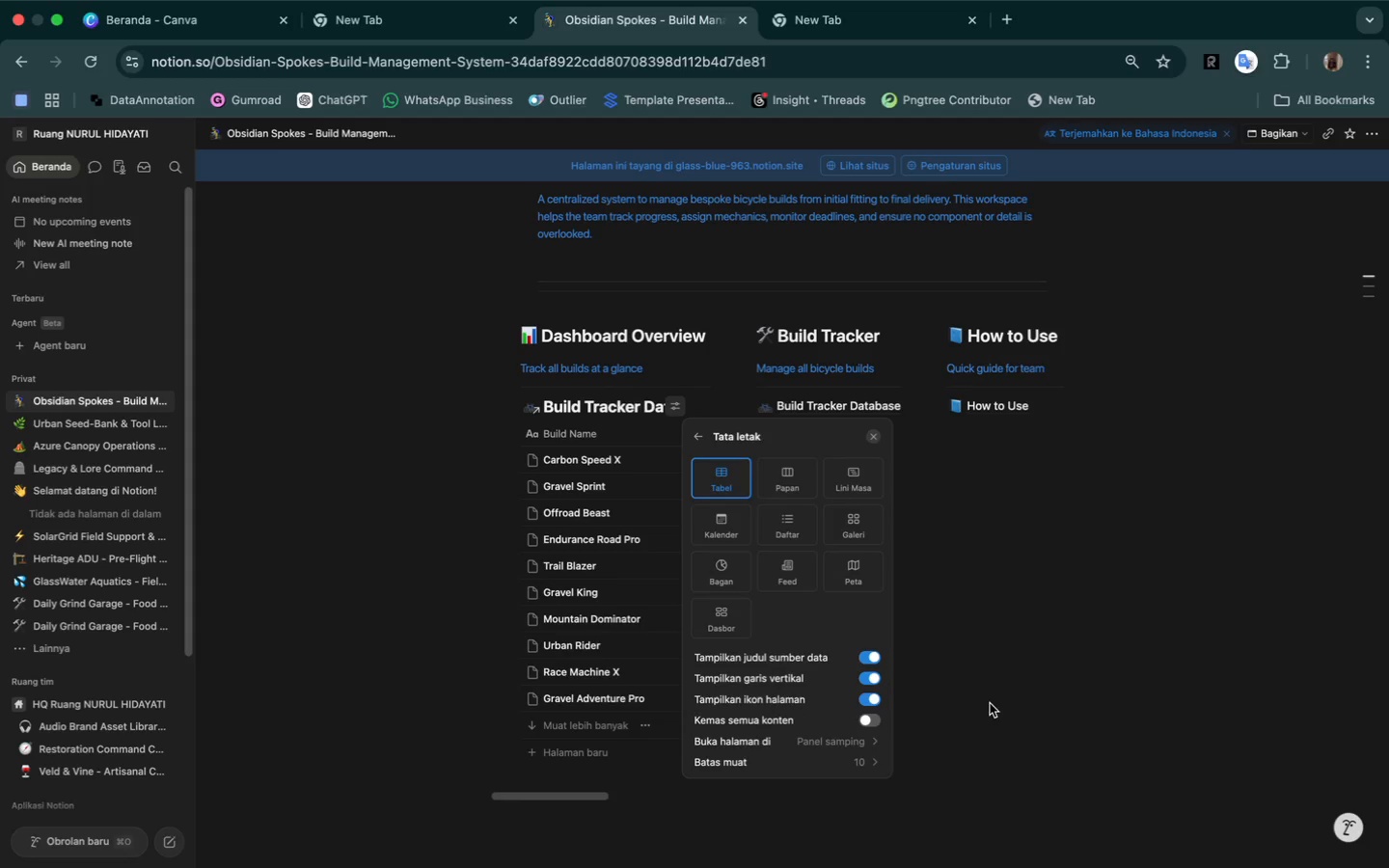 
left_click([990, 703])
 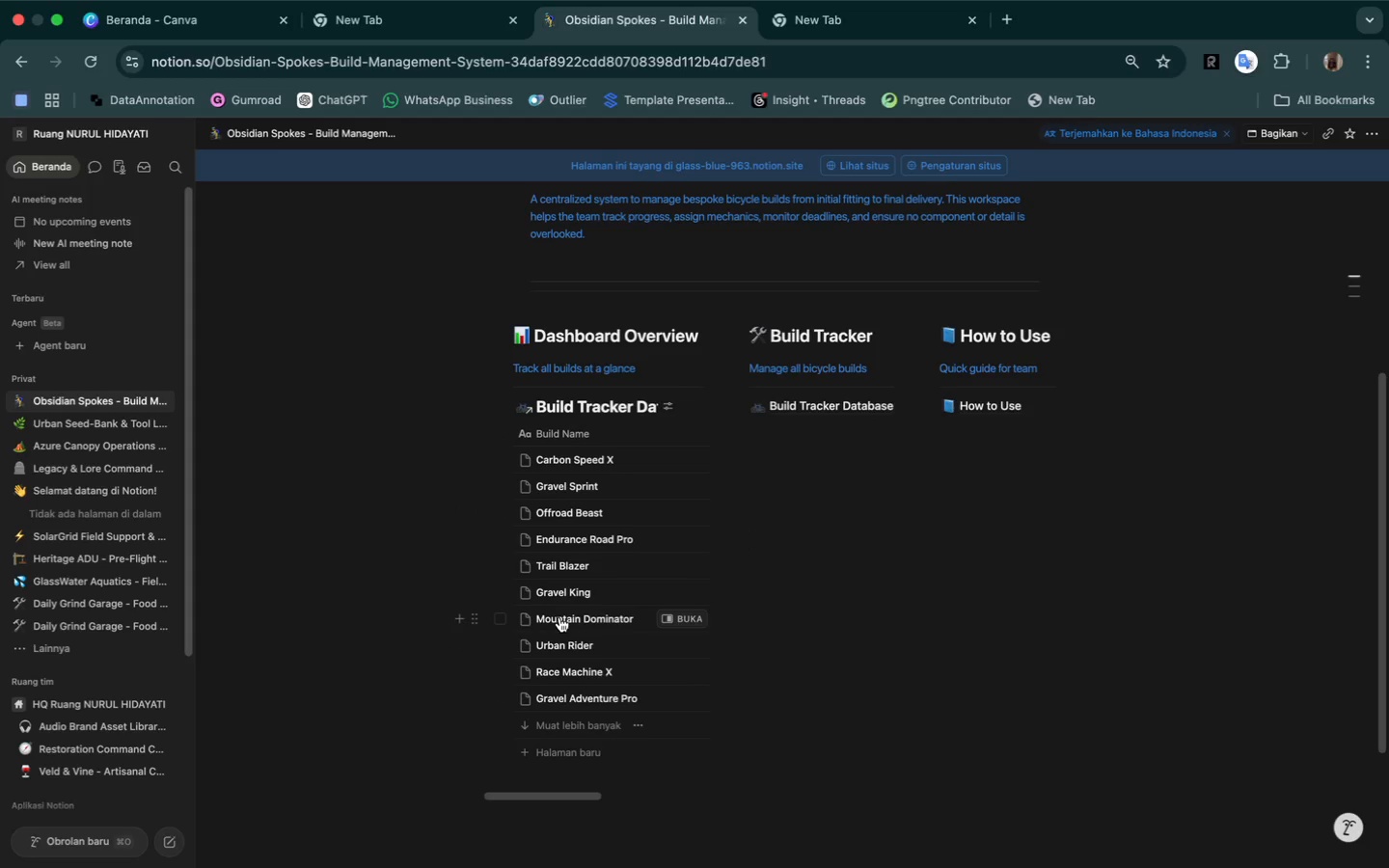 
left_click([560, 617])
 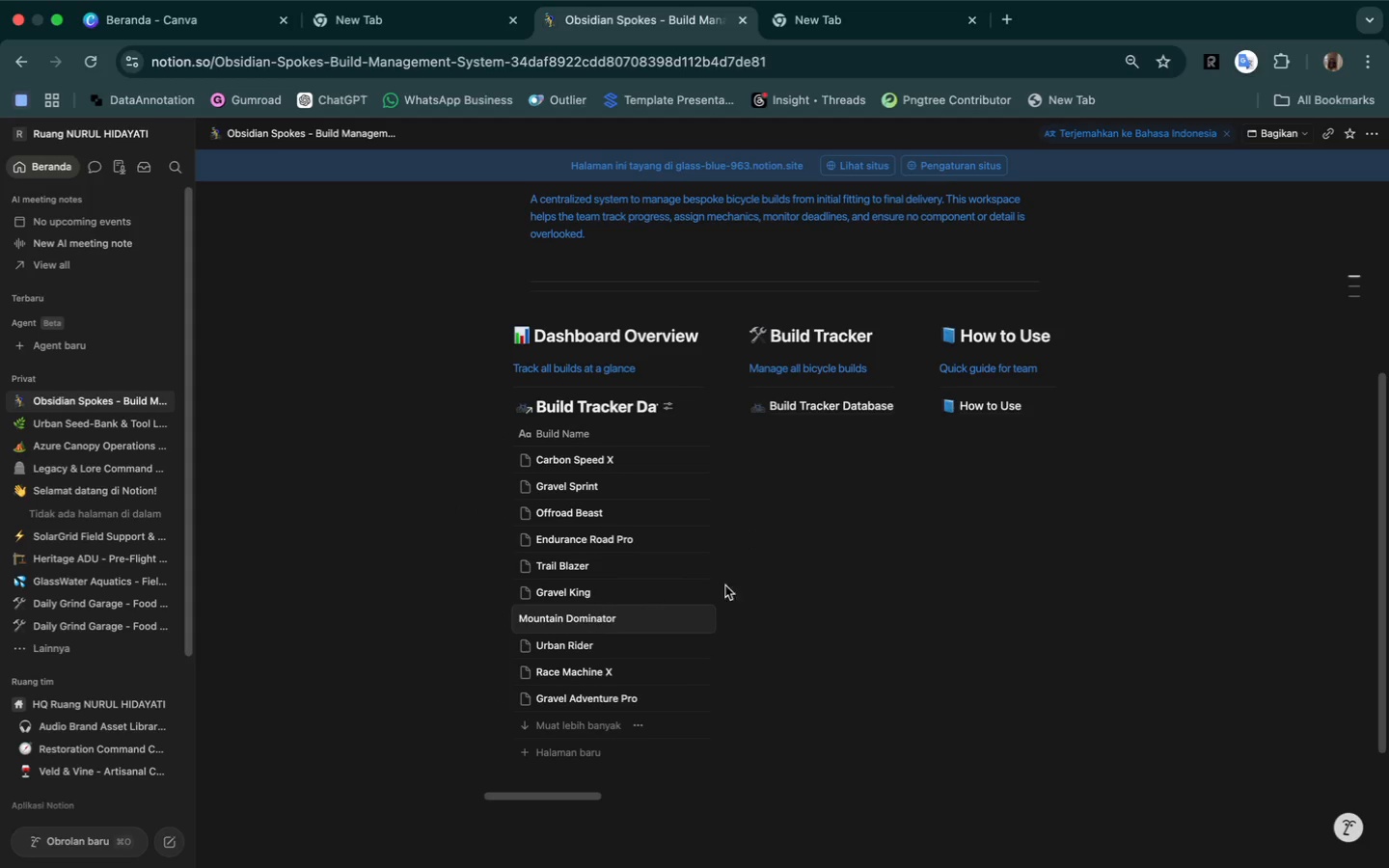 
left_click([792, 585])
 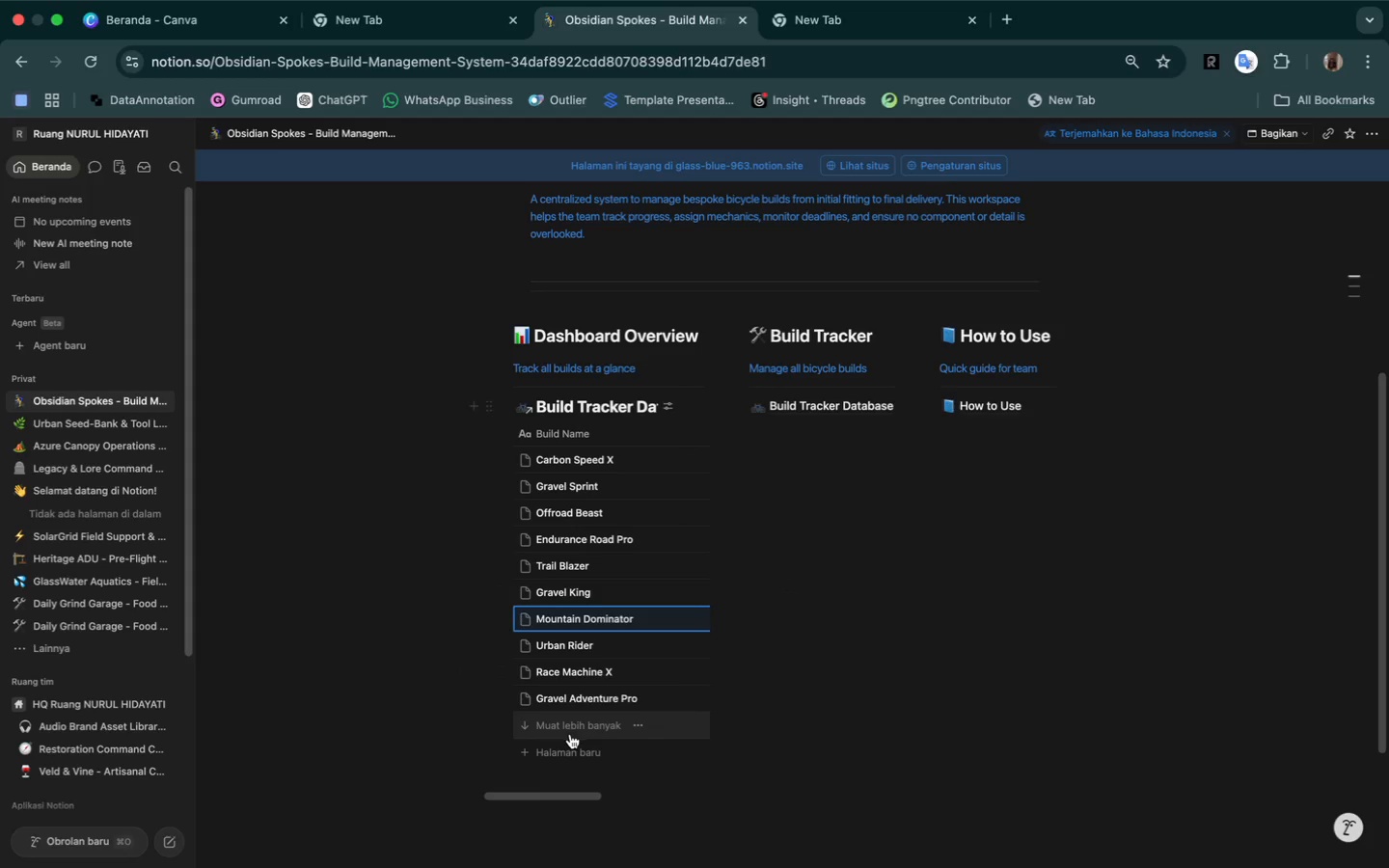 
scroll: coordinate [589, 607], scroll_direction: down, amount: 35.0
 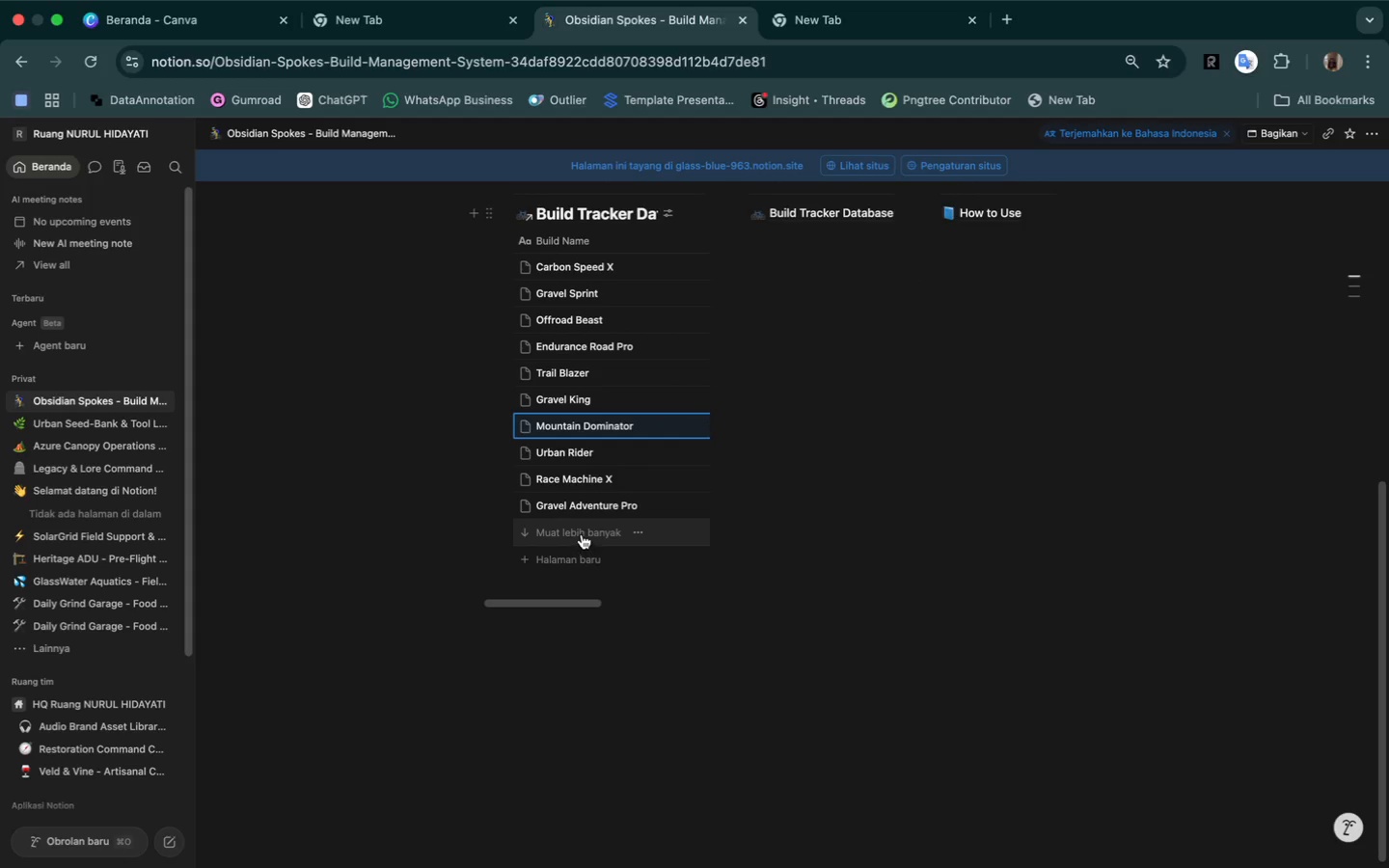 
left_click([582, 534])
 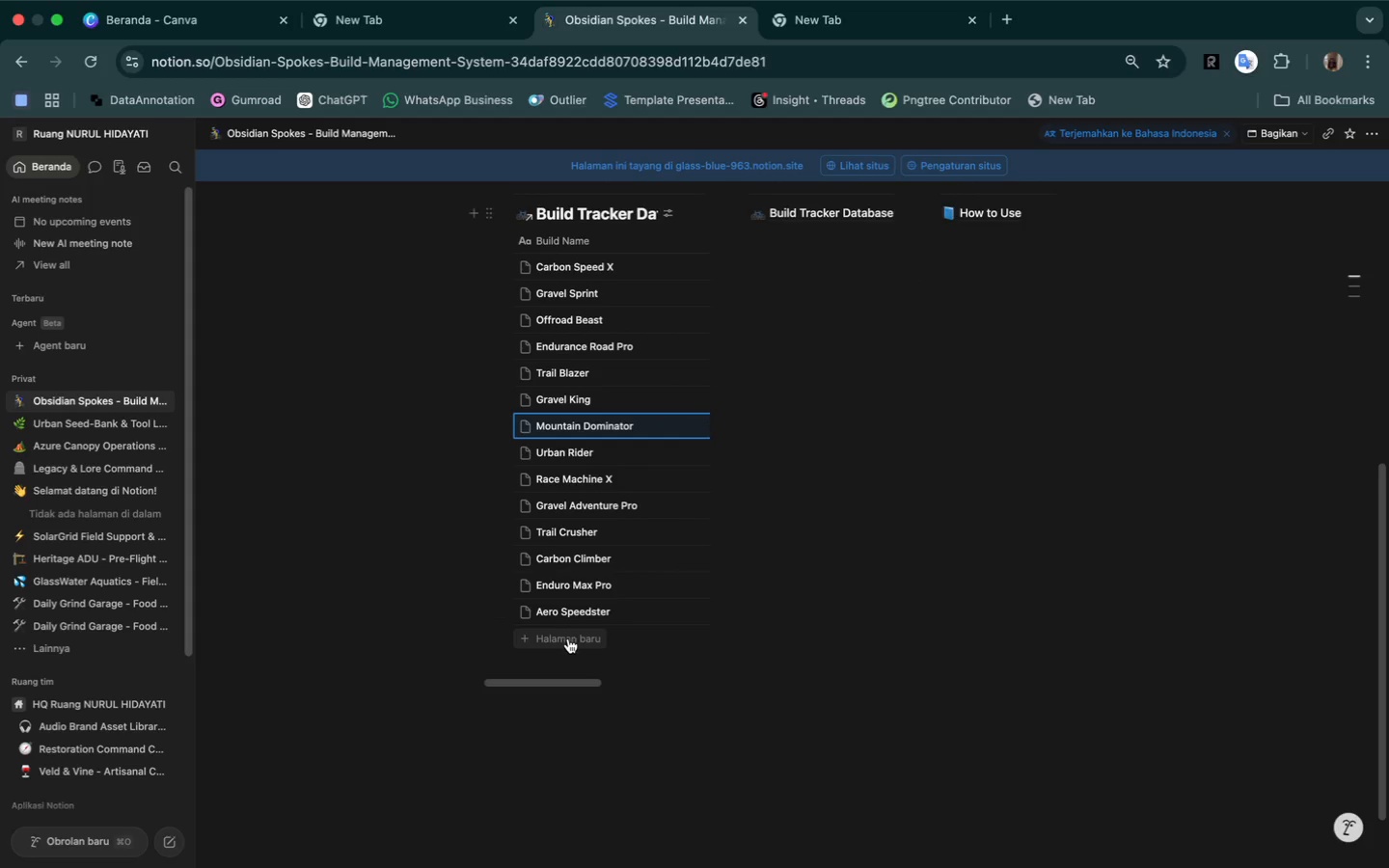 
scroll: coordinate [595, 442], scroll_direction: up, amount: 17.0
 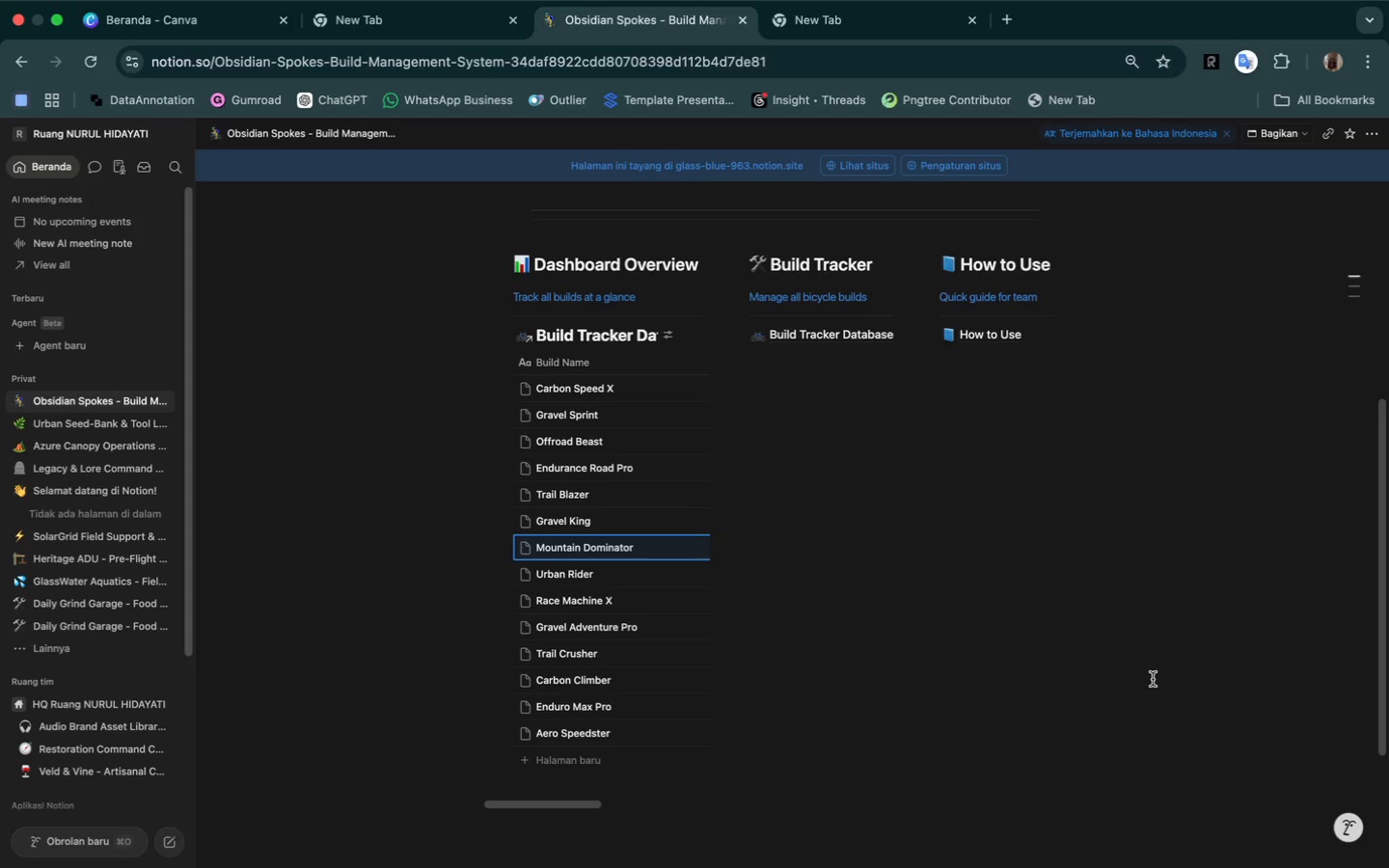 
left_click([1307, 656])
 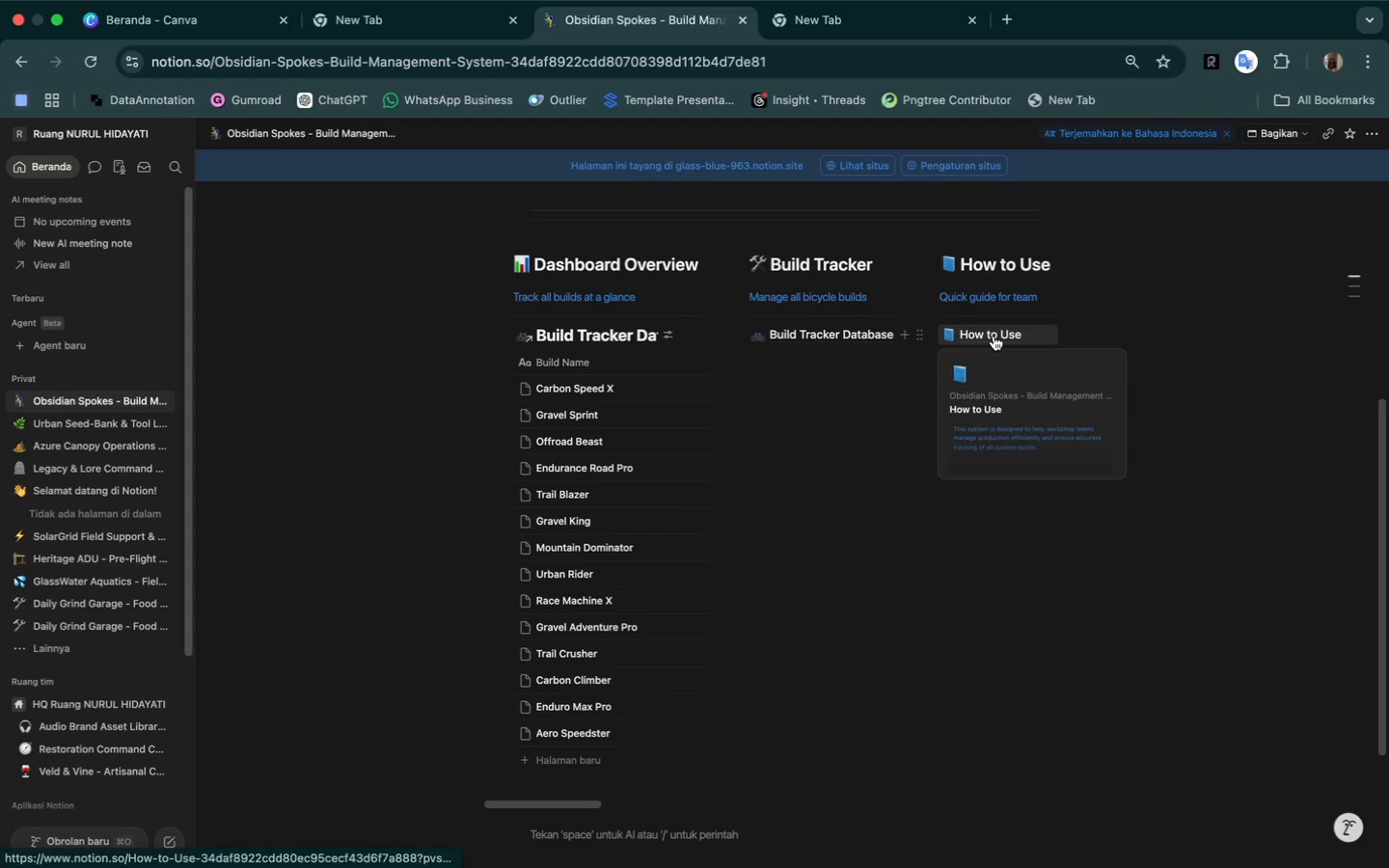 
left_click([993, 335])
 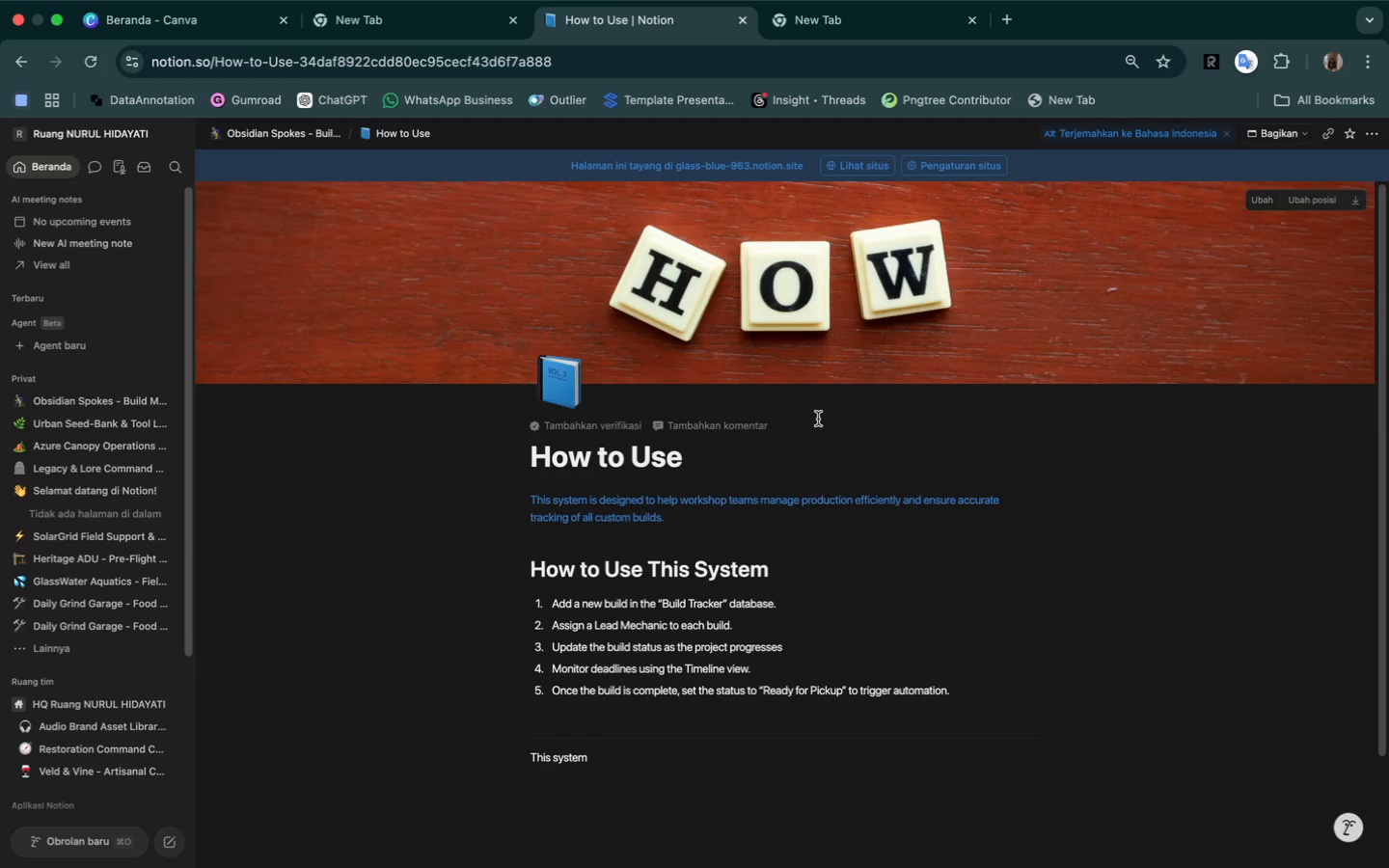 
wait(6.1)
 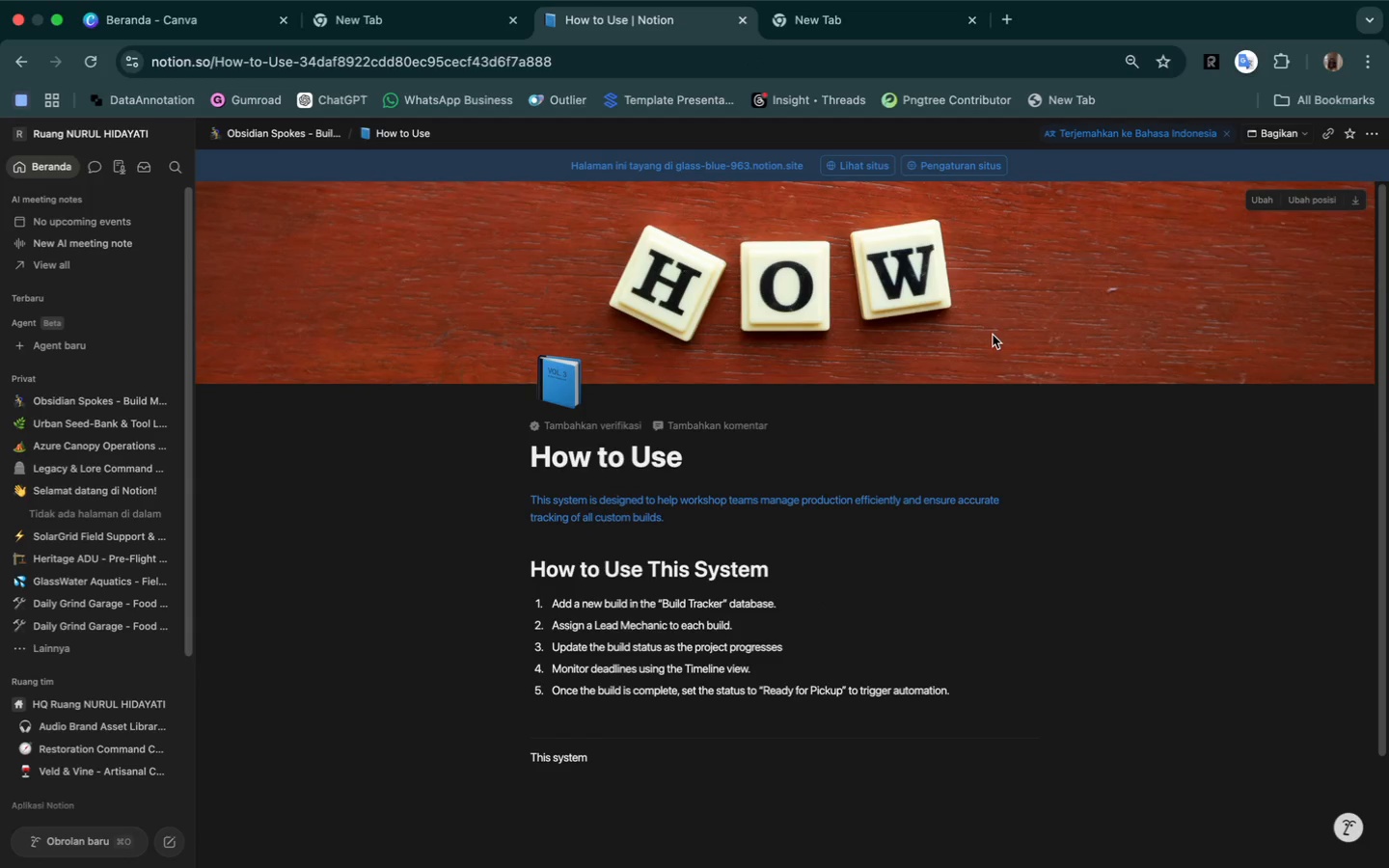 
left_click_drag(start_coordinate=[599, 762], to_coordinate=[526, 752])
 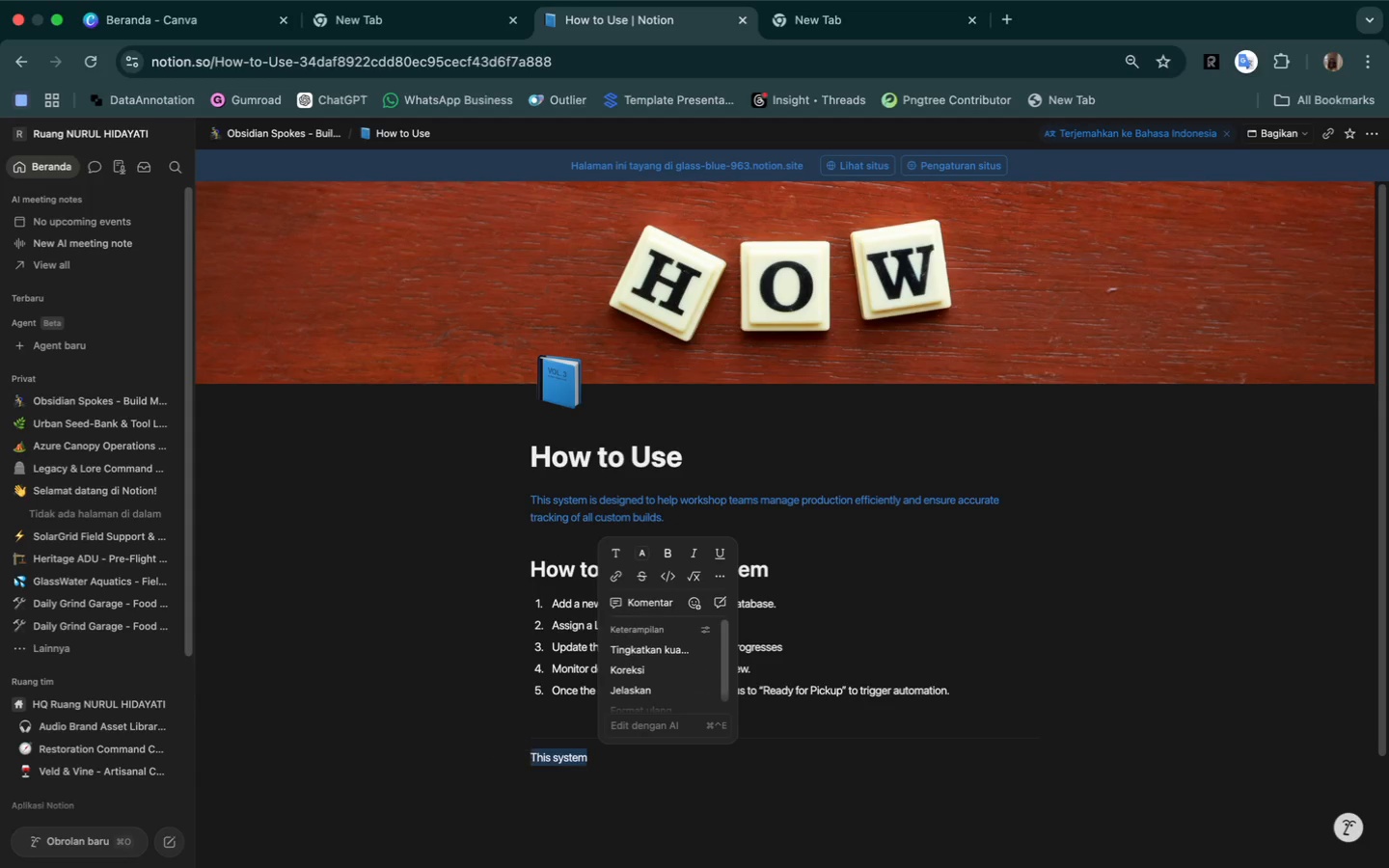 
key(Backspace)
 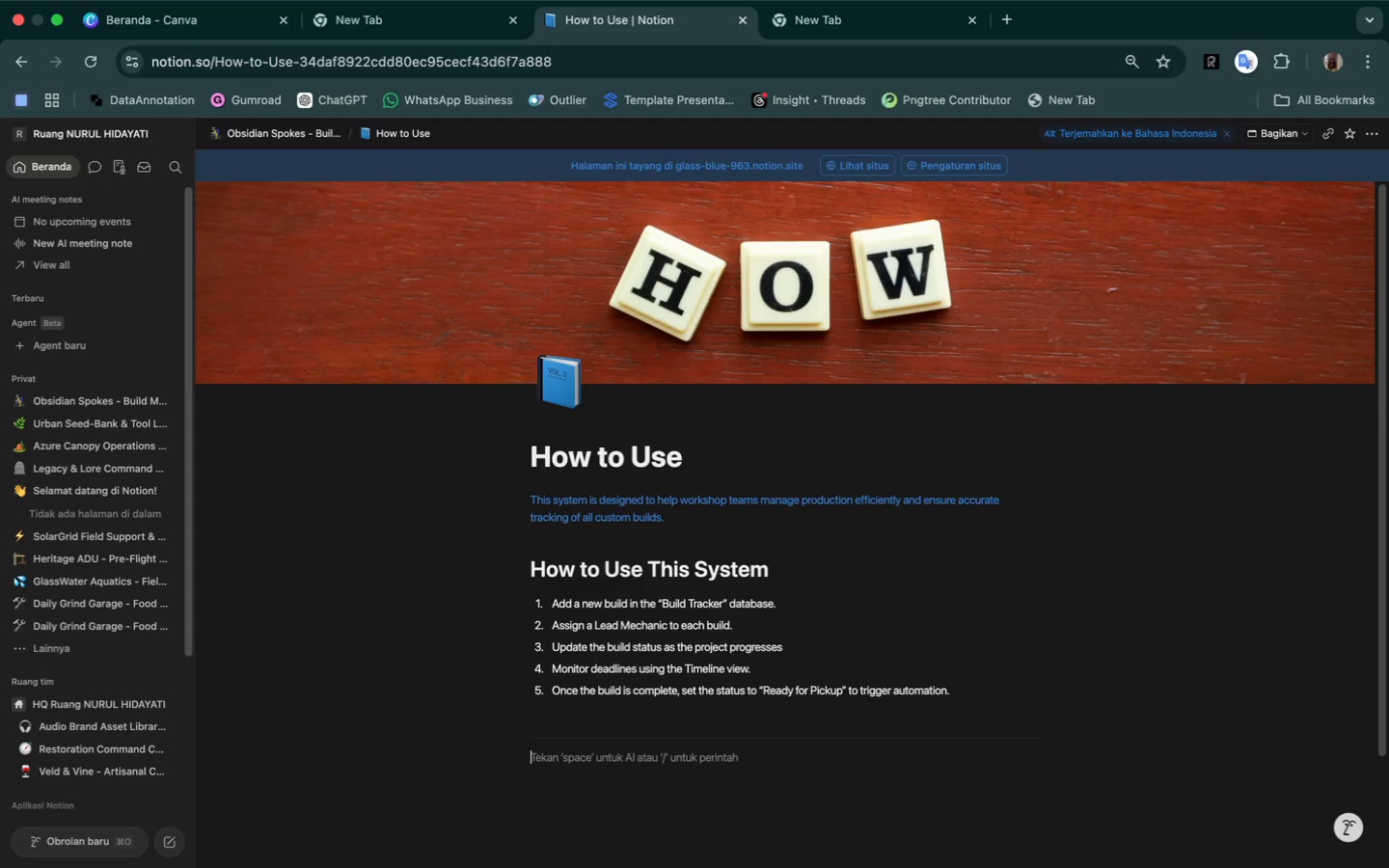 
wait(35.12)
 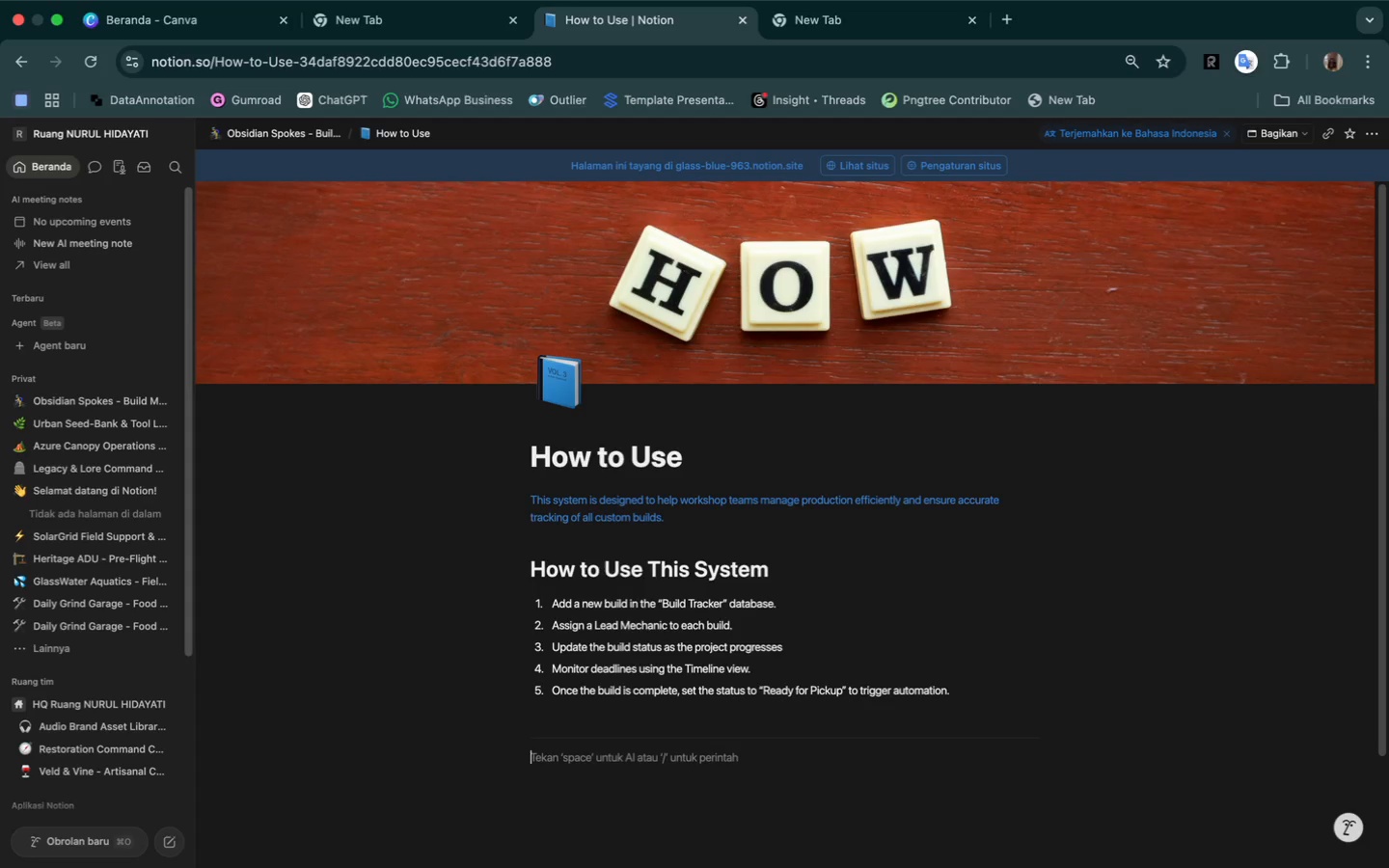 
left_click([716, 461])
 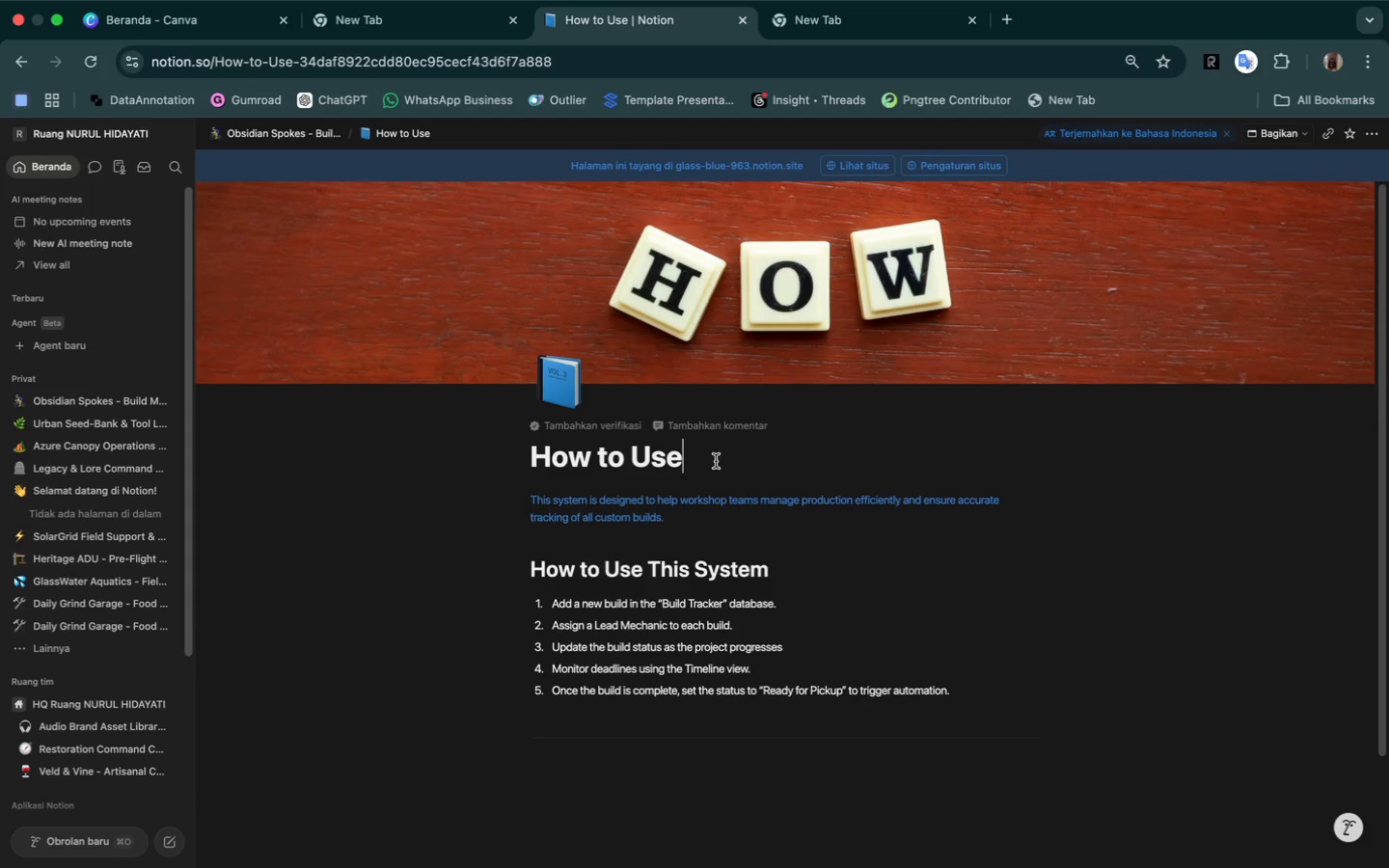 
key(Enter)
 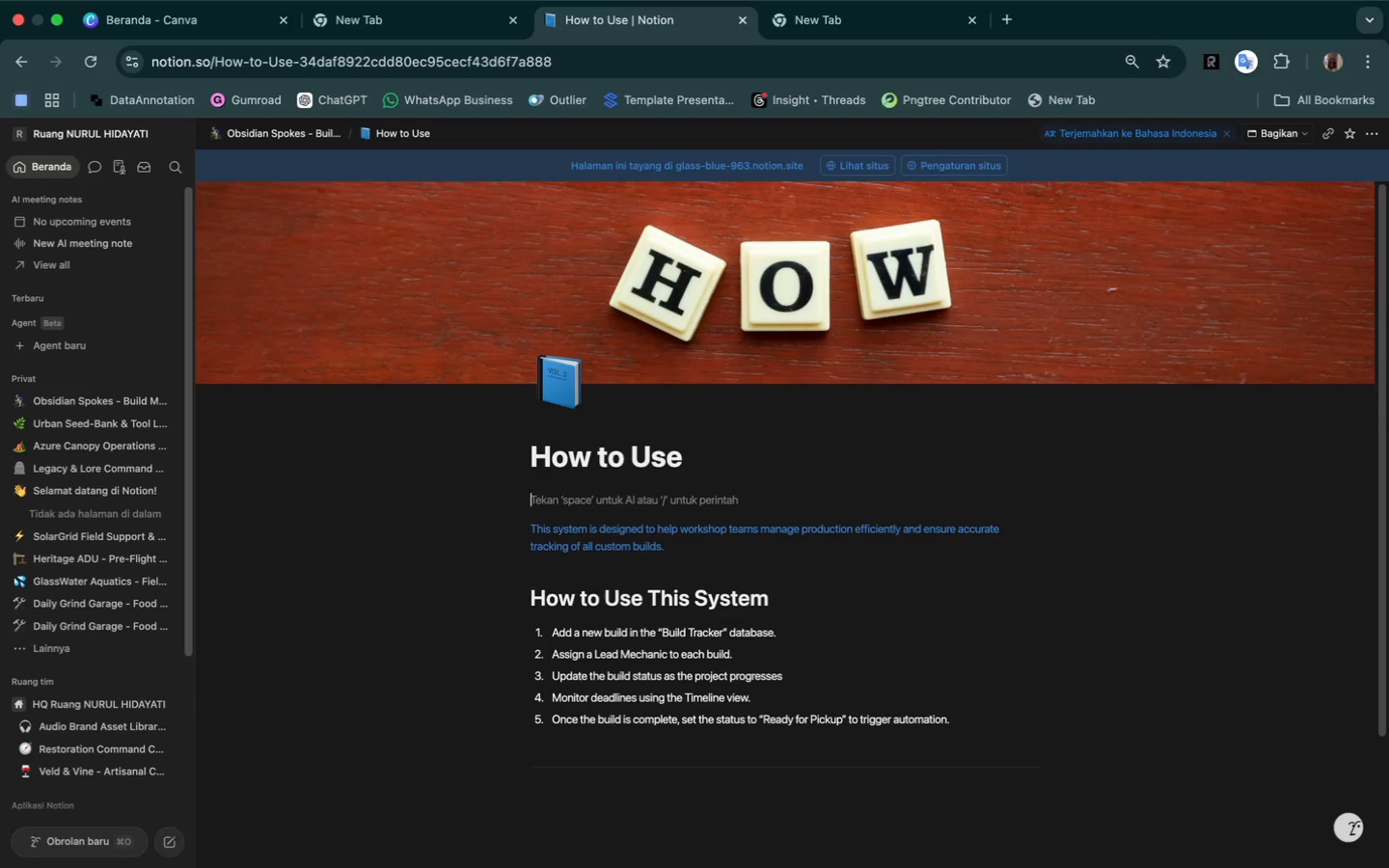 
wait(7.42)
 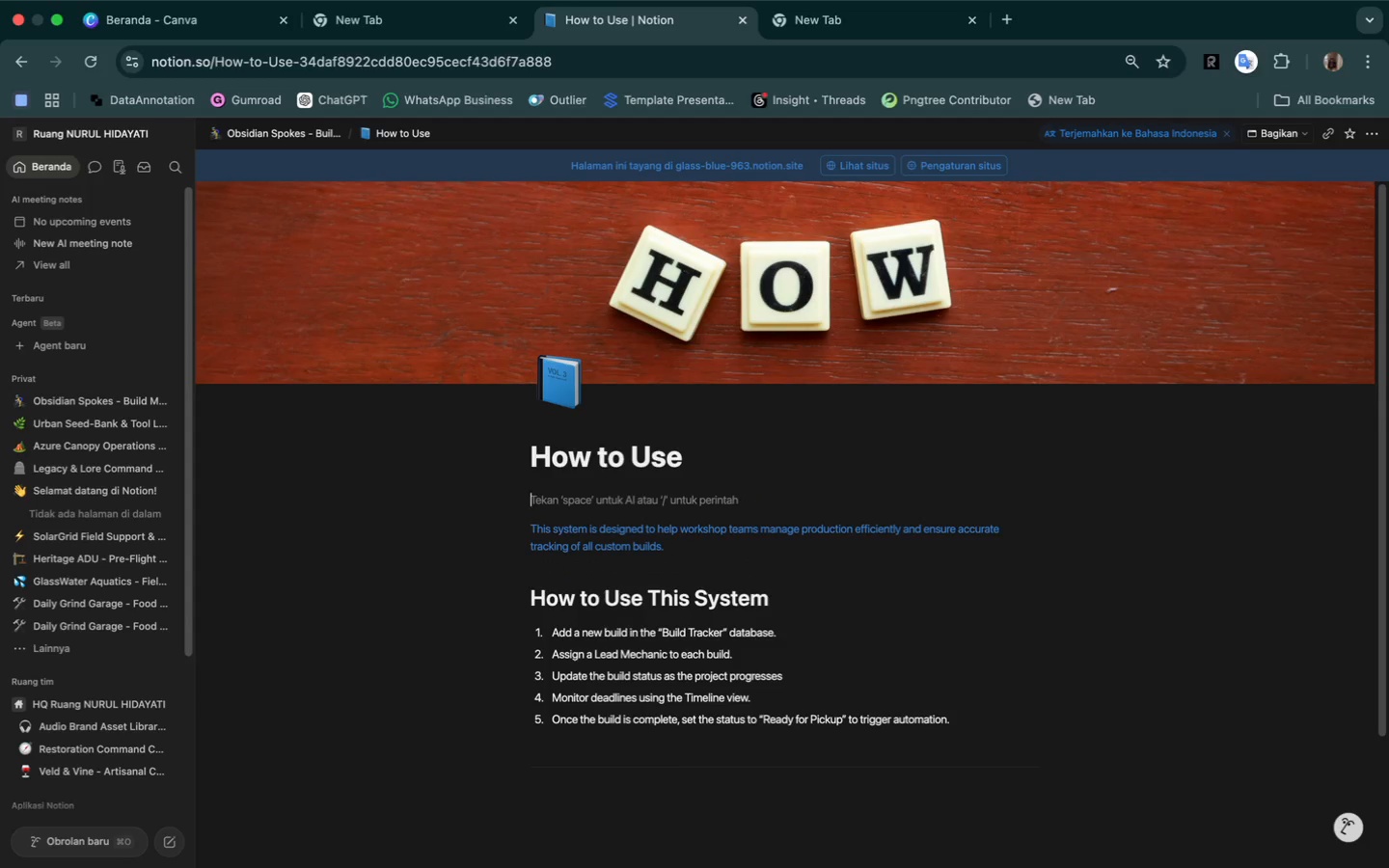 
key(Shift+3)
 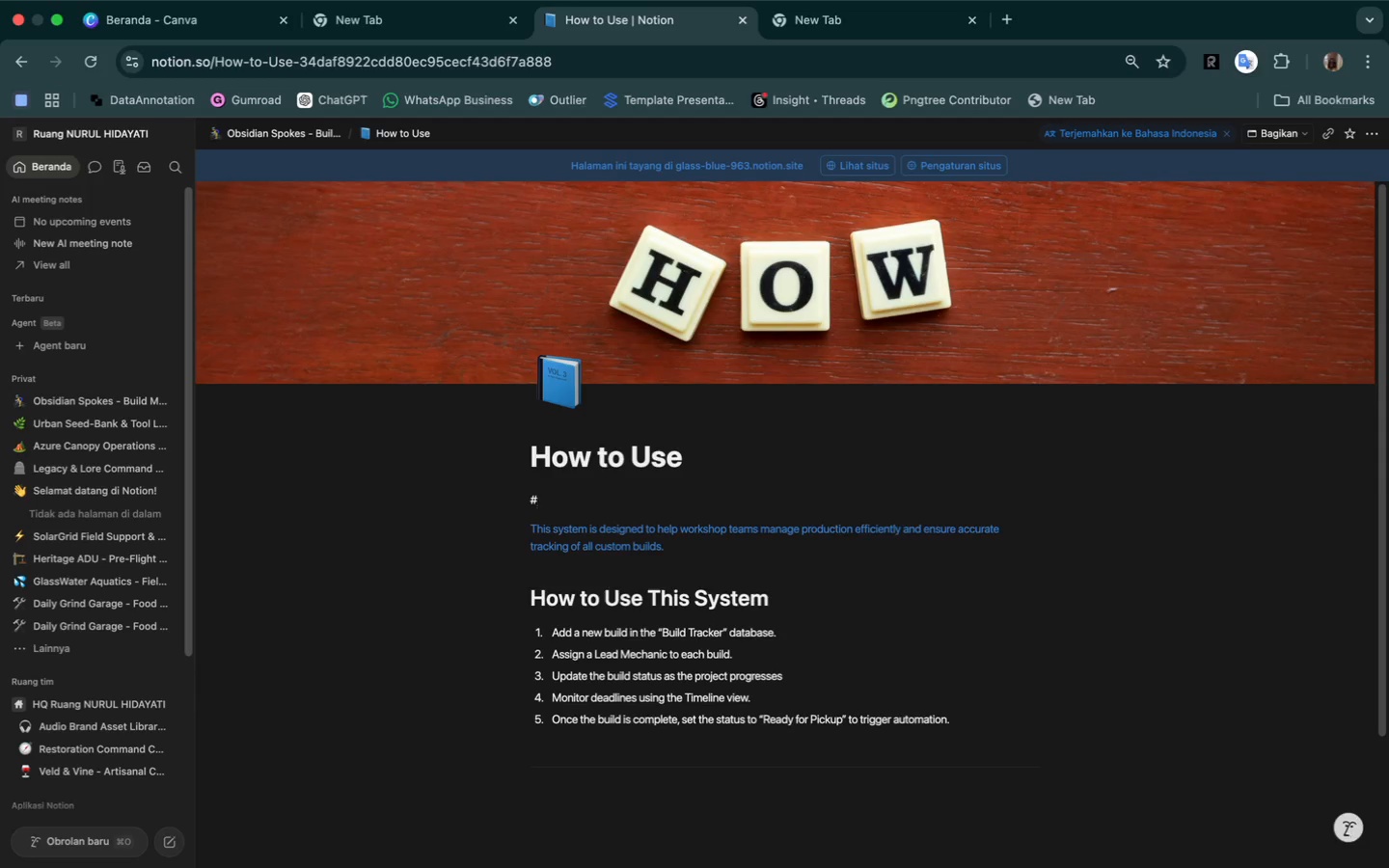 
key(Space)
 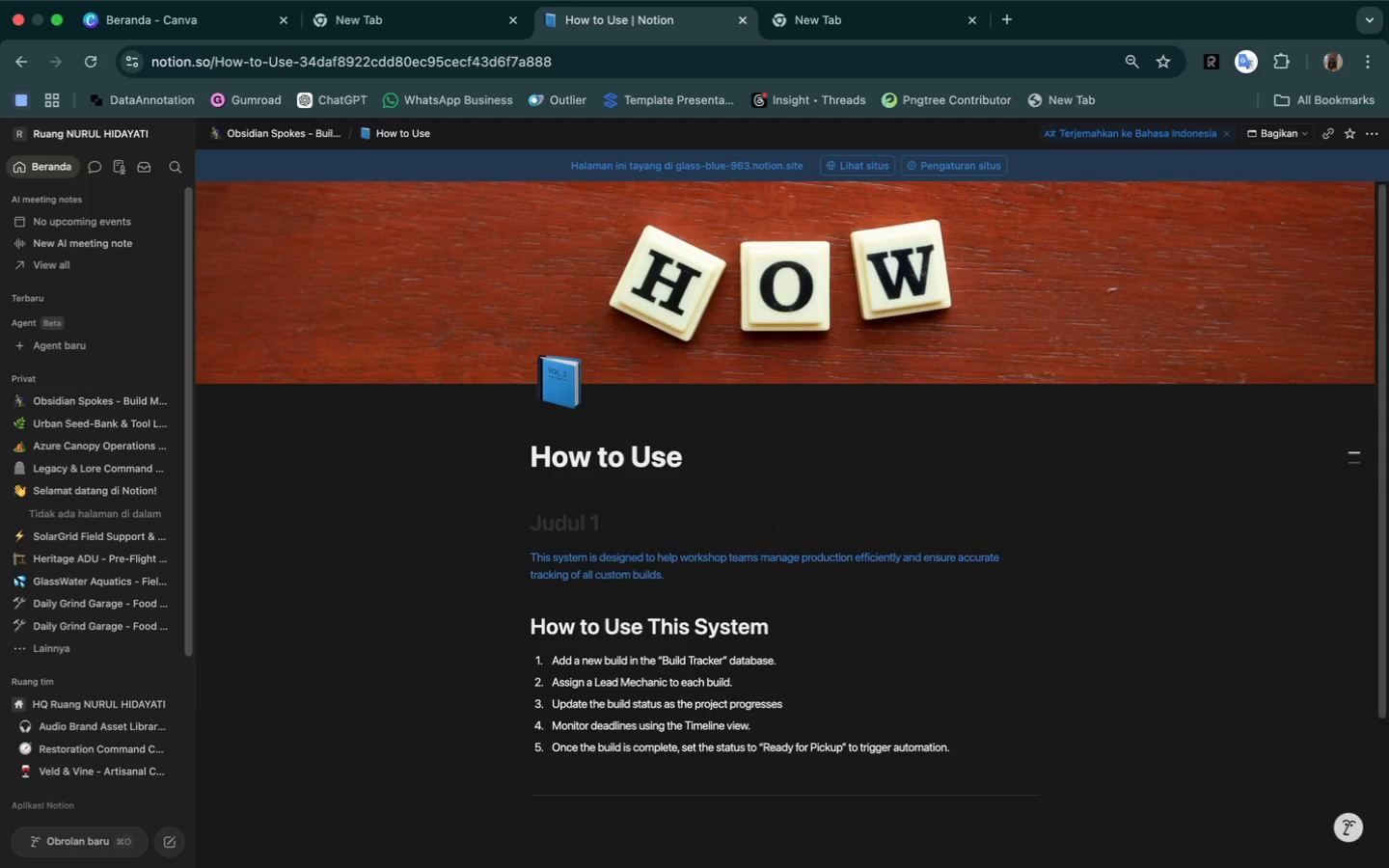 
type(Quick guide)
key(Backspace)
key(Backspace)
key(Backspace)
key(Backspace)
key(Backspace)
type(Guide foe)
key(Backspace)
type(r Workshop staff)
key(Backspace)
key(Backspace)
key(Backspace)
key(Backspace)
key(Backspace)
type(Staff)
 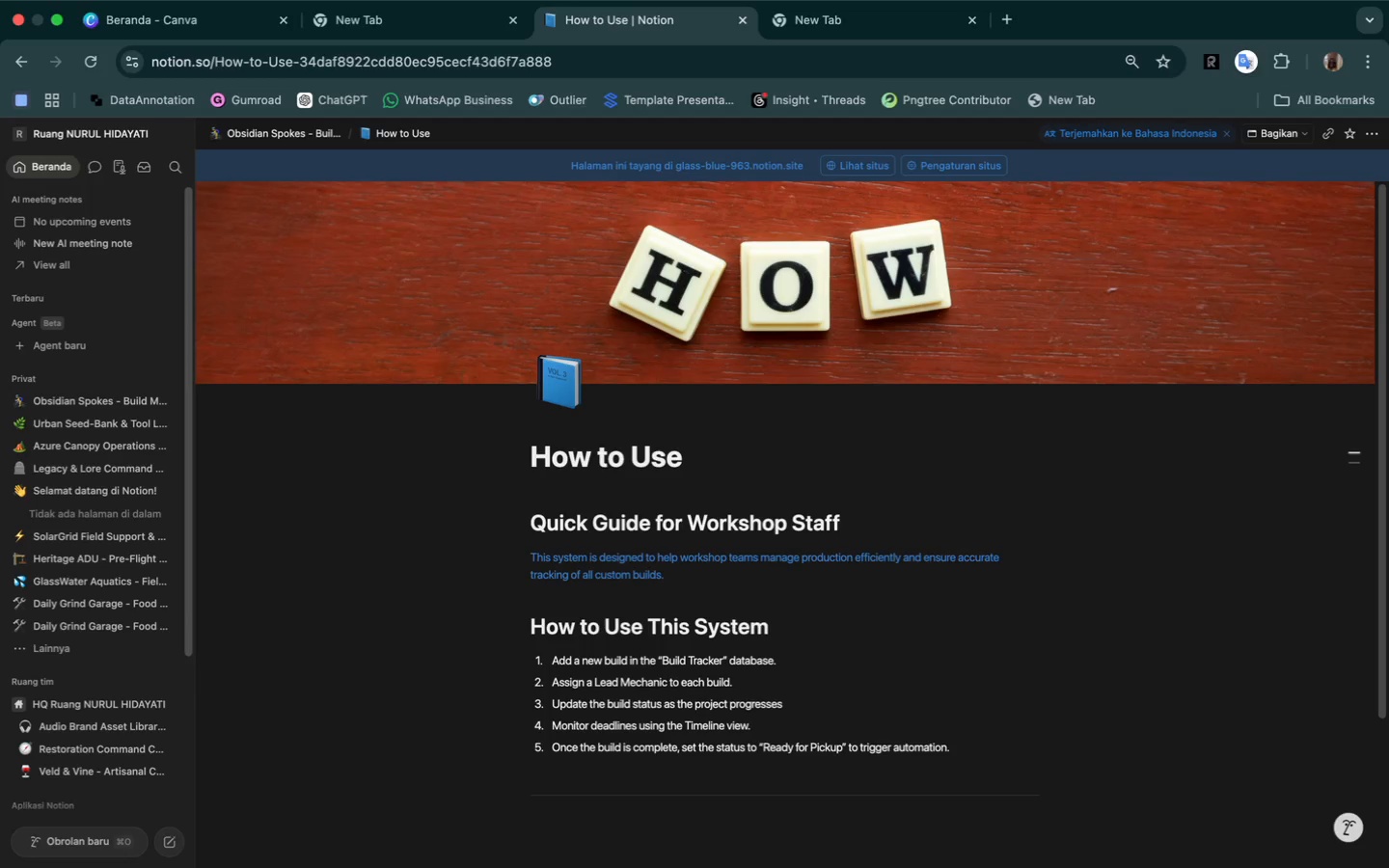 
wait(13.15)
 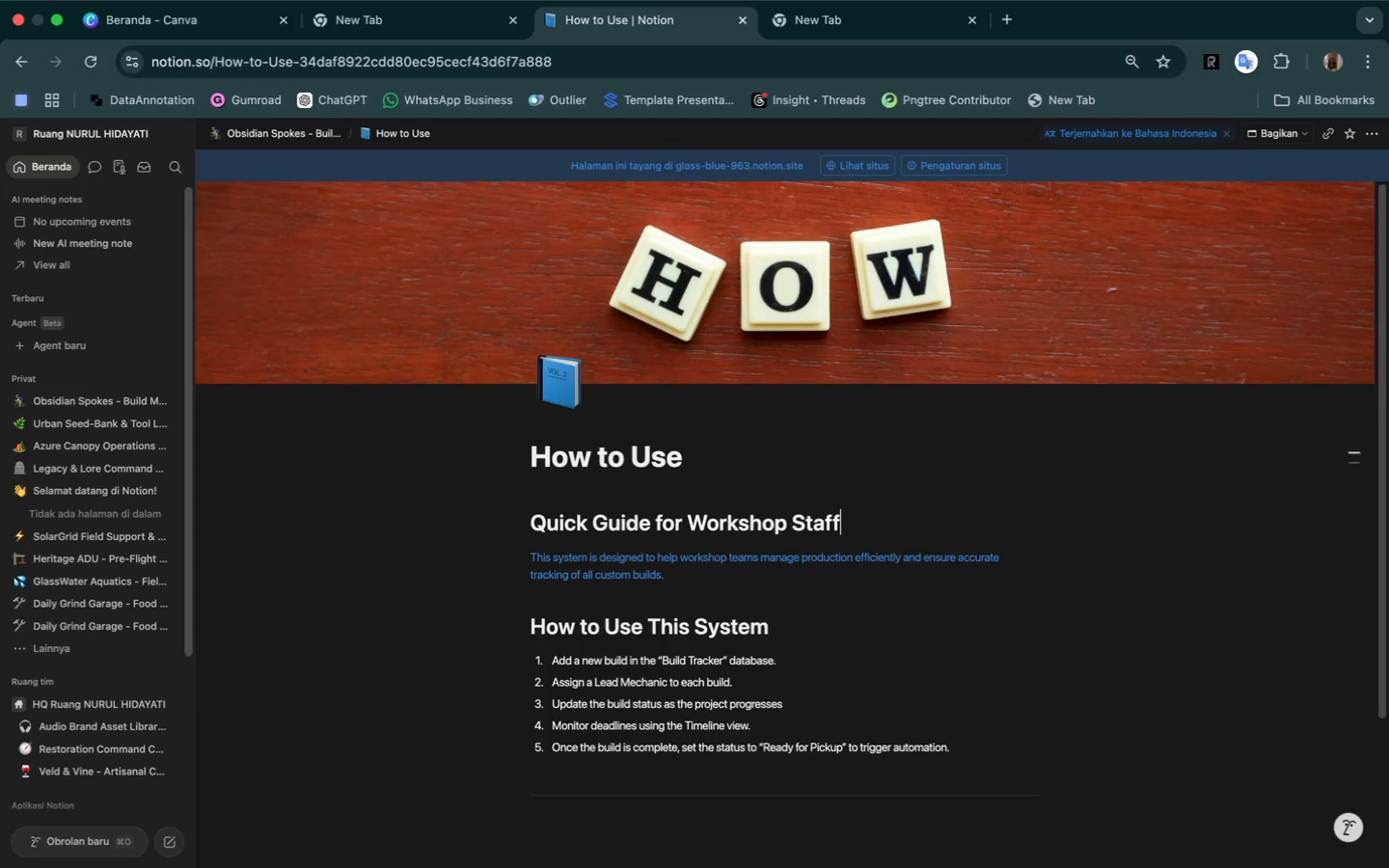 
left_click_drag(start_coordinate=[774, 630], to_coordinate=[529, 610])
 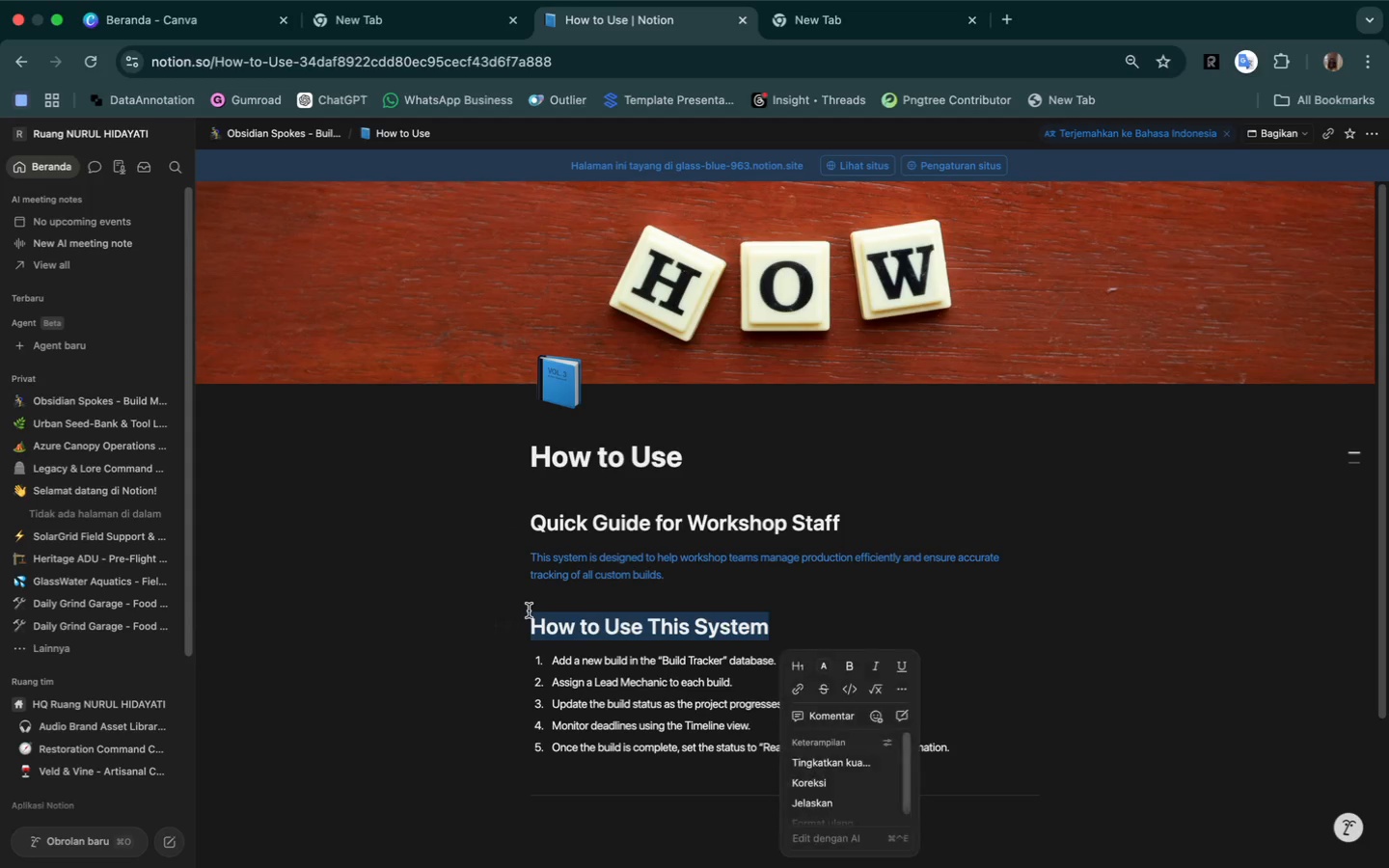 
type(Step-by-Step Guide )
 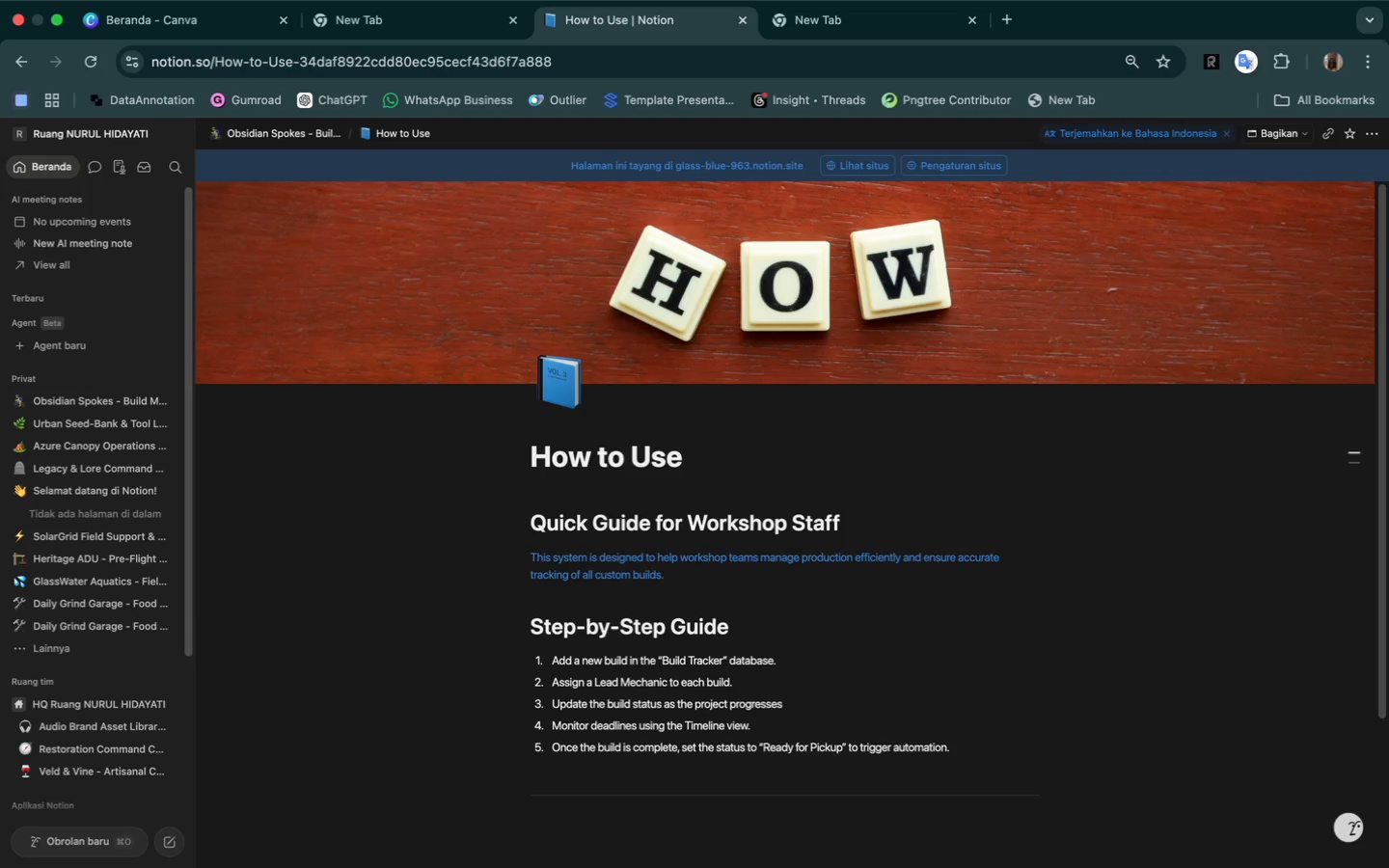 
wait(24.77)
 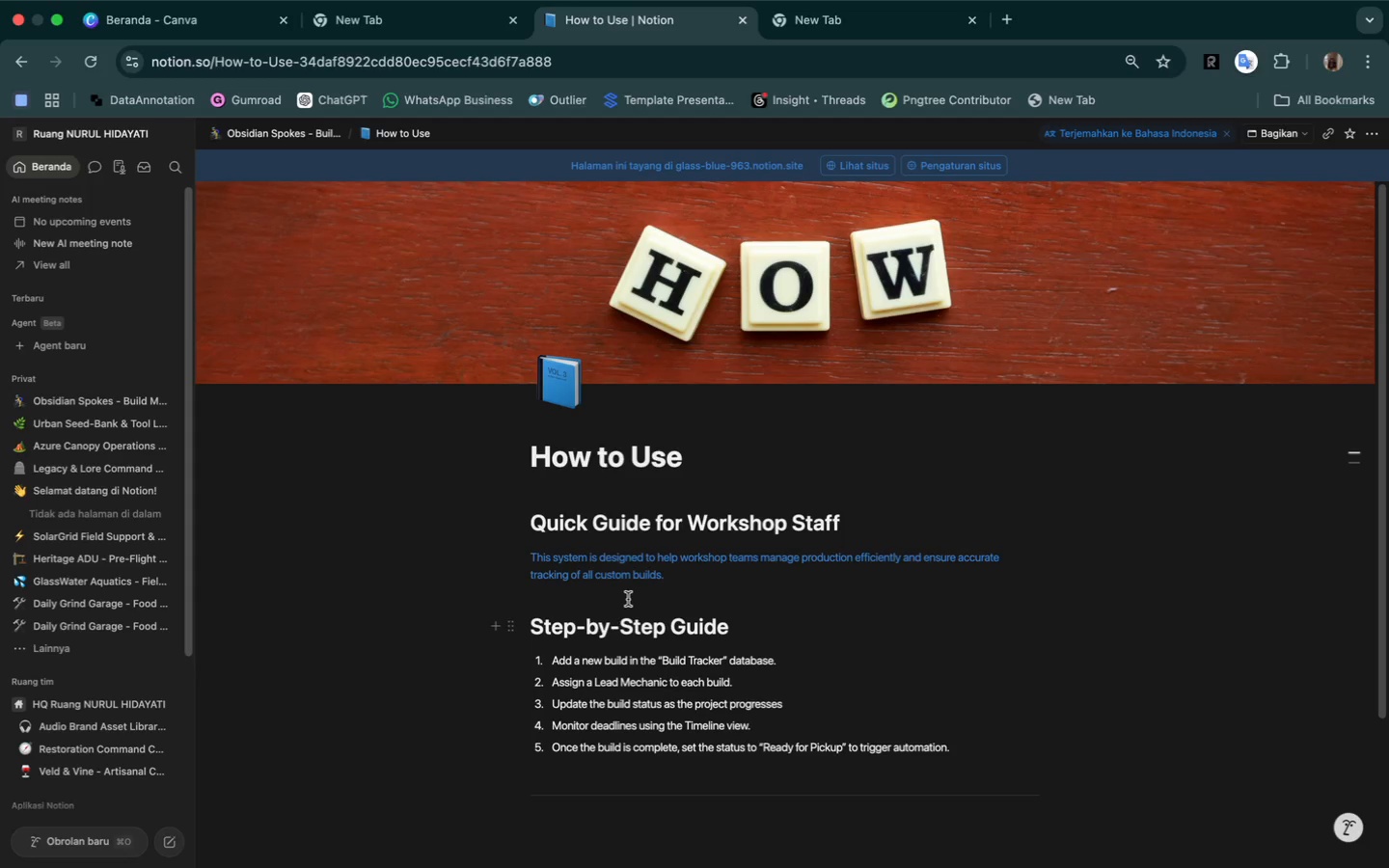 
key(Enter)
 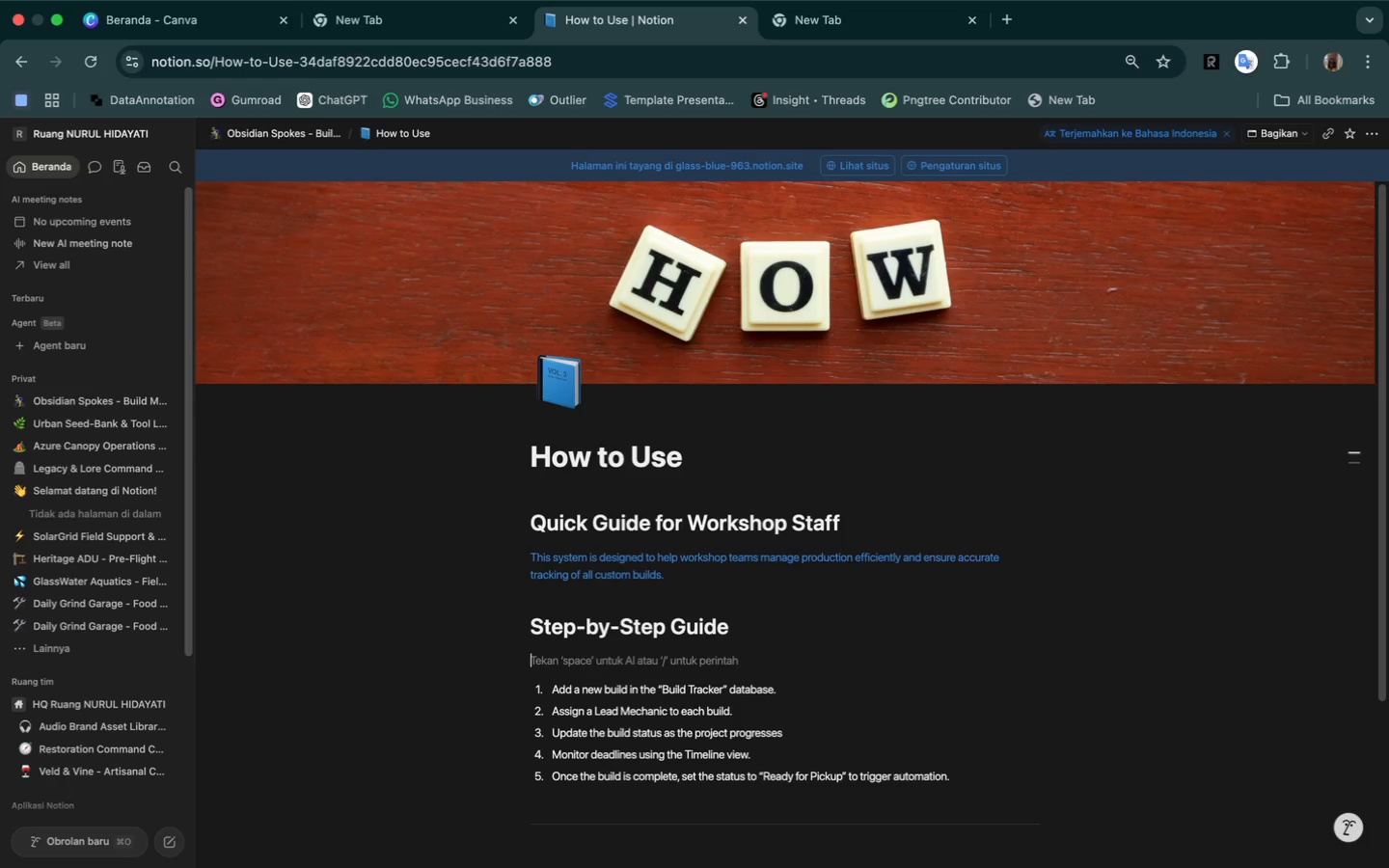 
key(Slash)
 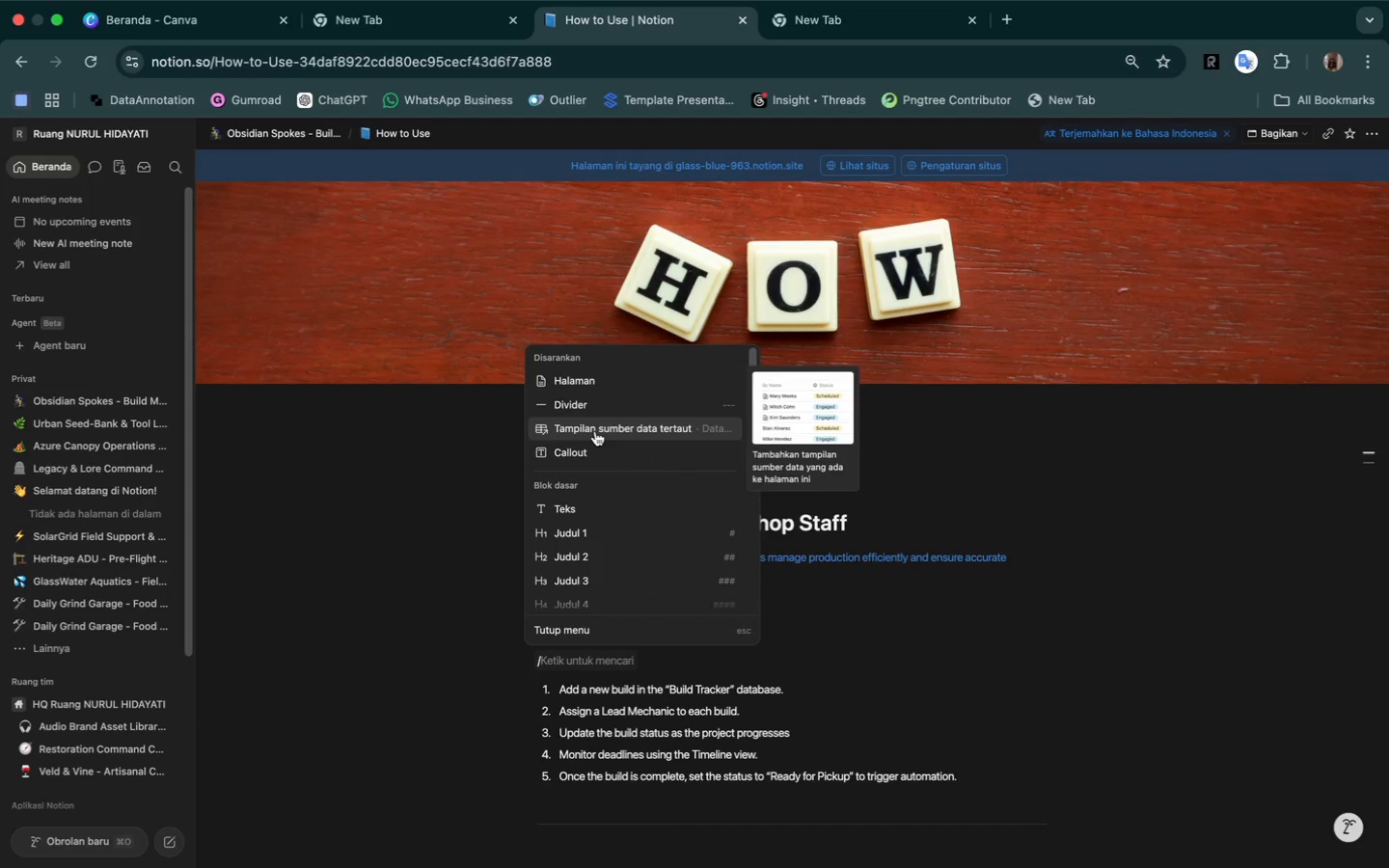 
left_click([587, 448])
 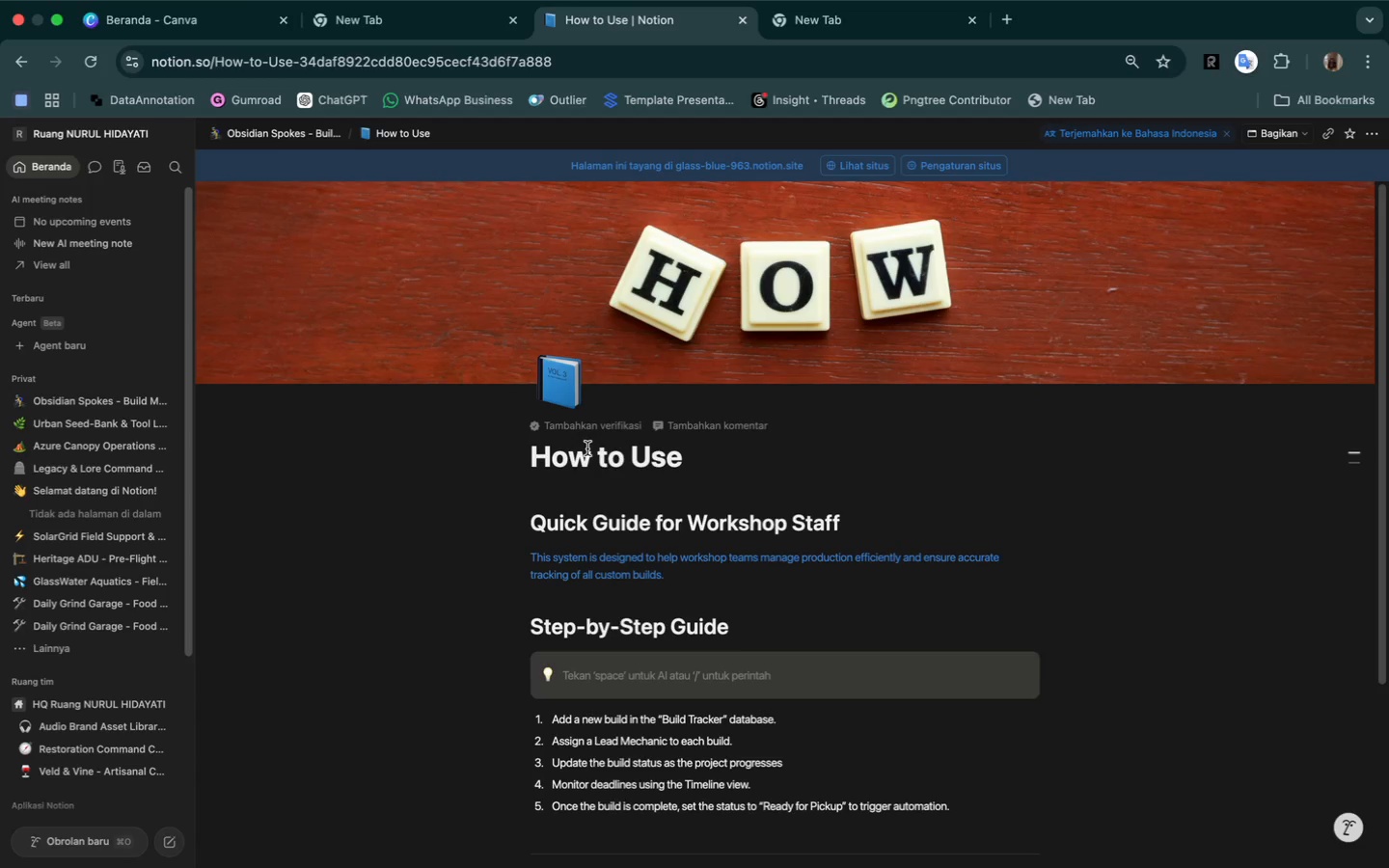 
wait(5.1)
 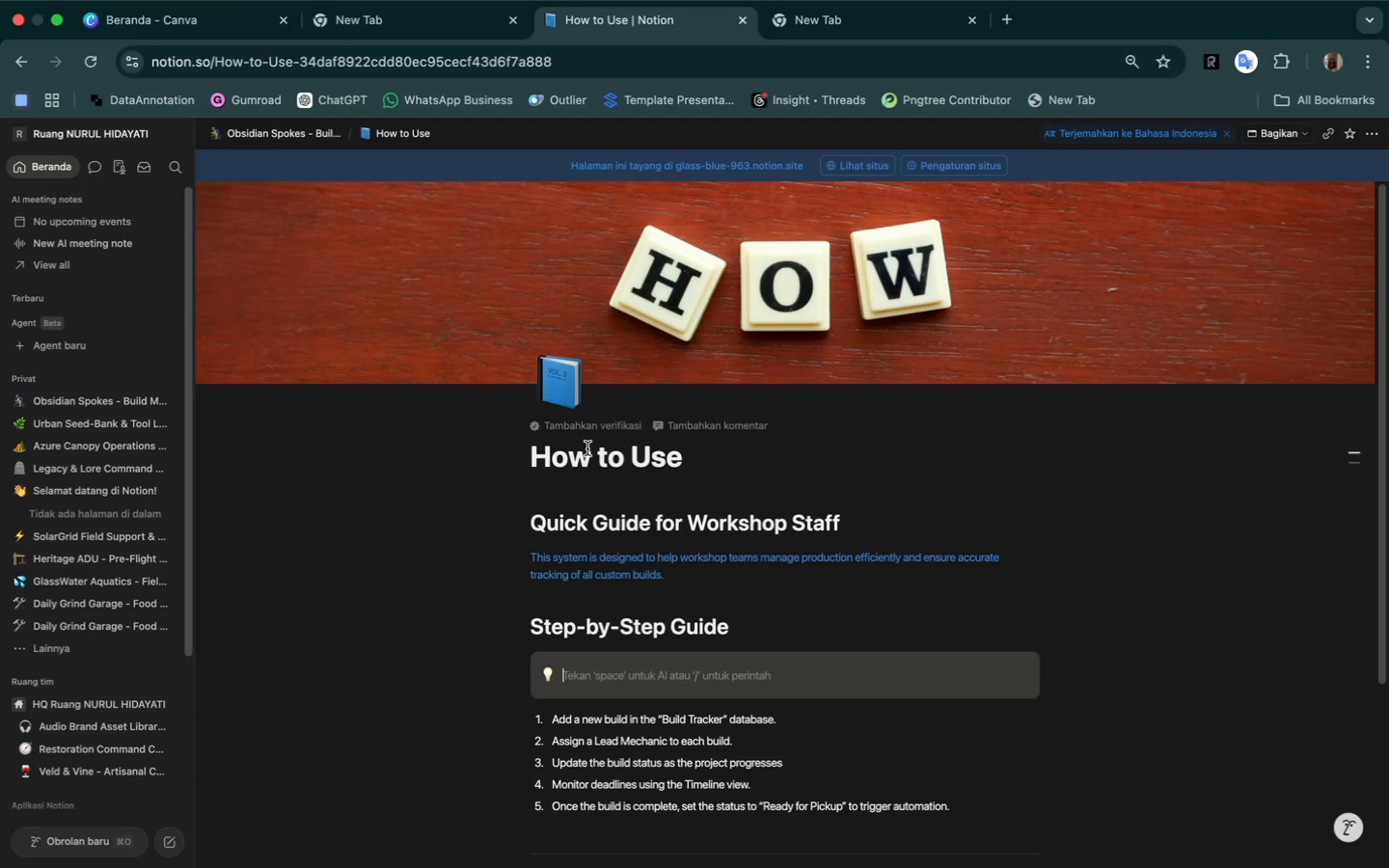 
type(Tips: Always keep the status updated to ensure accurate tracking and )
 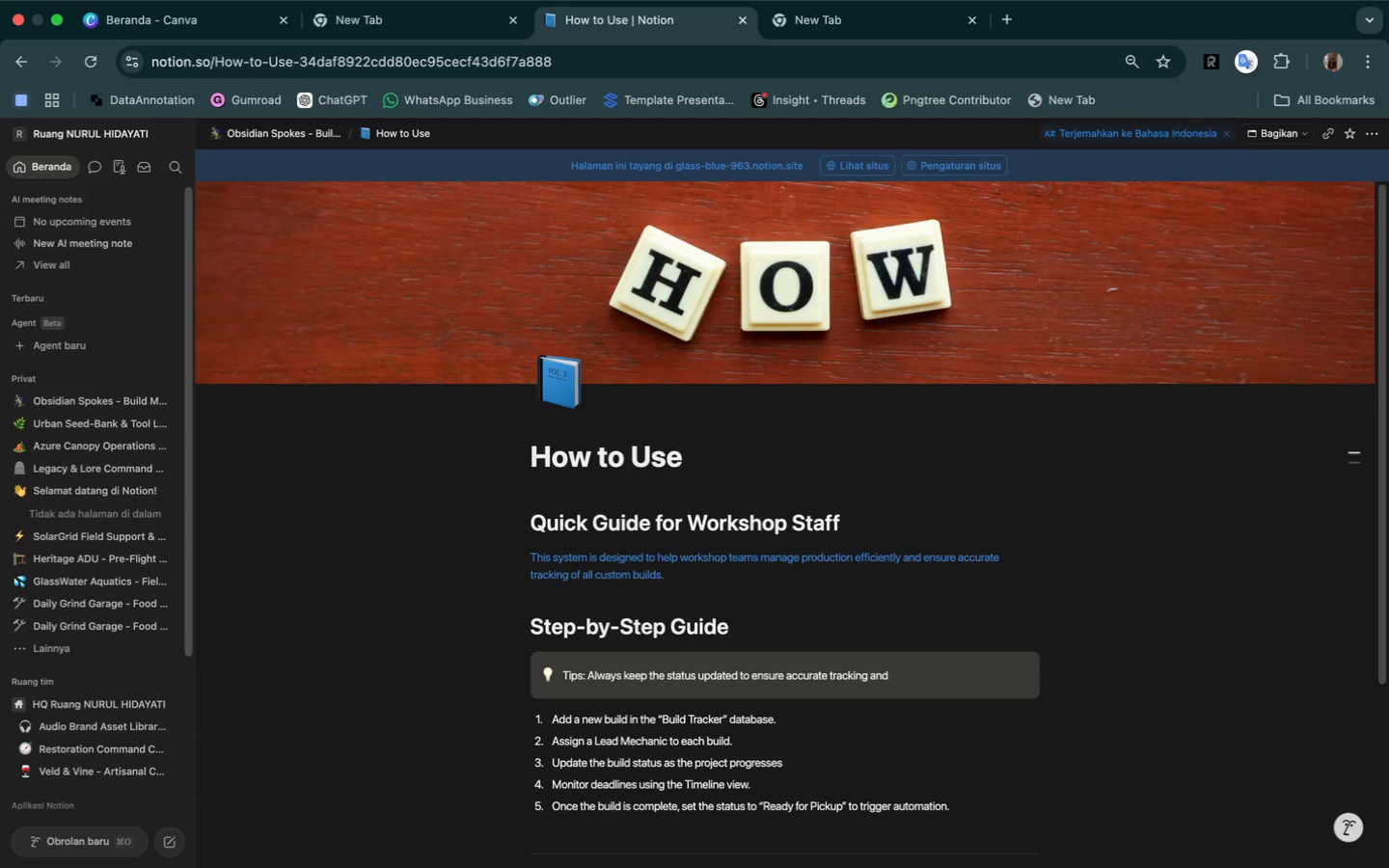 
type( )
key(Backspace)
key(Backspace)
type( auto)
 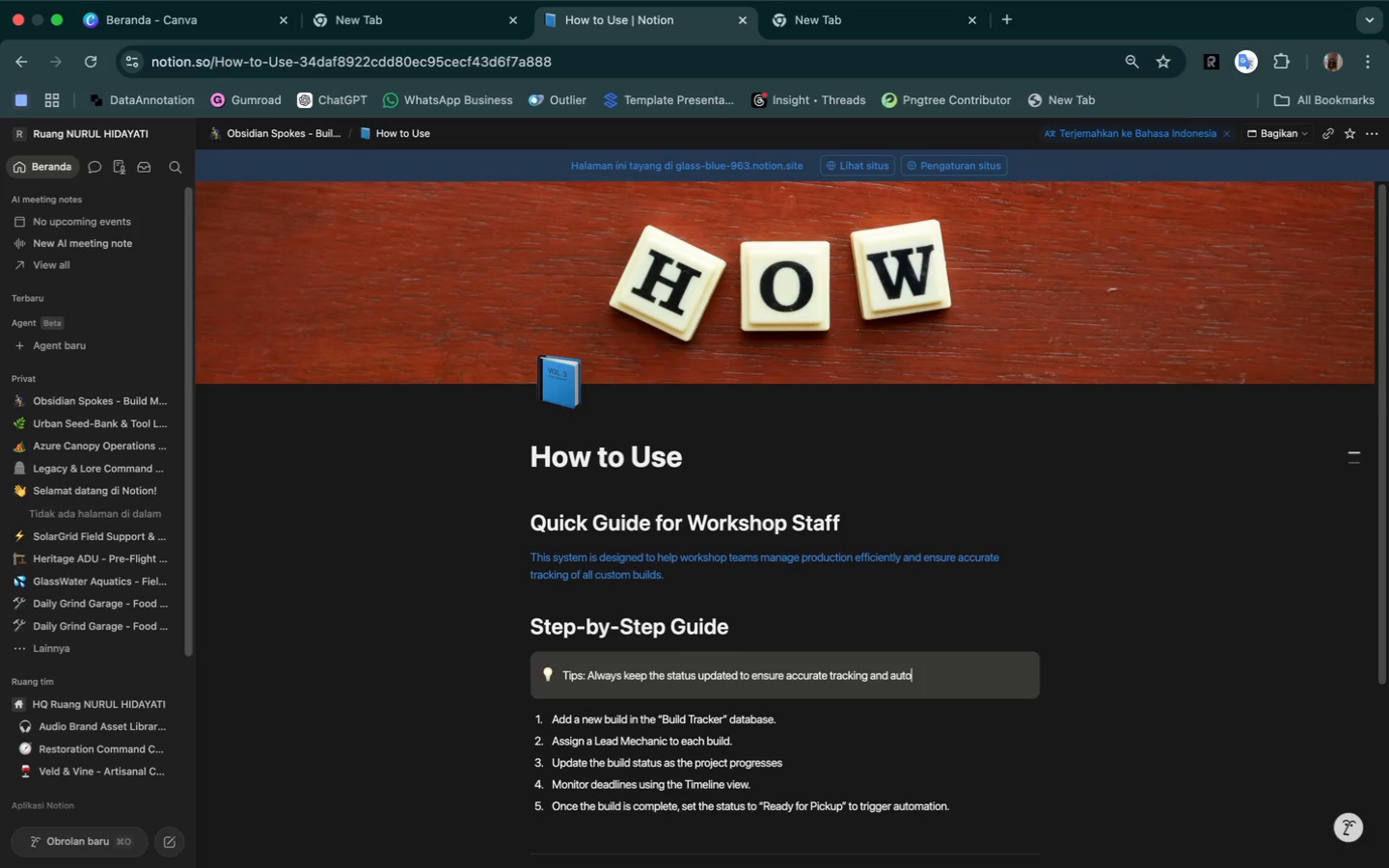 
type(mation works correctly)
 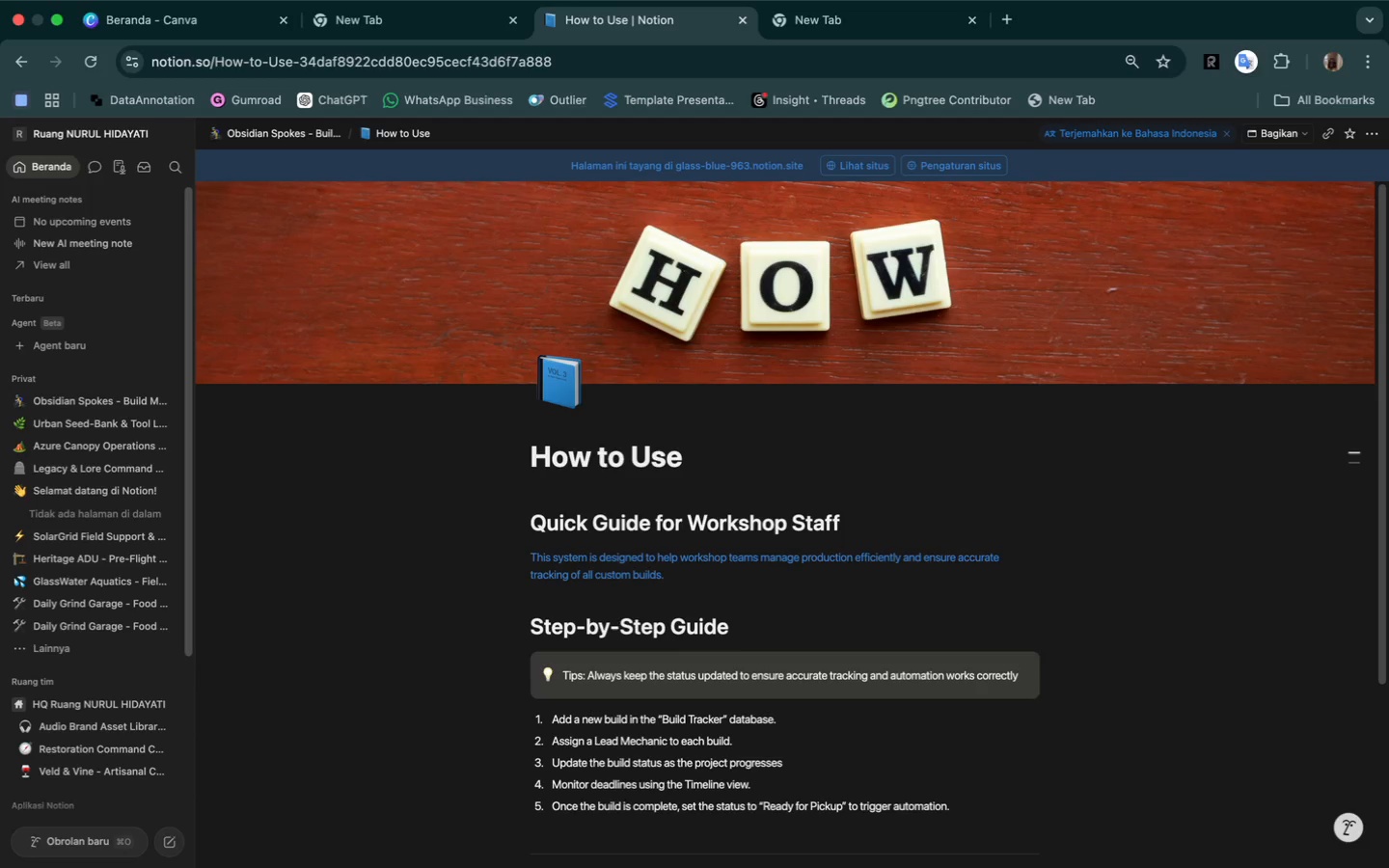 
key(Period)
 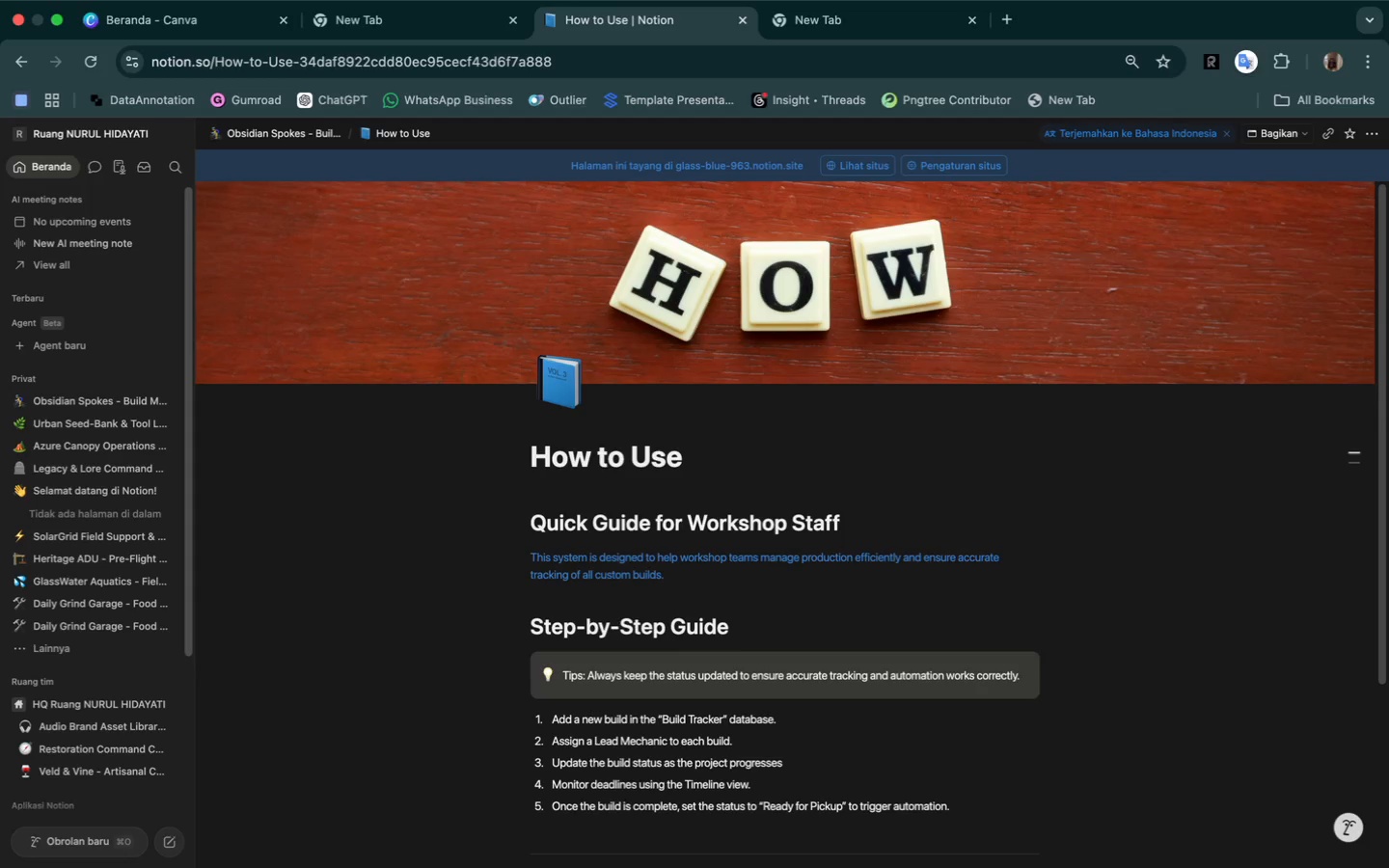 
wait(16.41)
 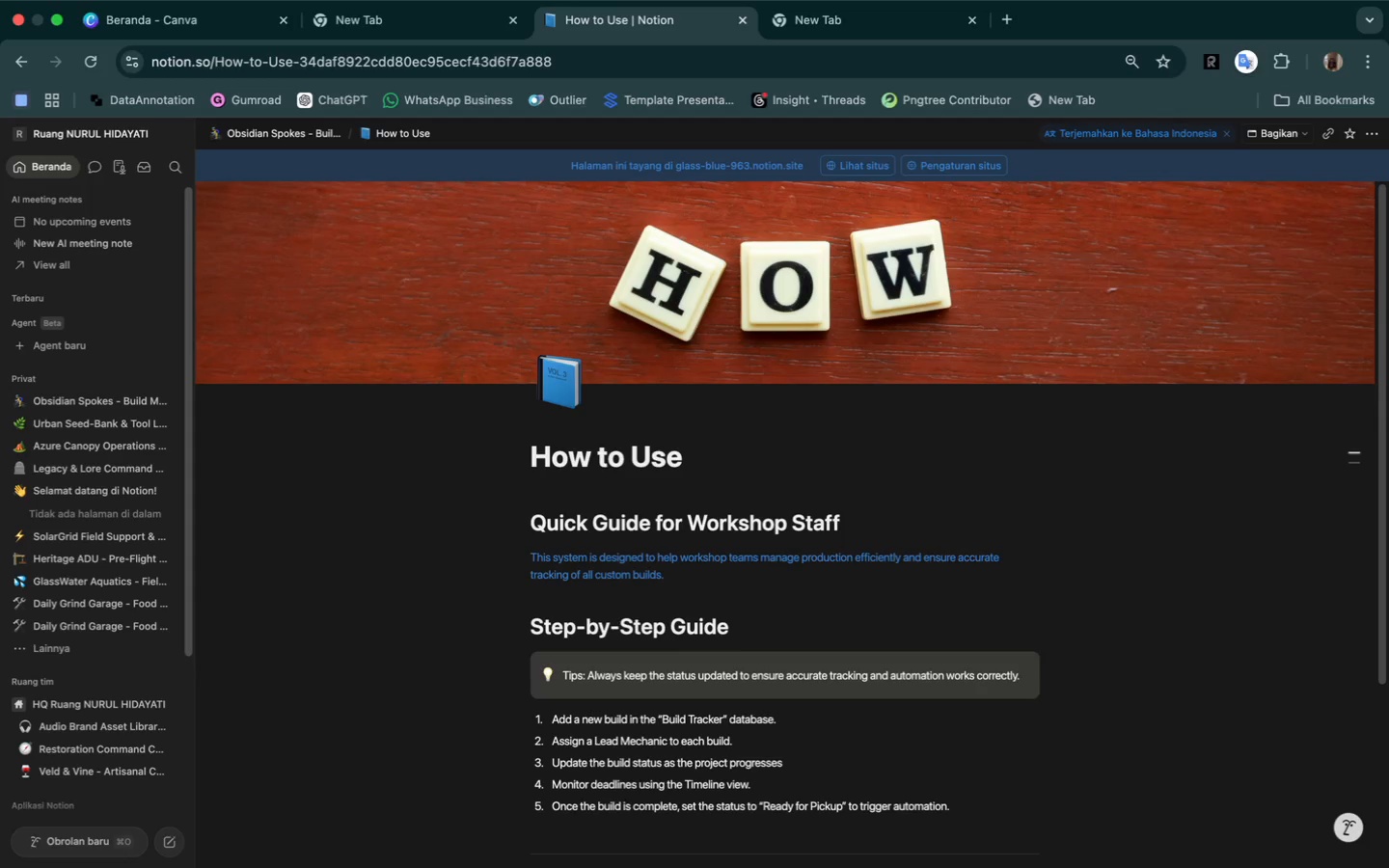 
left_click([300, 134])
 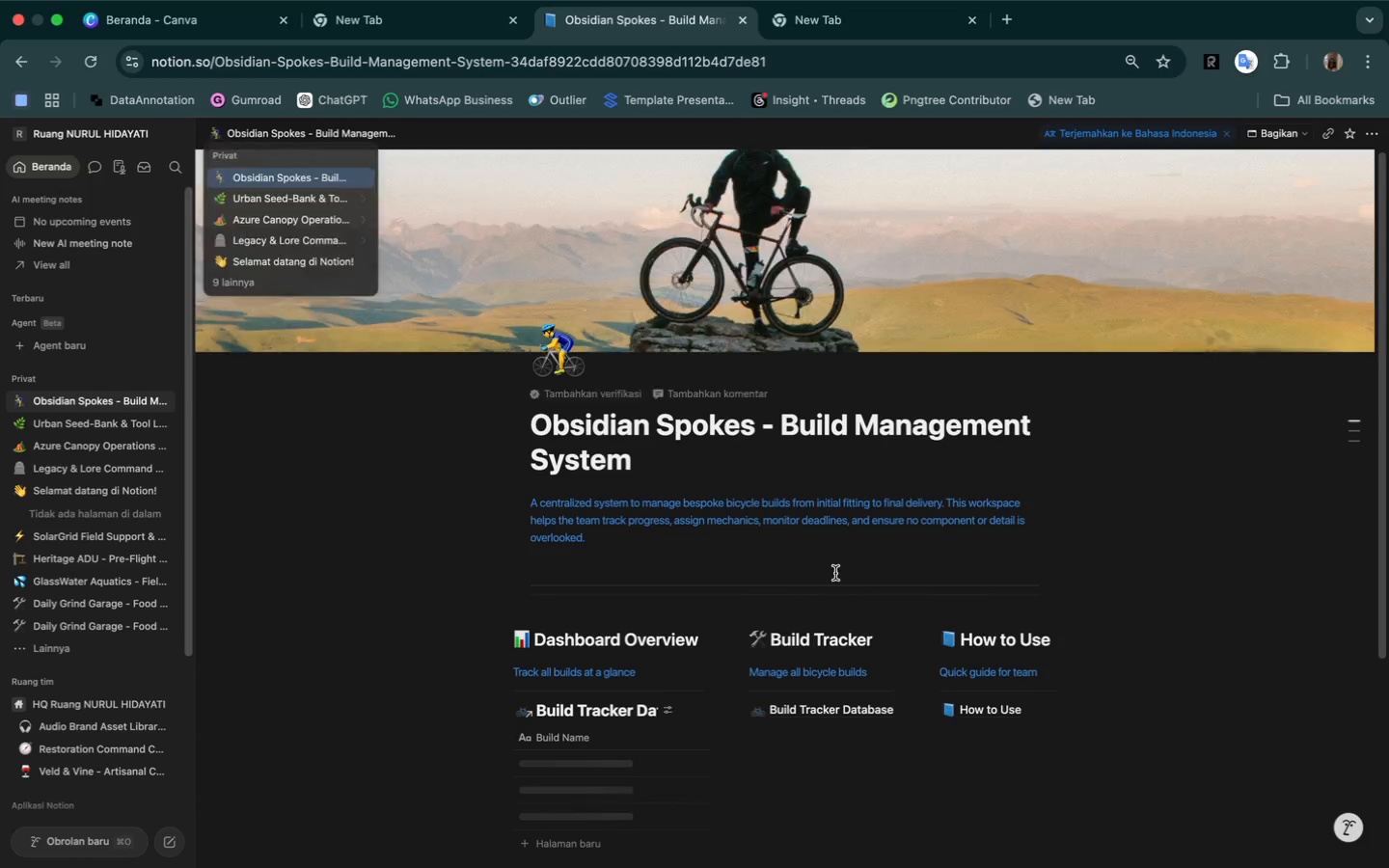 
scroll: coordinate [1227, 736], scroll_direction: down, amount: 22.0
 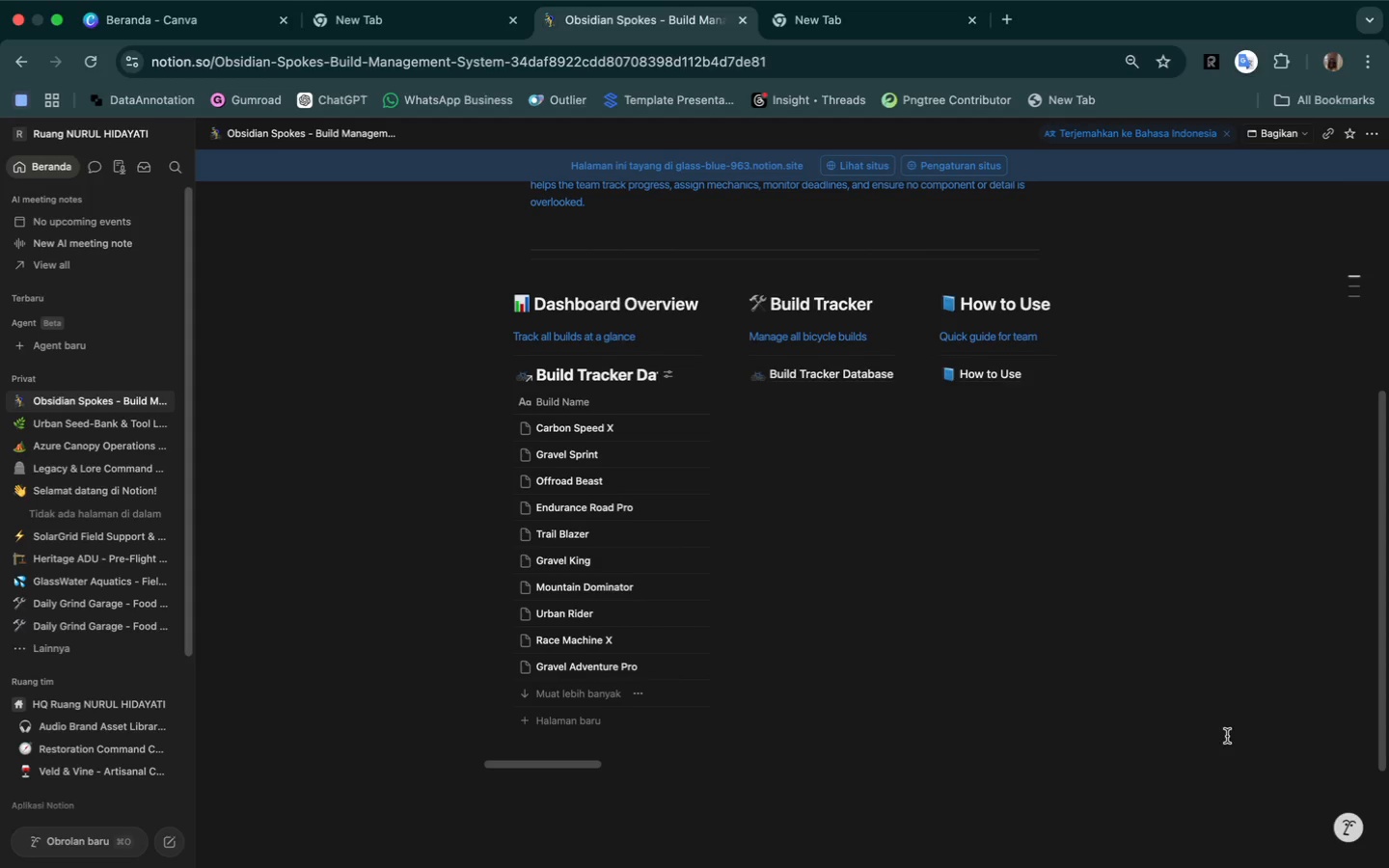 
scroll: coordinate [1261, 721], scroll_direction: up, amount: 28.0
 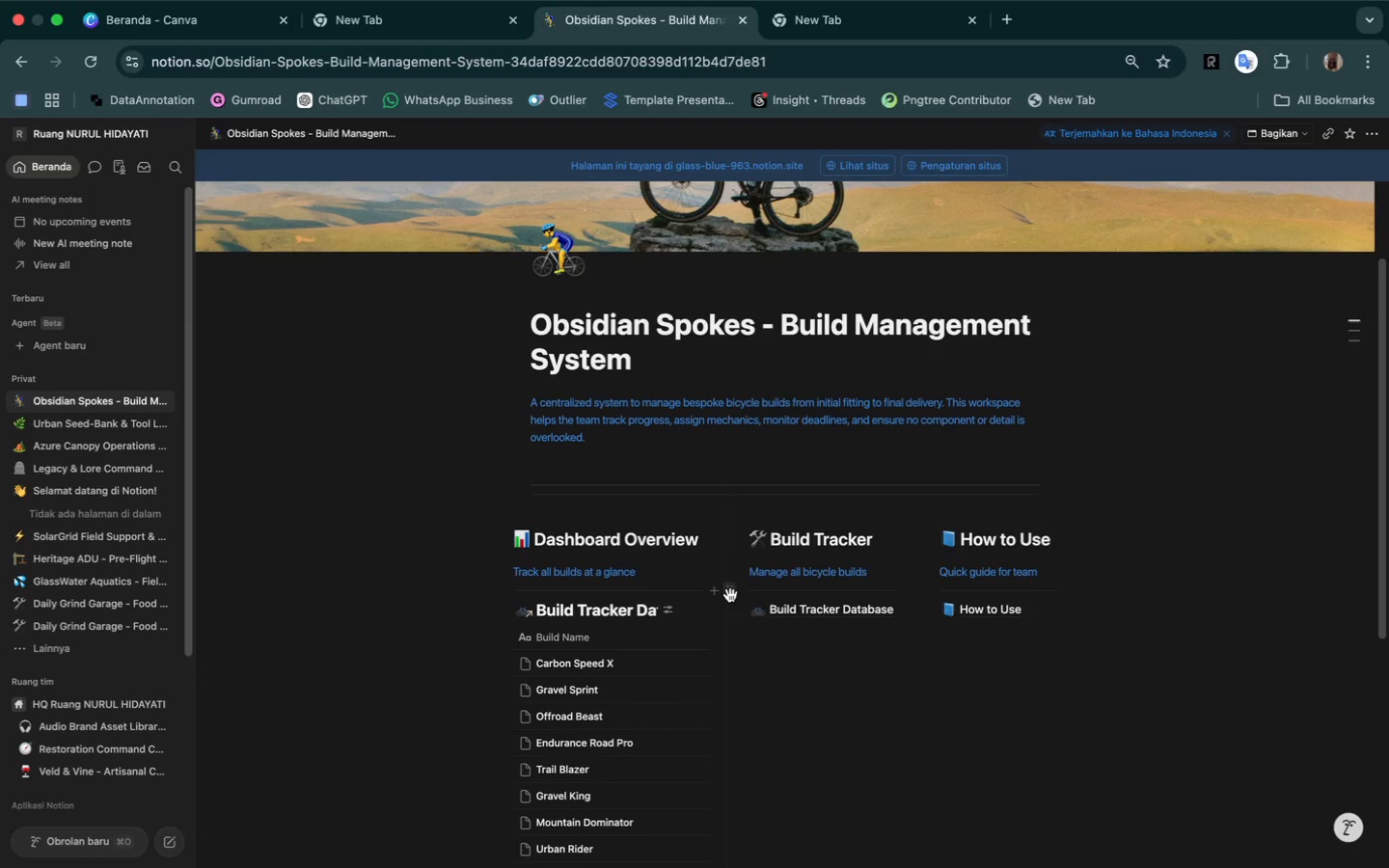 
wait(28.98)
 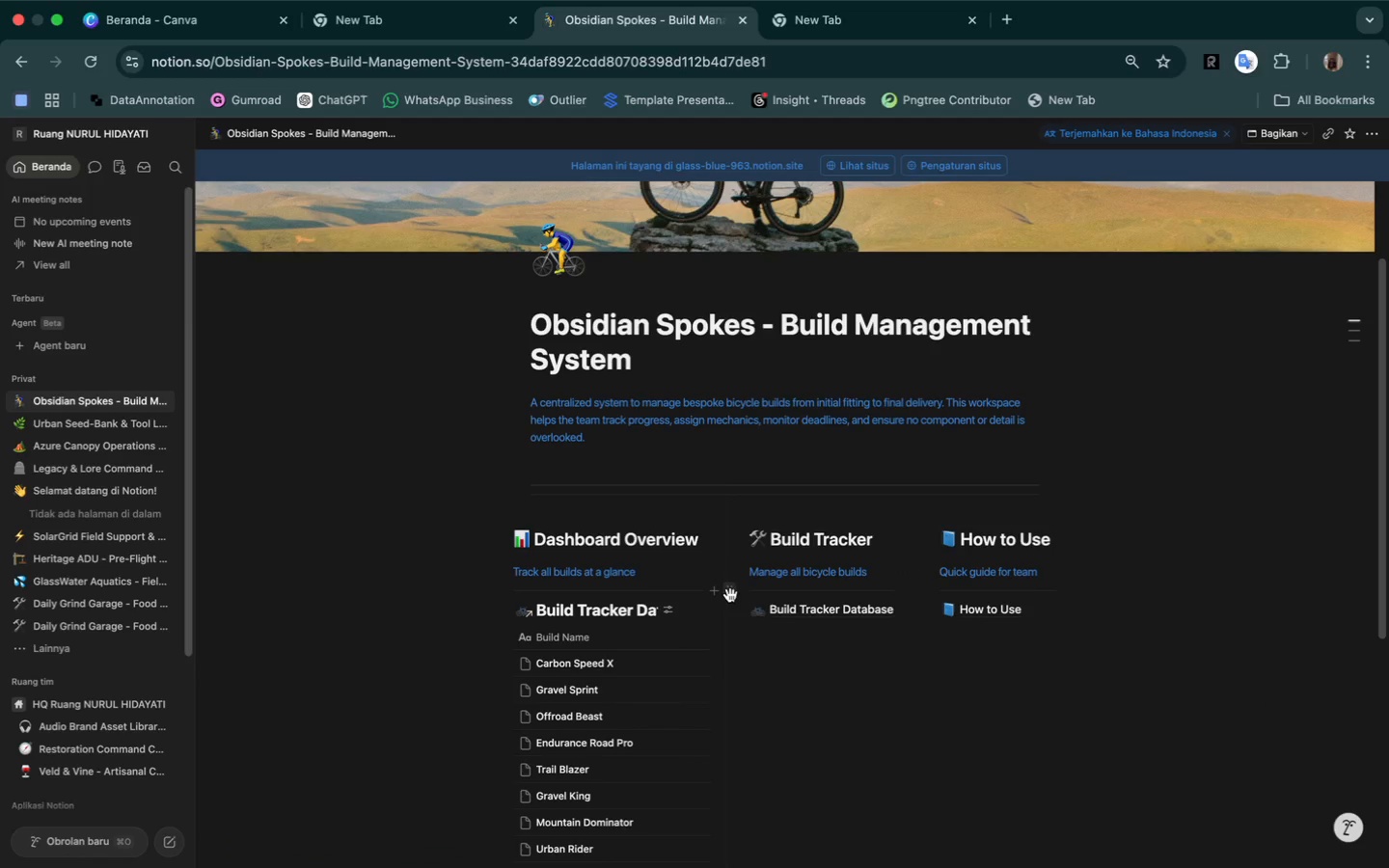 
left_click_drag(start_coordinate=[725, 517], to_coordinate=[795, 567])
 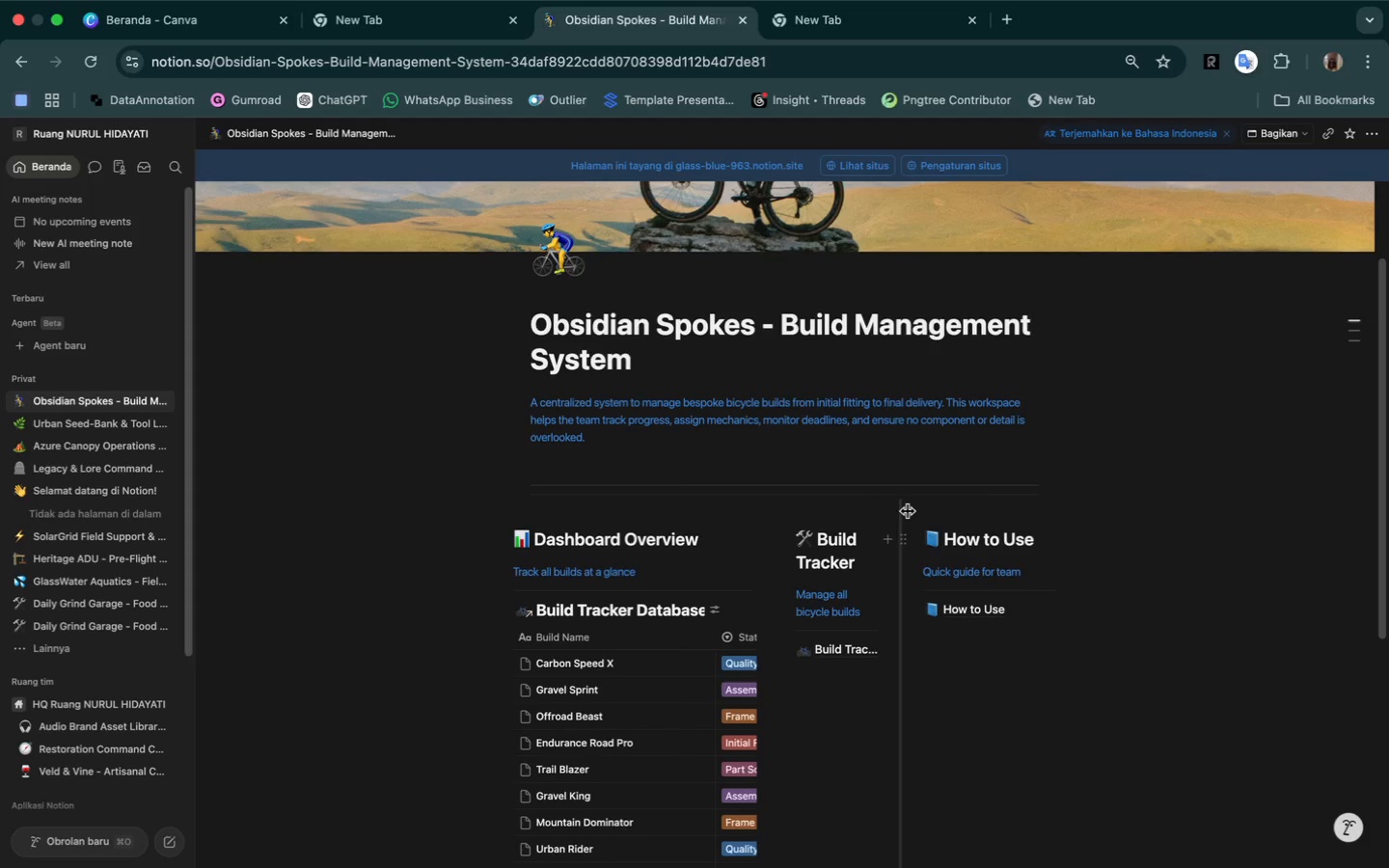 
left_click_drag(start_coordinate=[908, 511], to_coordinate=[954, 511])
 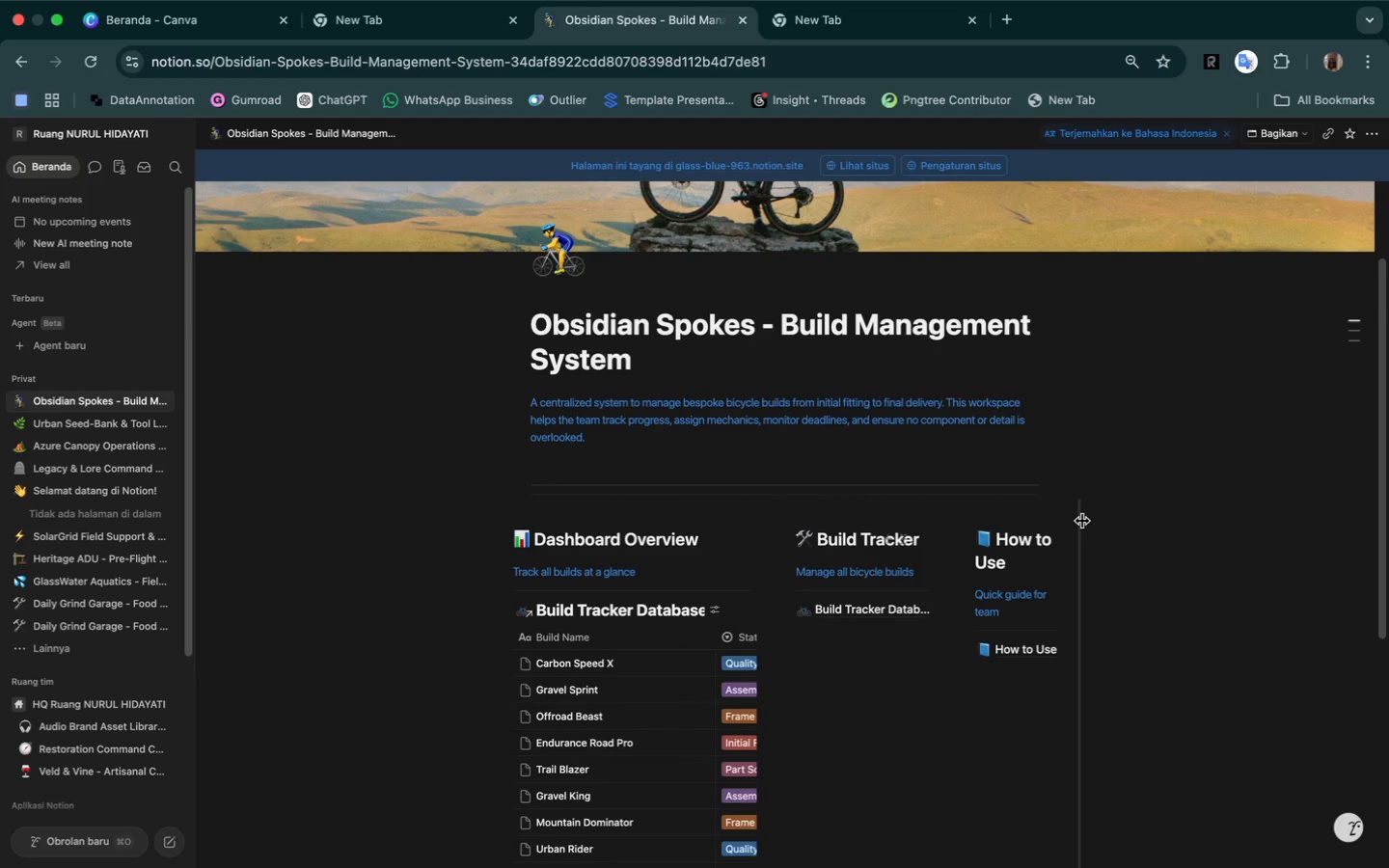 
left_click_drag(start_coordinate=[1082, 521], to_coordinate=[1112, 522])
 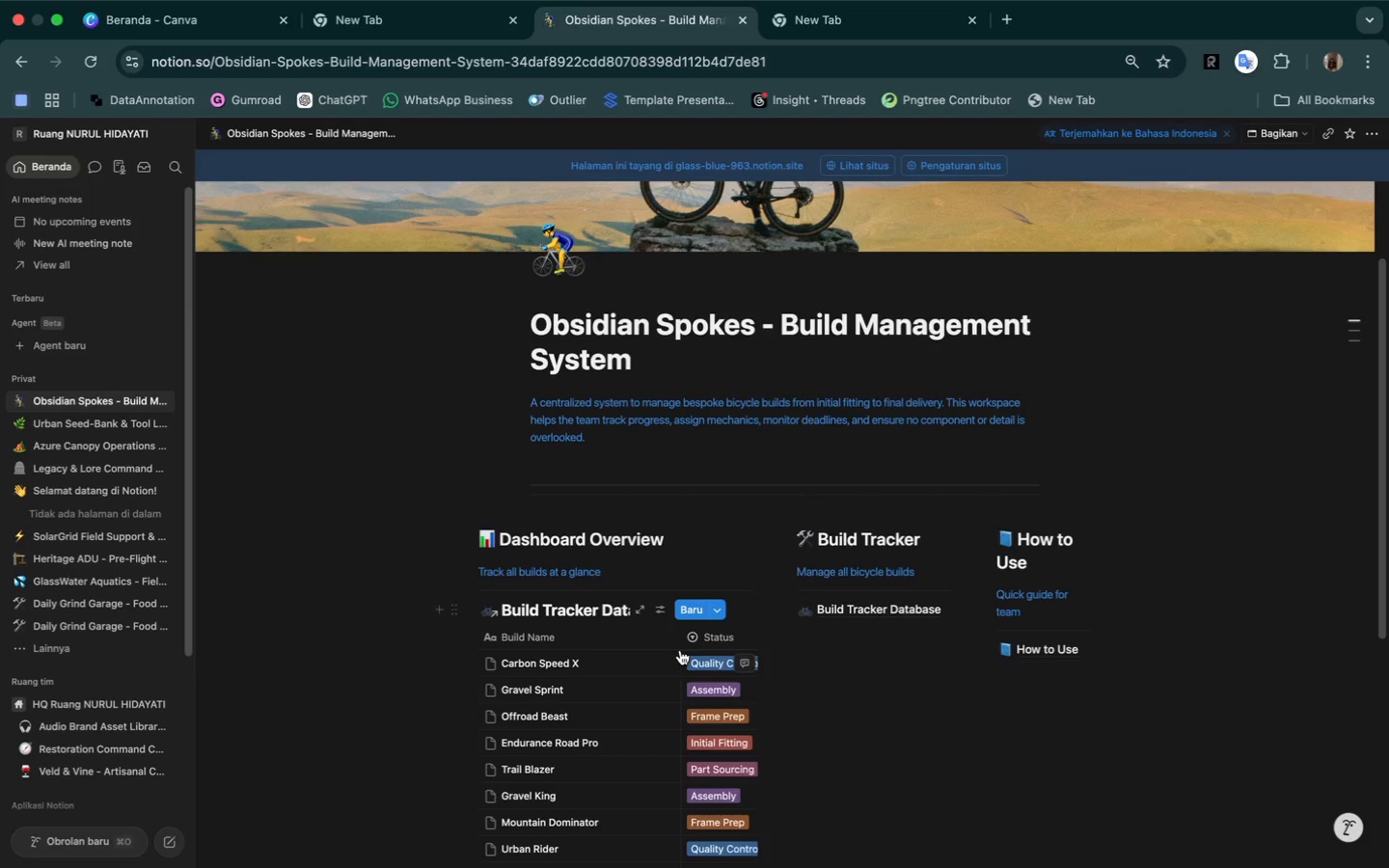 
wait(6.94)
 